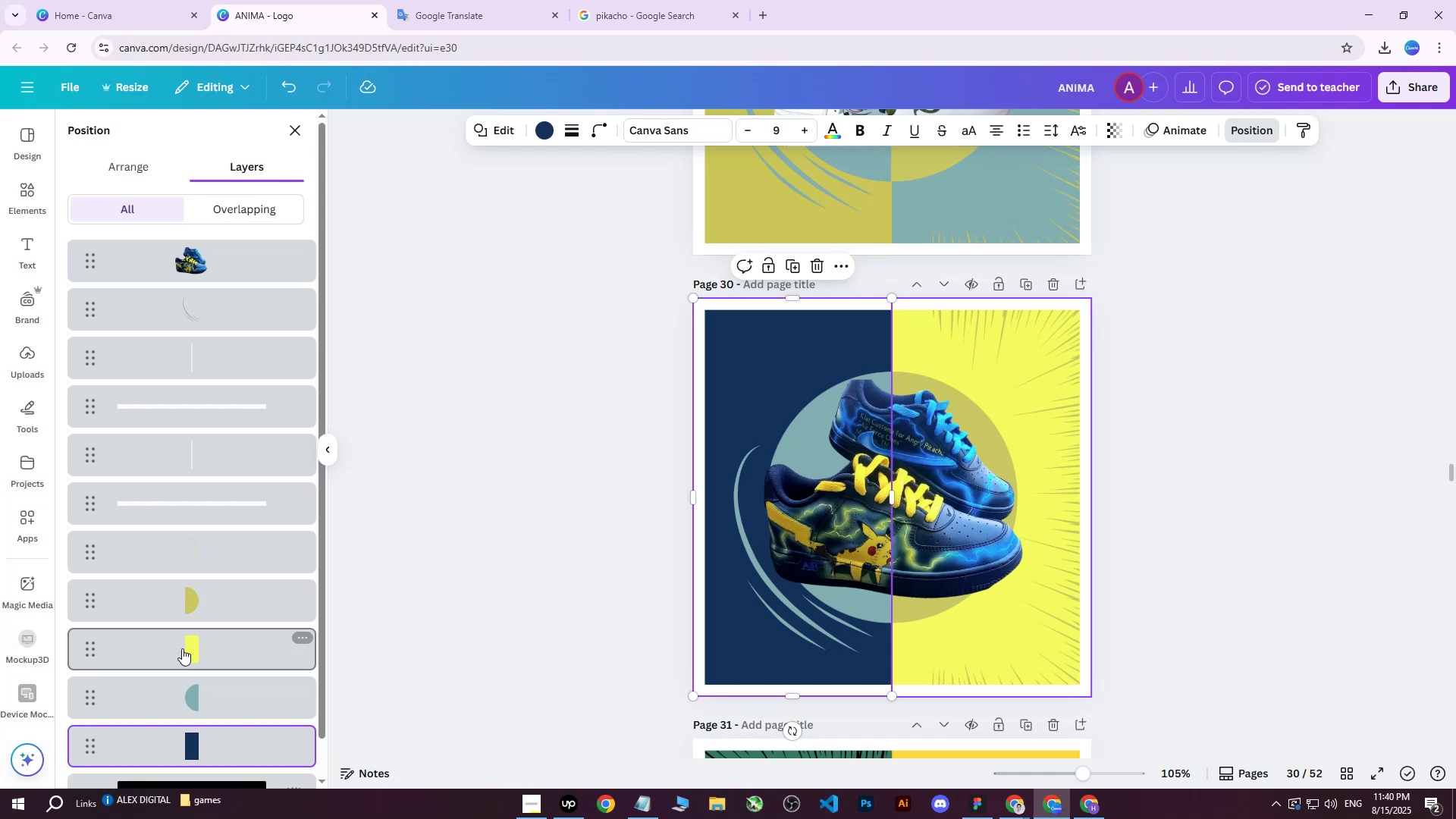 
left_click([190, 708])
 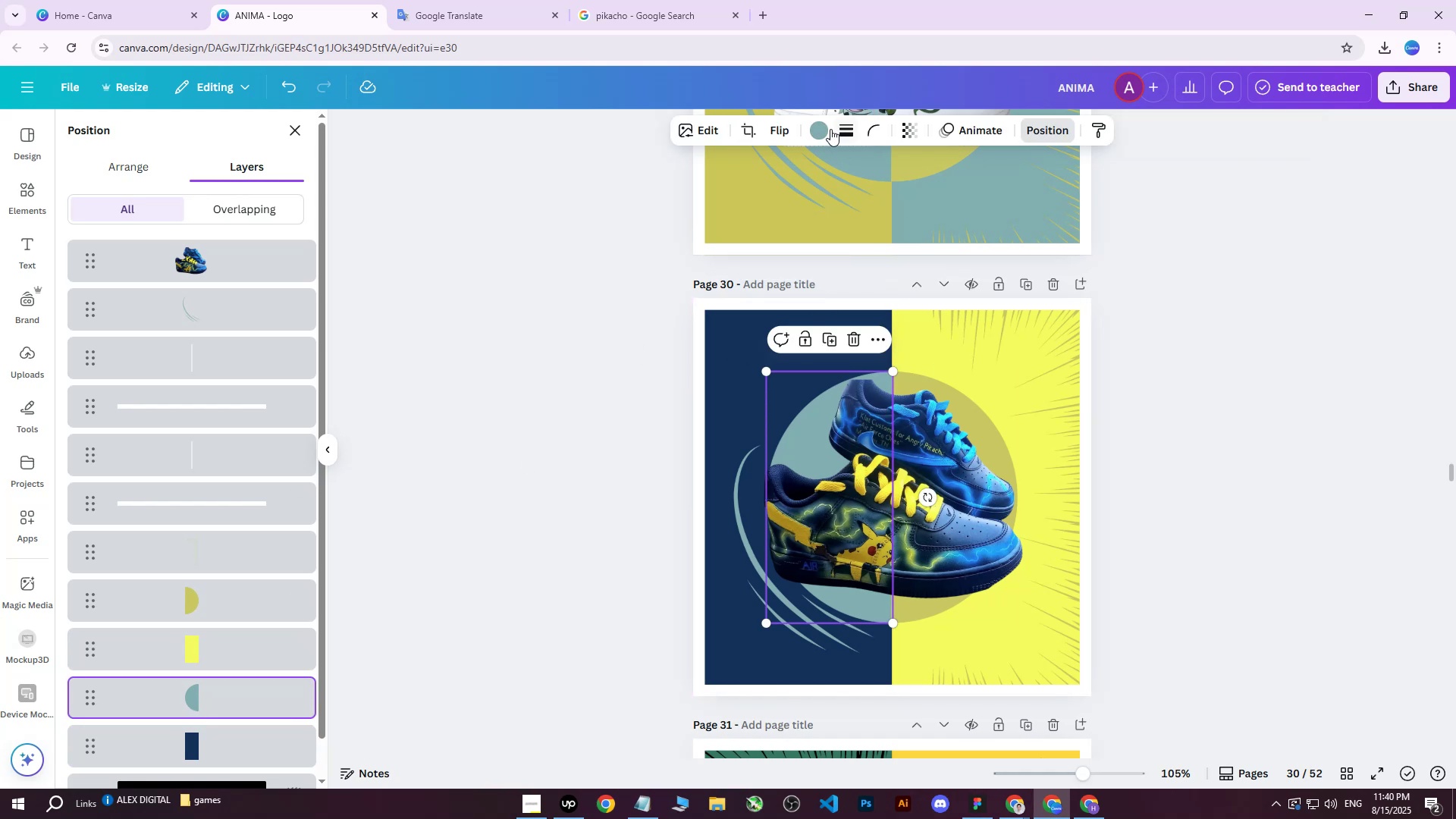 
double_click([824, 129])
 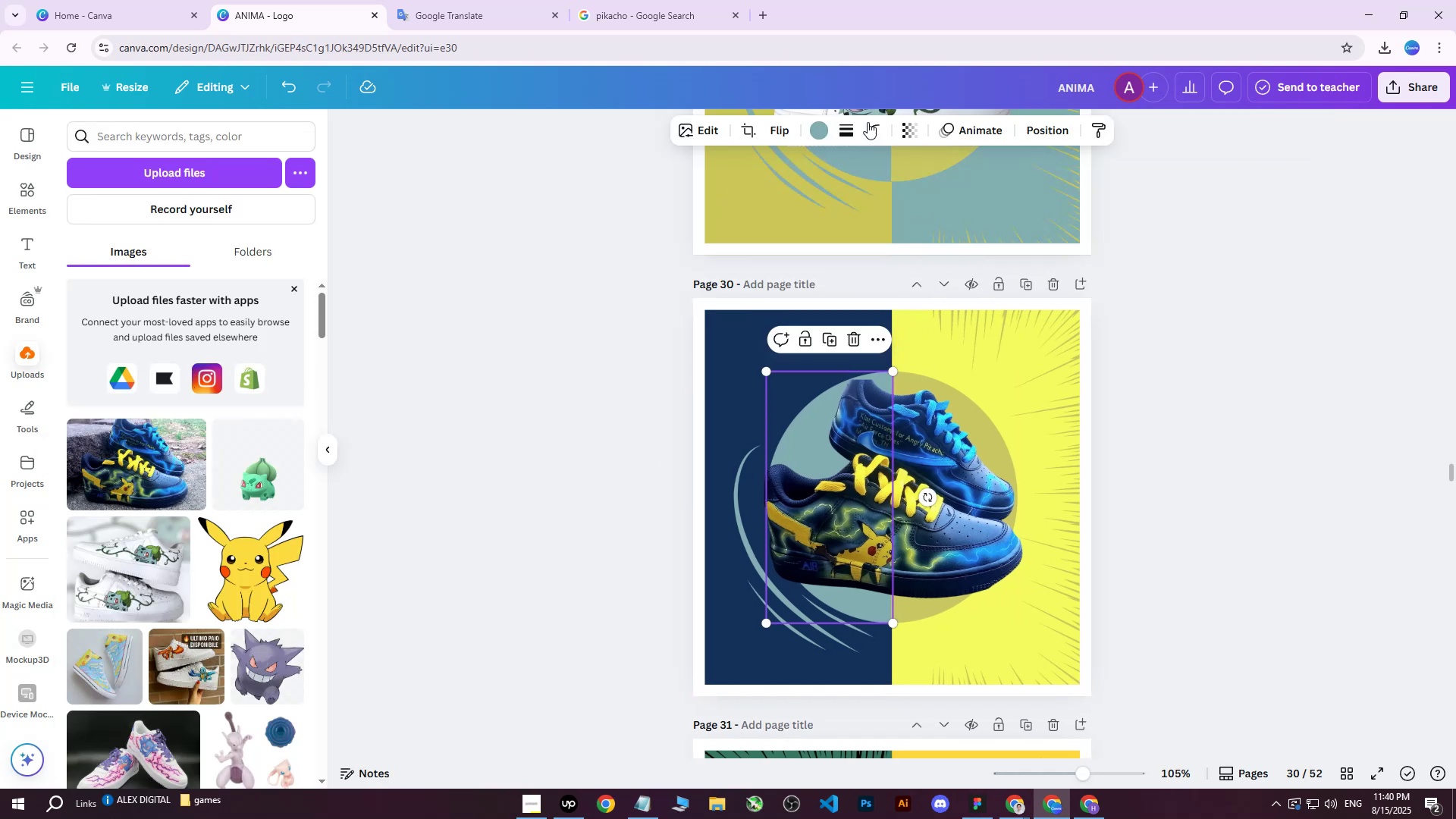 
left_click([826, 129])
 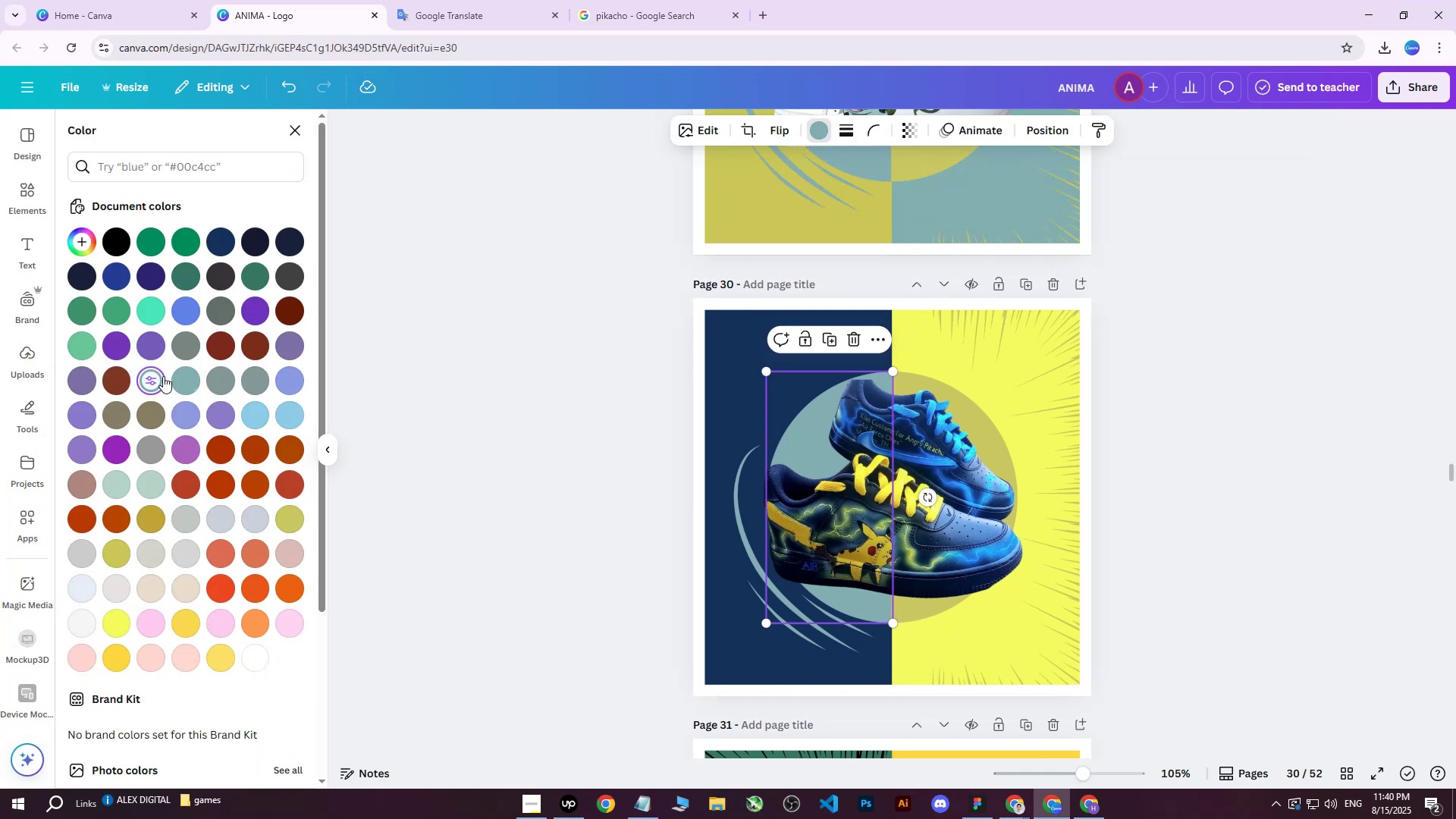 
double_click([156, 376])
 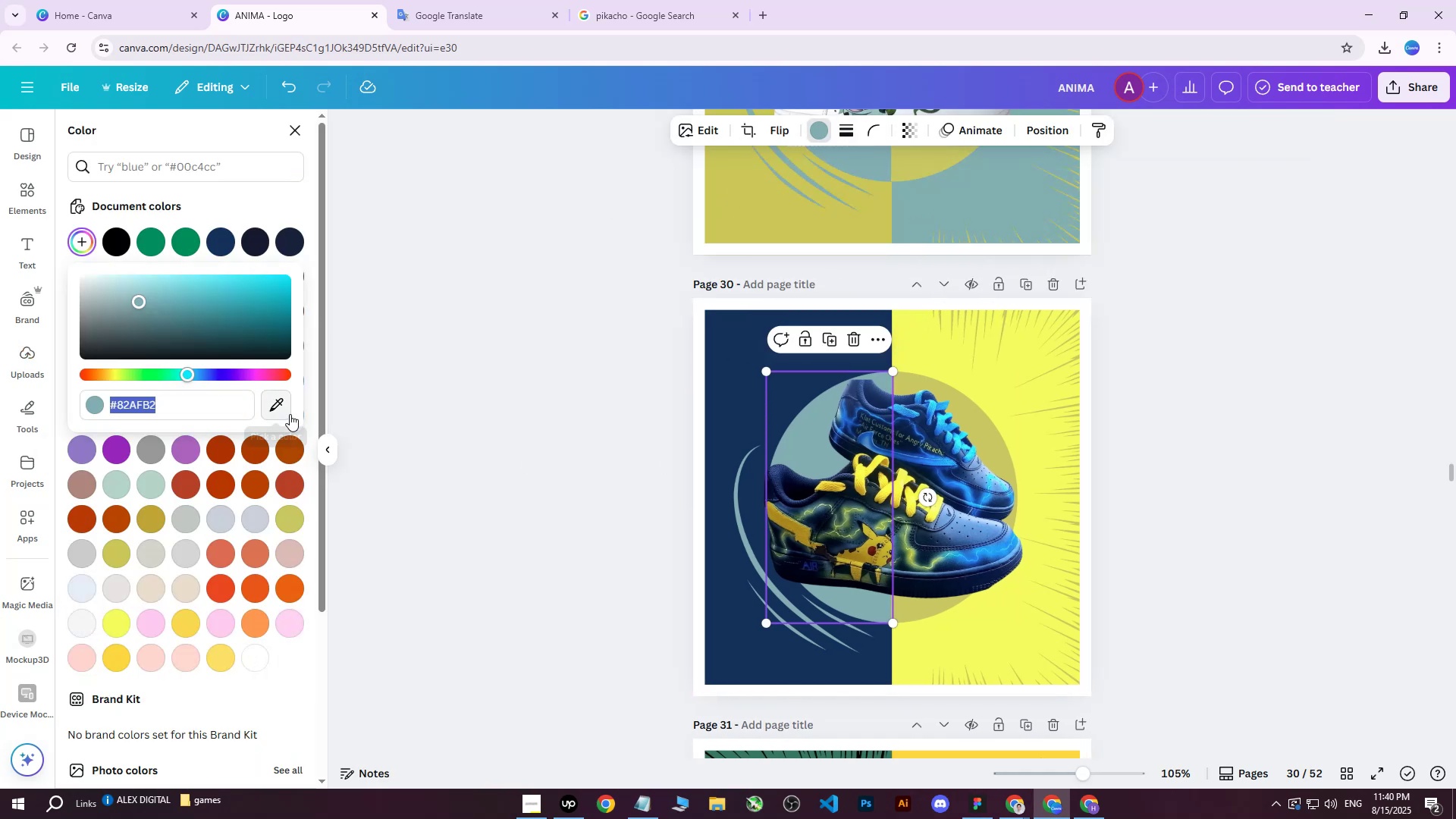 
left_click([287, 407])
 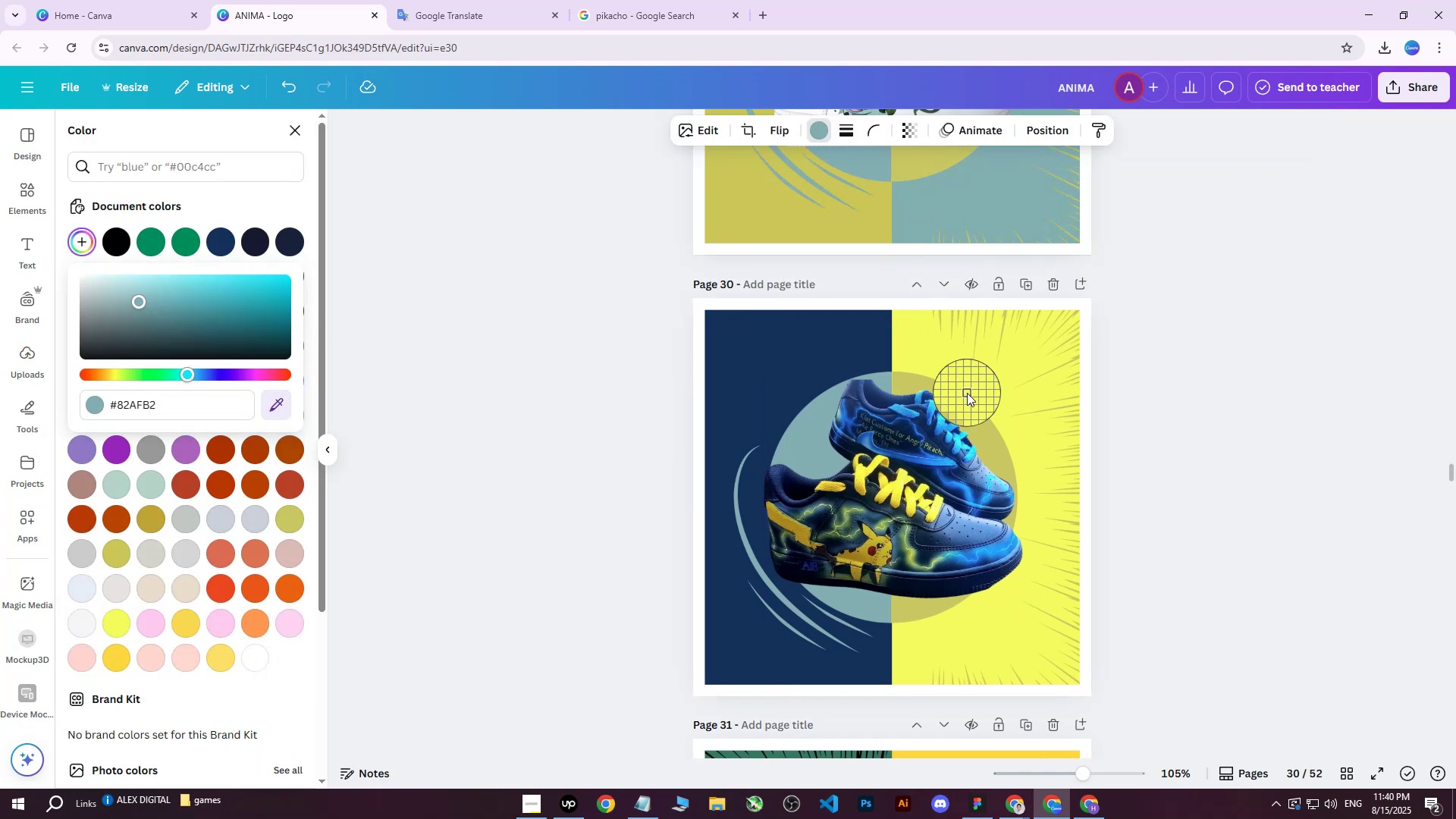 
left_click([976, 391])
 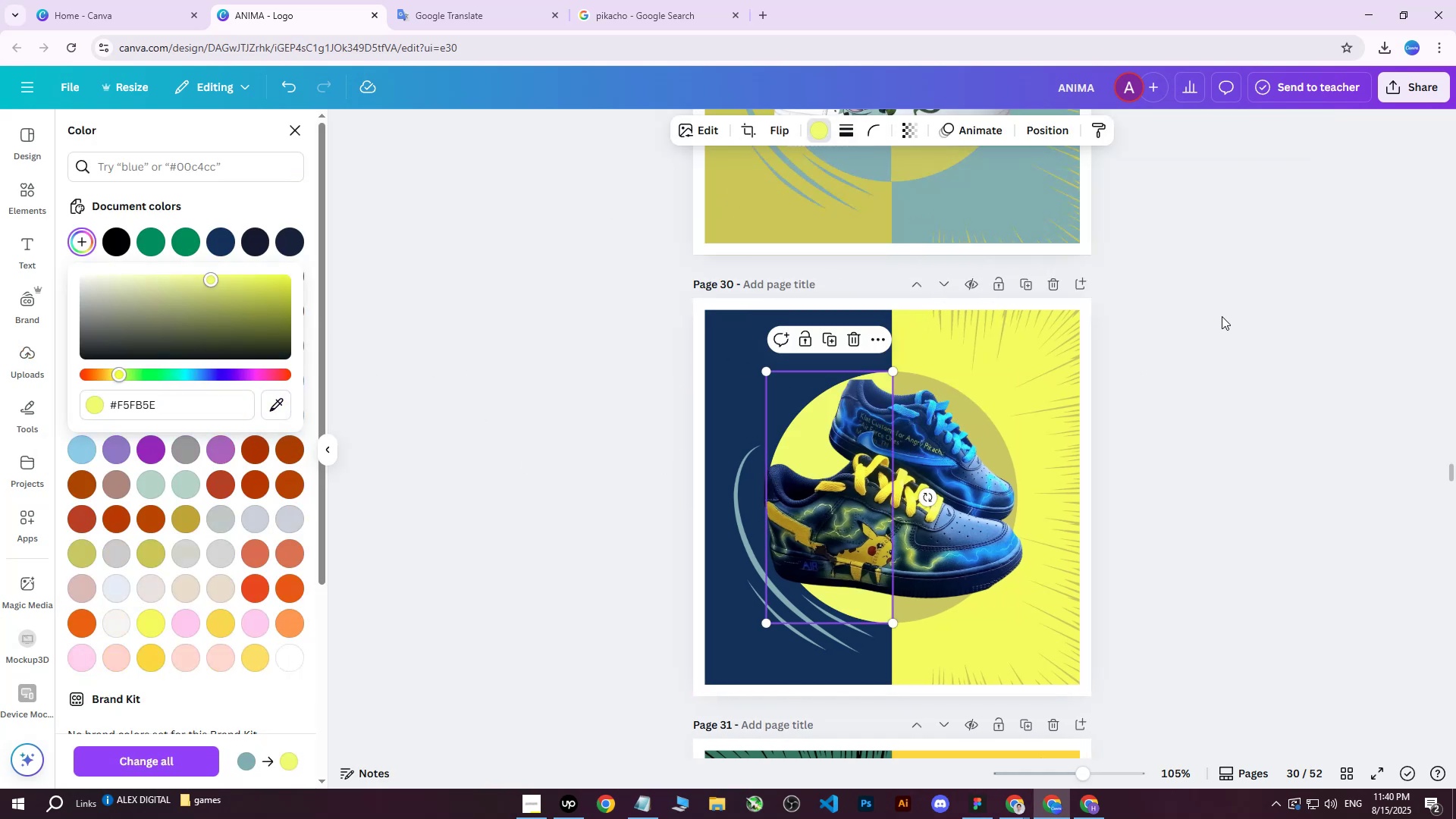 
left_click([1222, 316])
 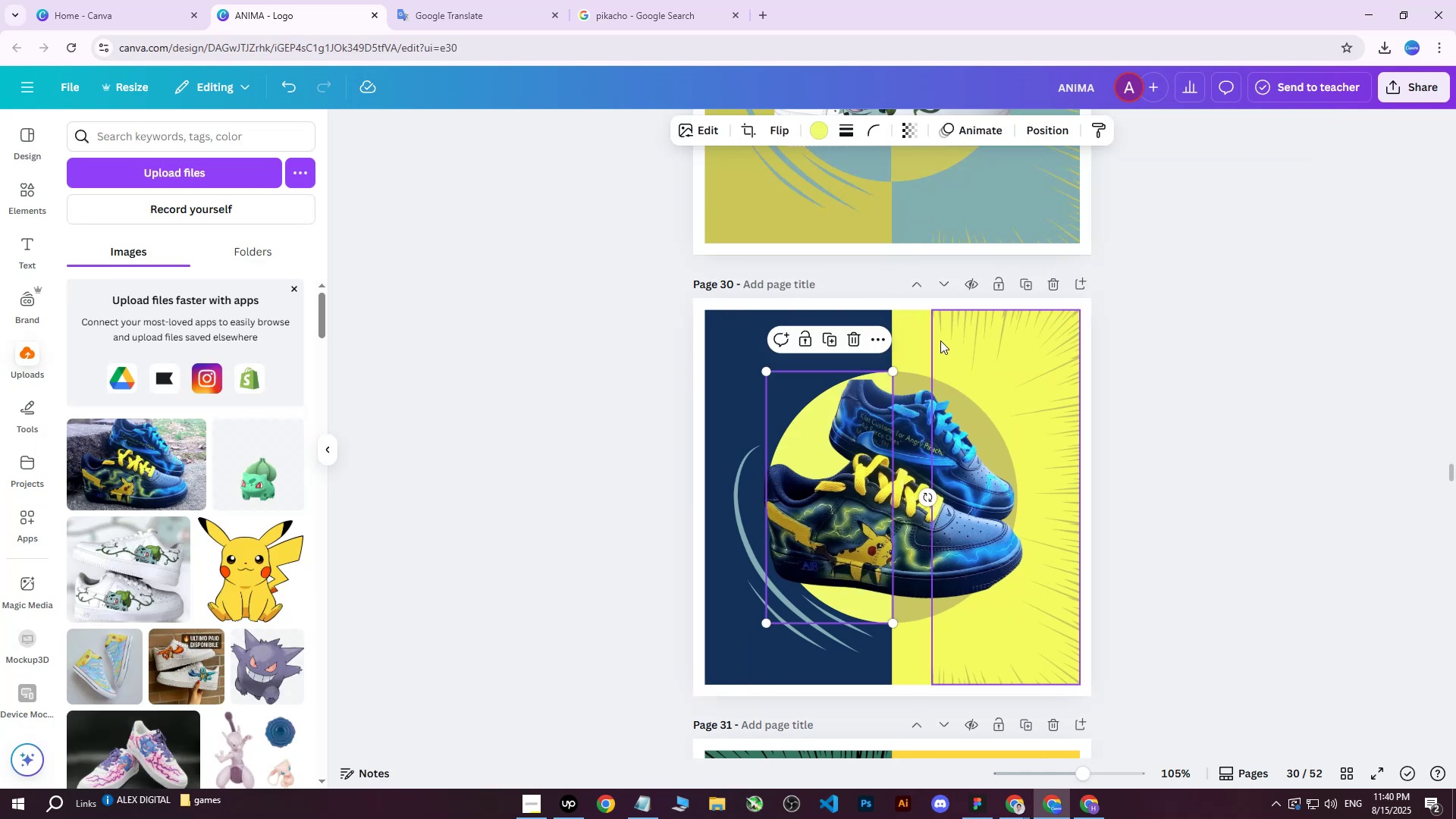 
left_click([902, 334])
 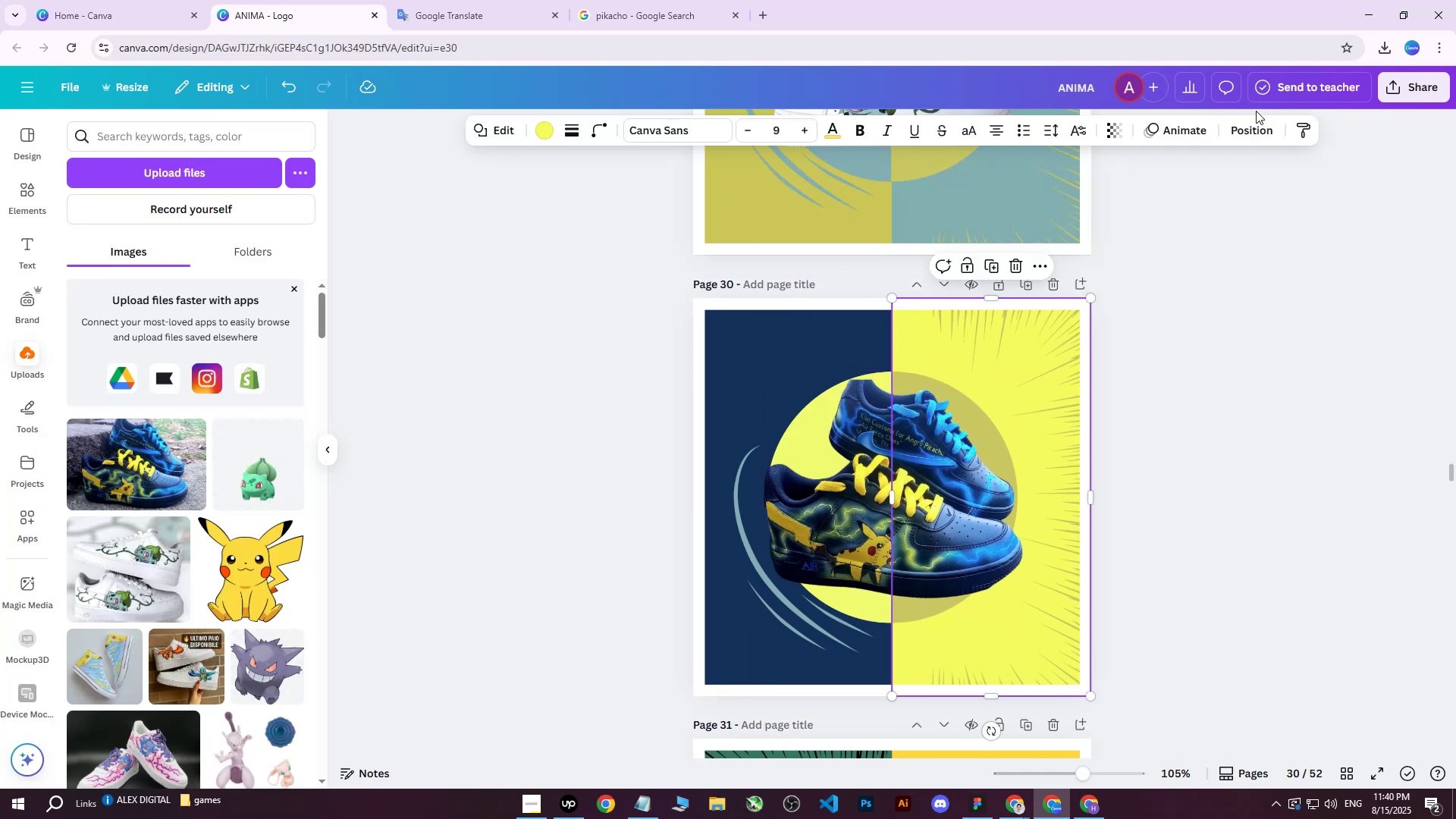 
left_click([1240, 127])
 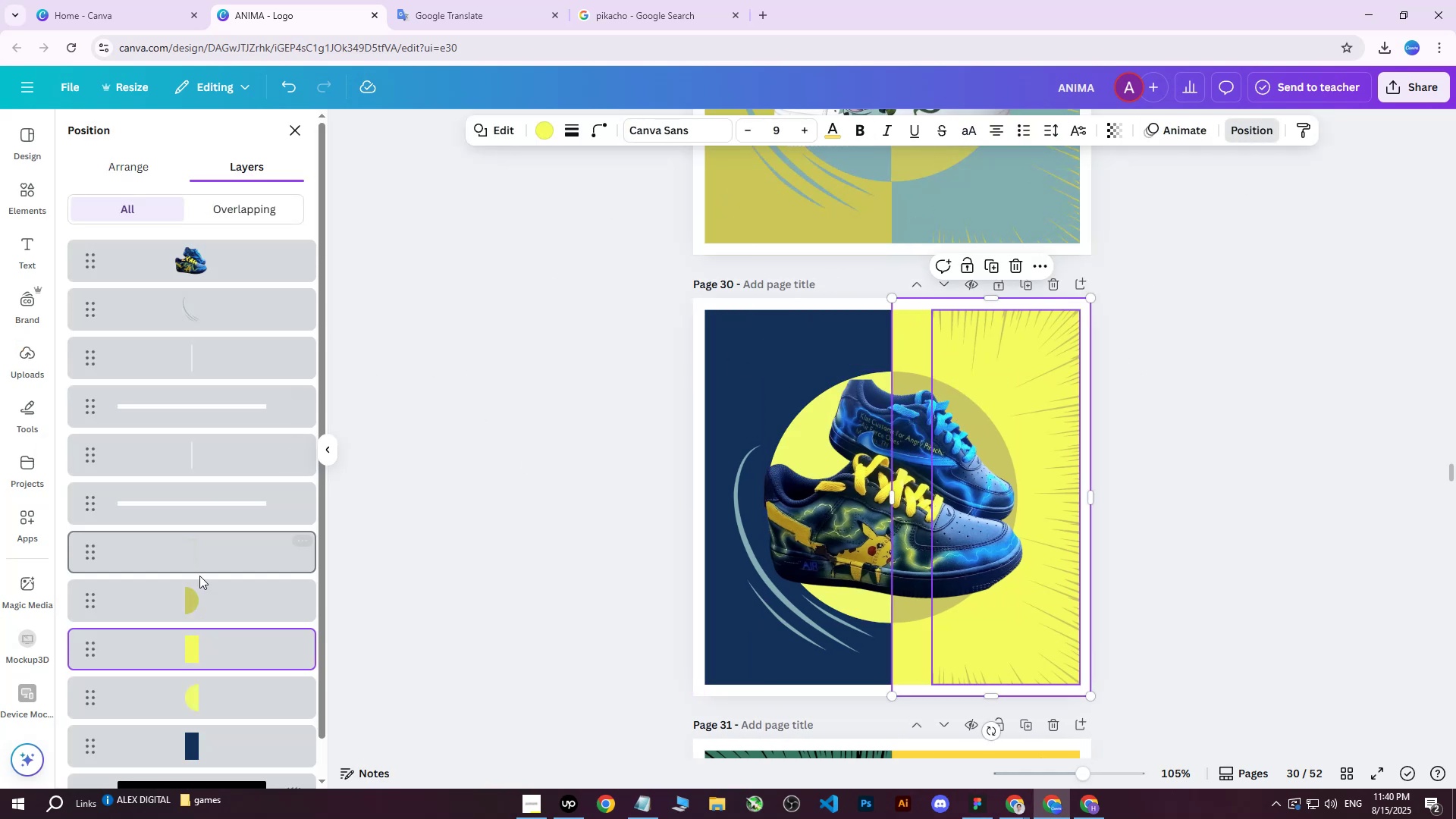 
left_click([193, 601])
 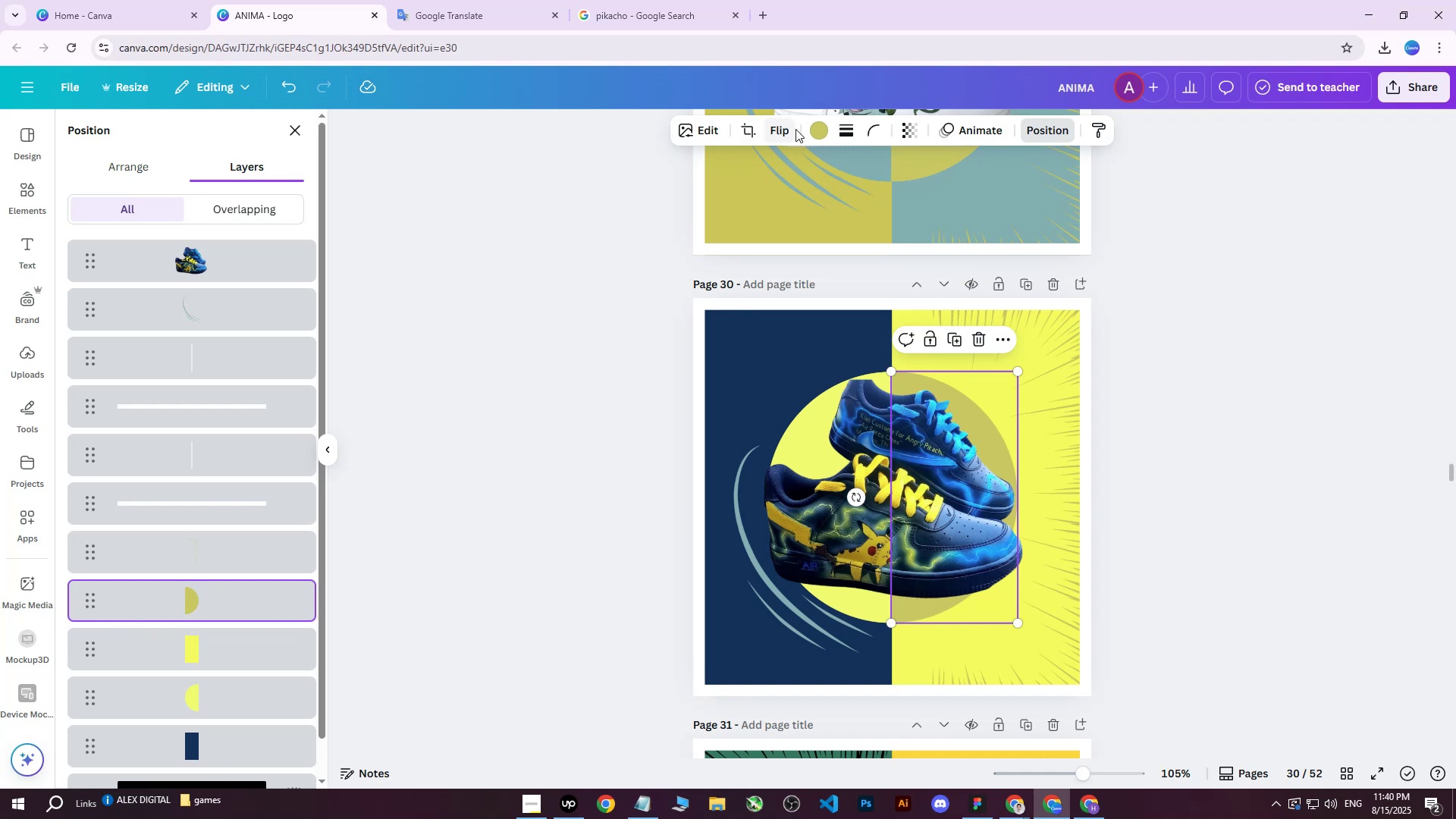 
left_click([814, 130])
 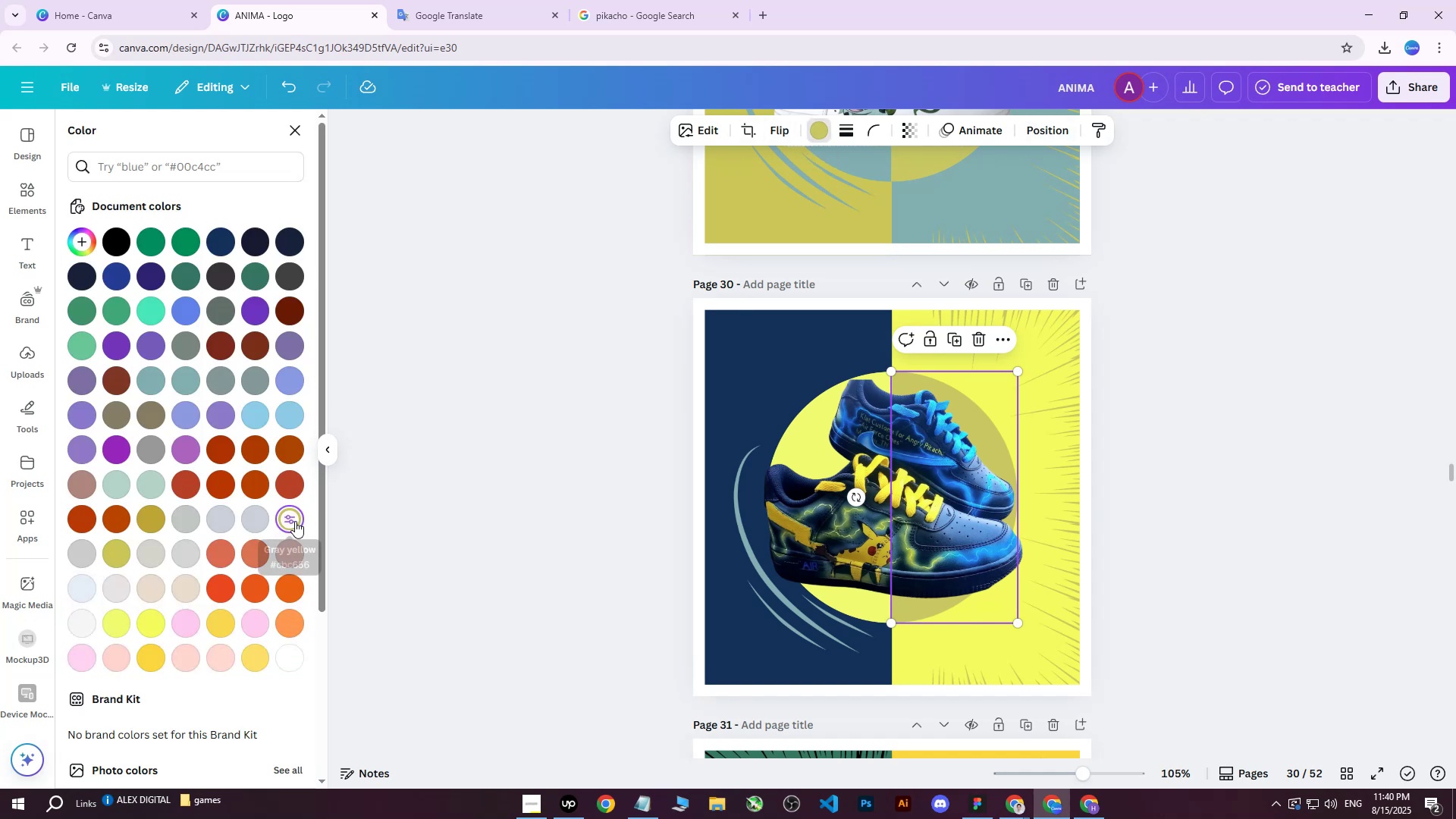 
double_click([294, 519])
 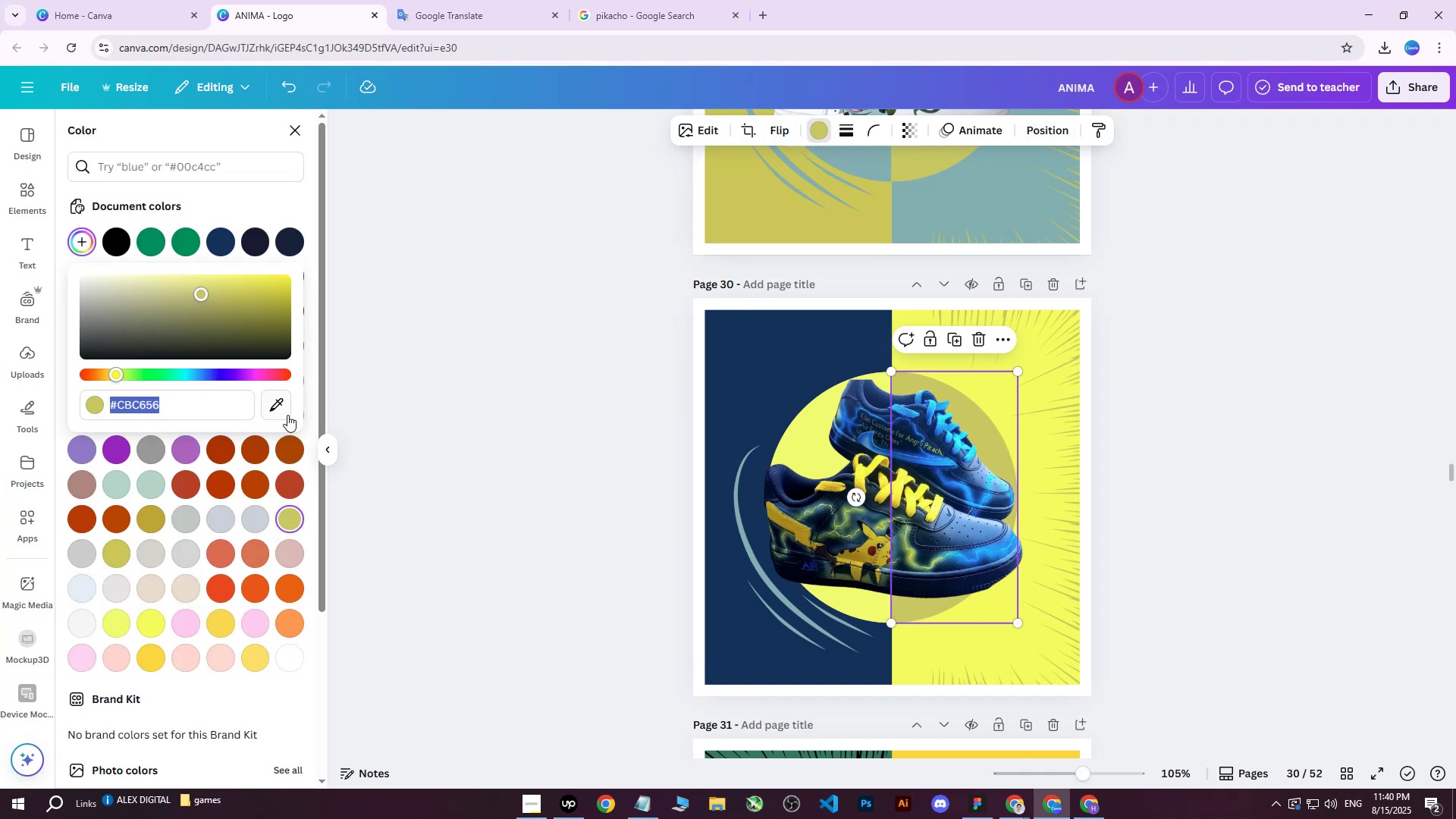 
left_click([284, 407])
 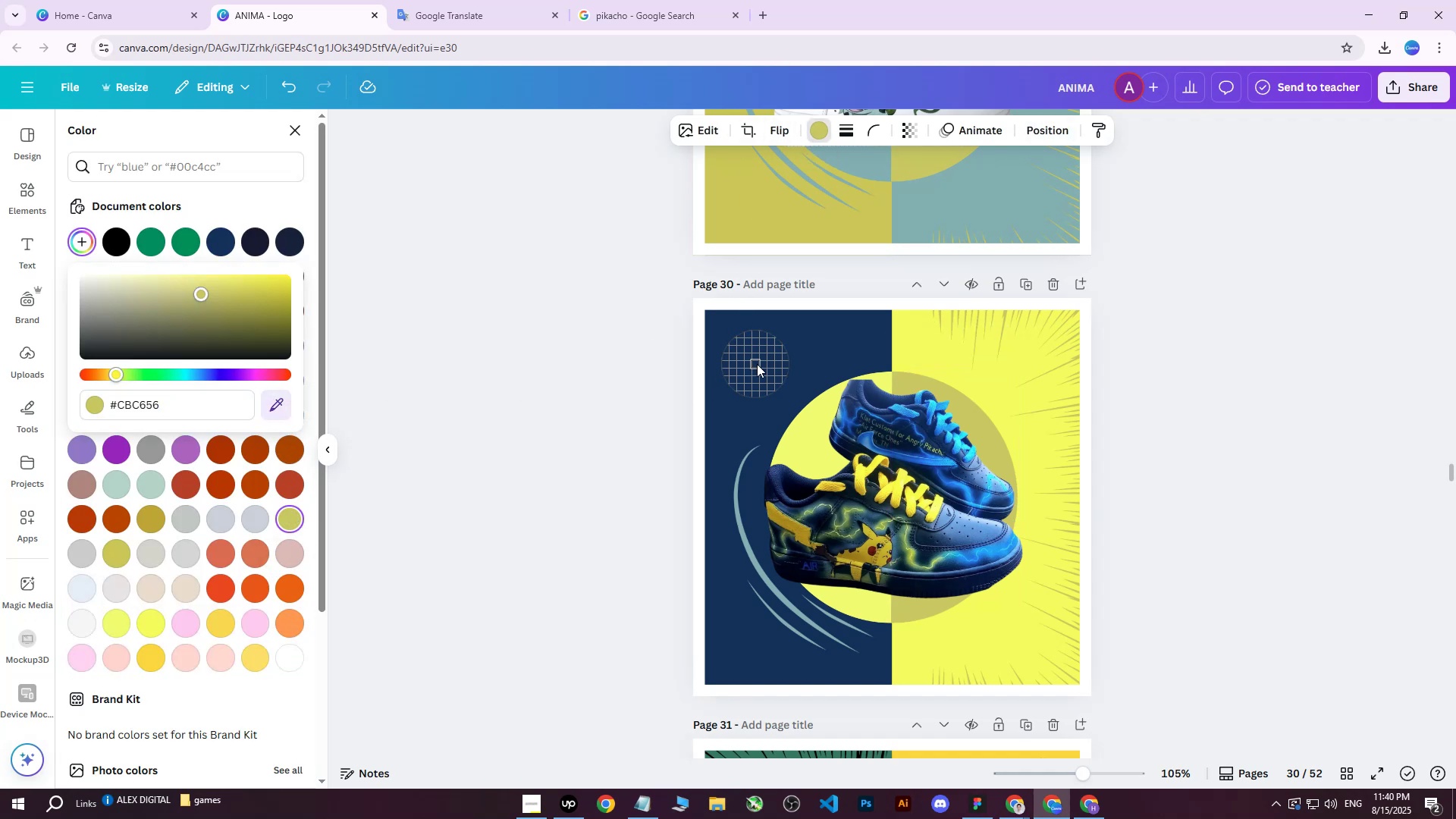 
left_click([758, 363])
 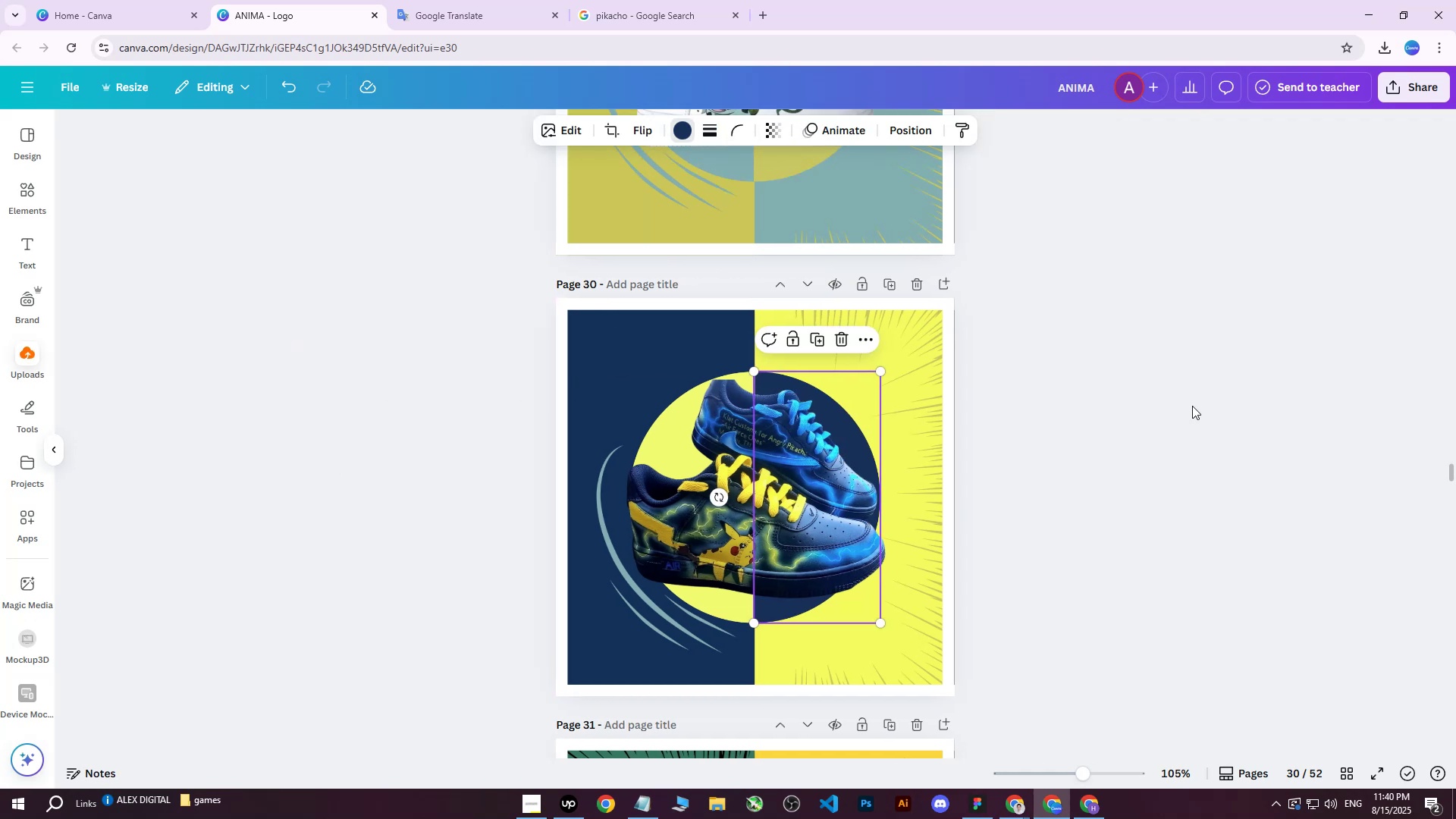 
double_click([1192, 406])
 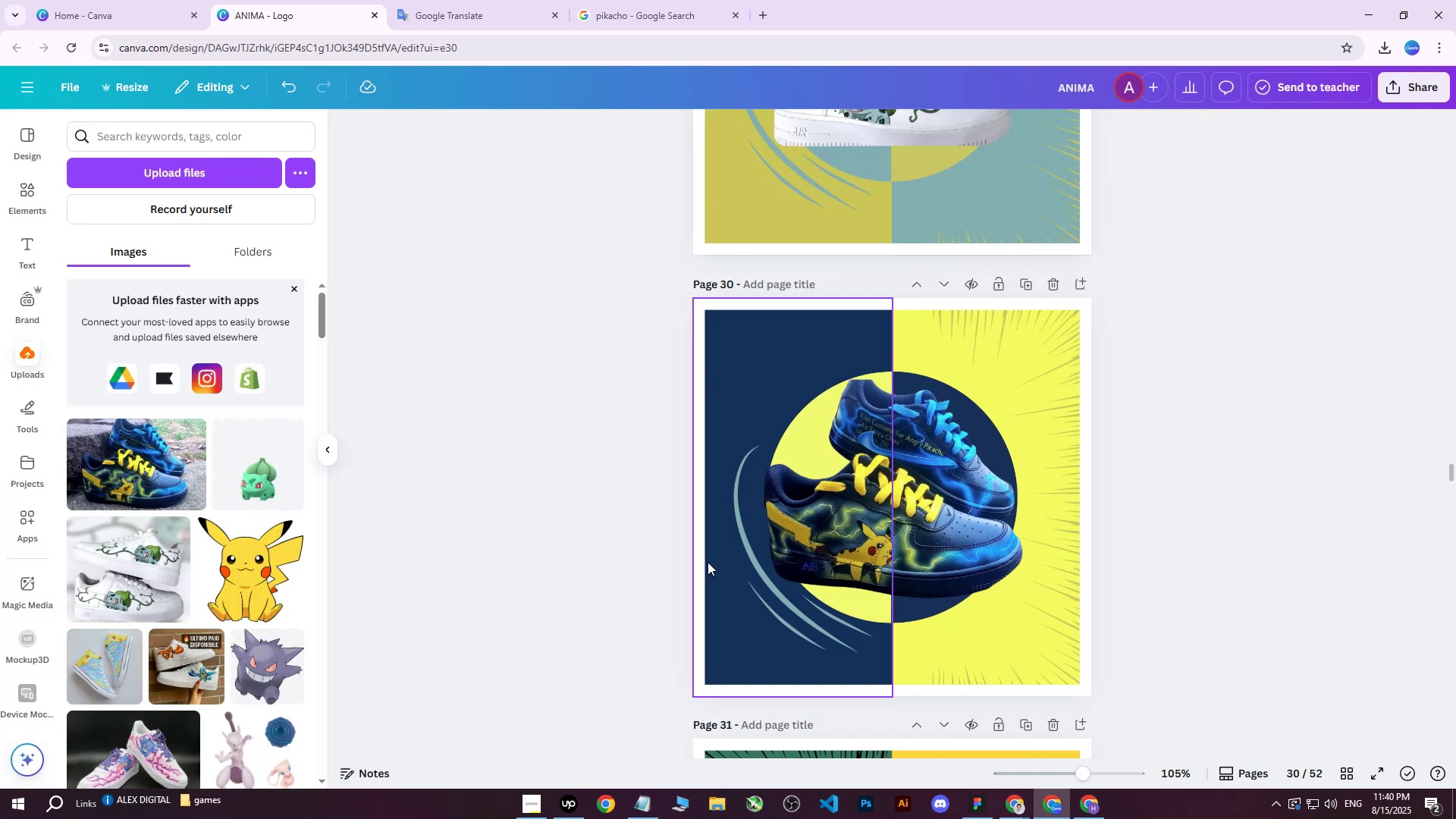 
left_click([805, 634])
 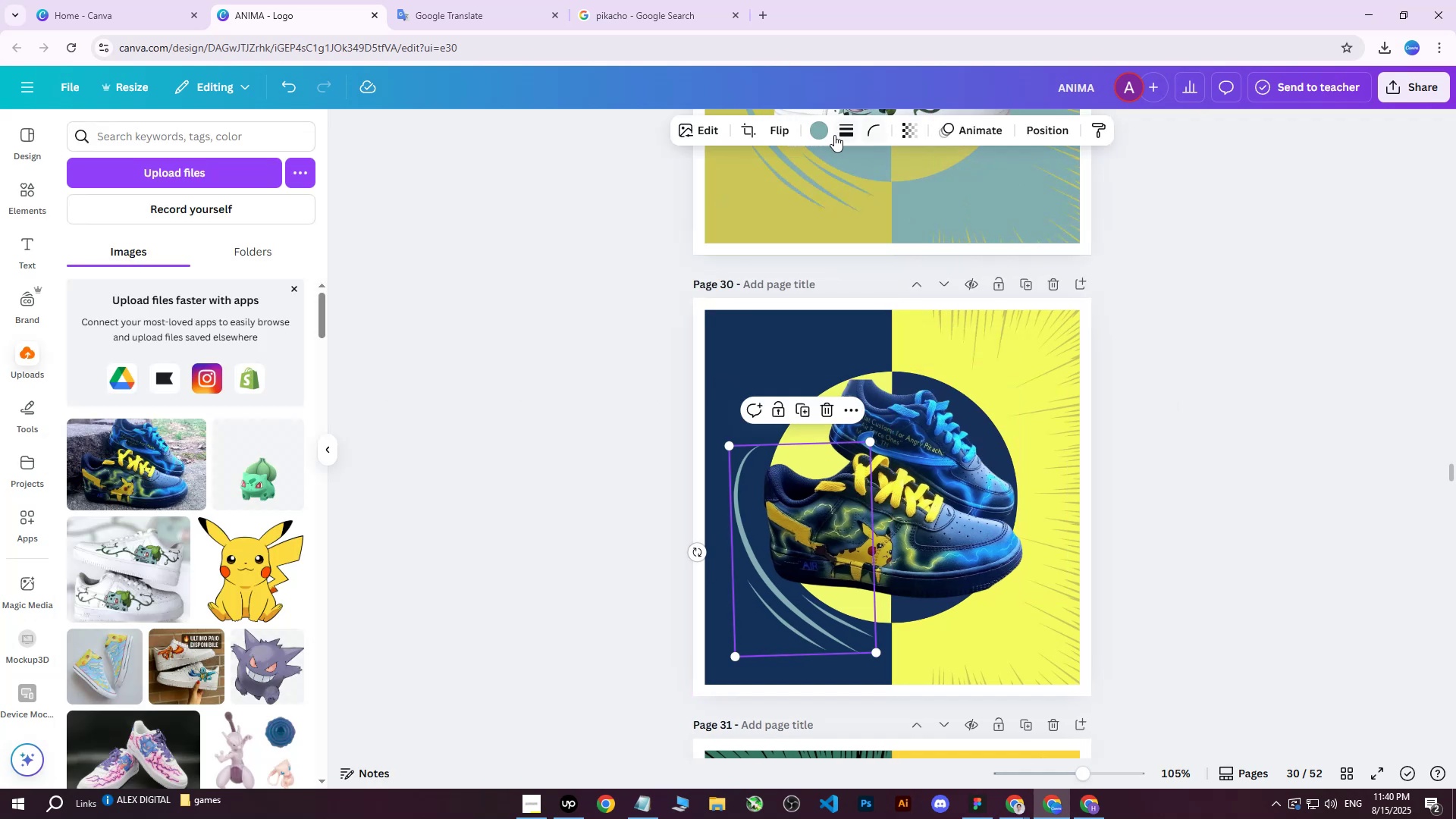 
left_click([825, 133])
 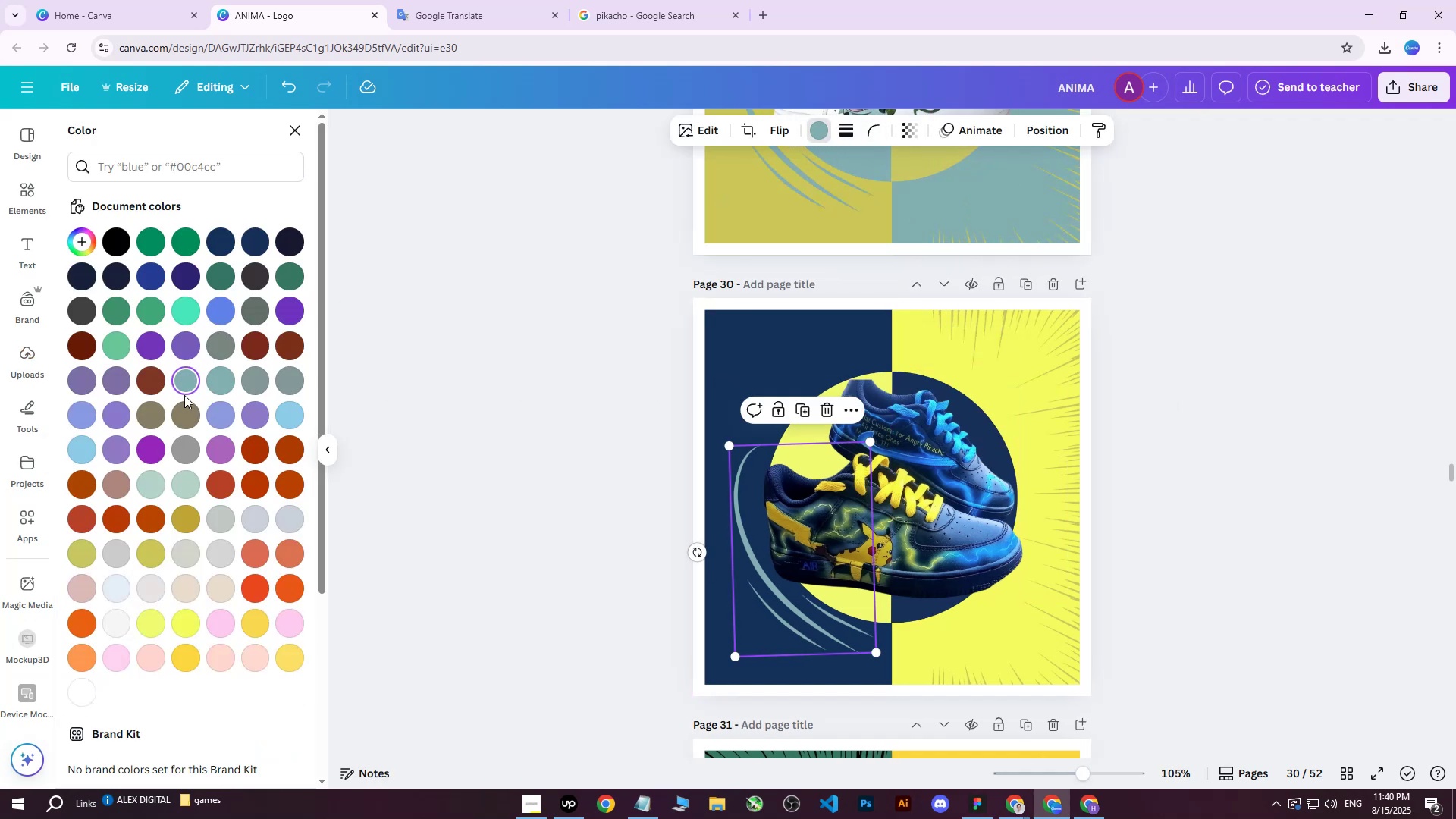 
left_click([182, 385])
 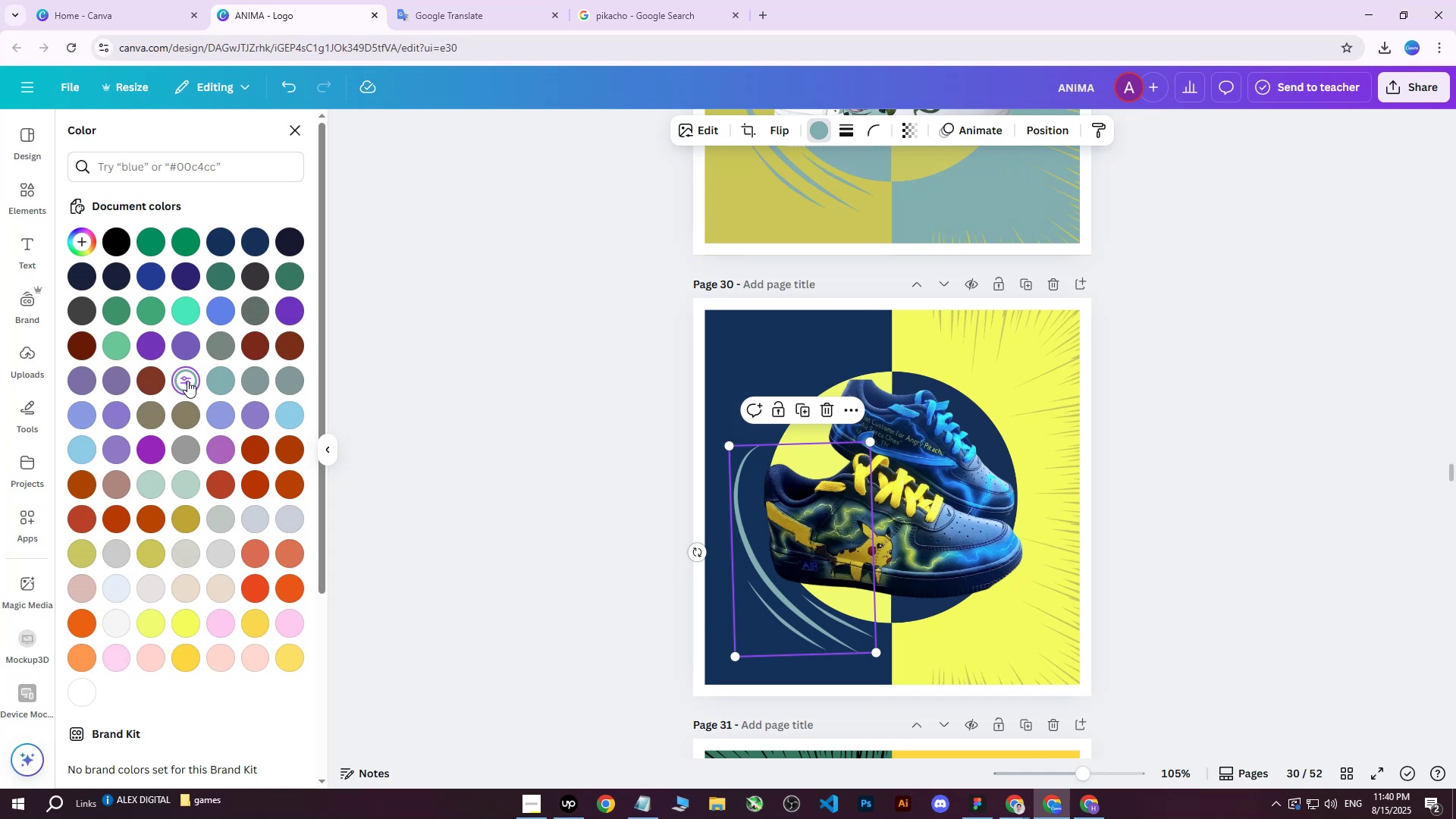 
left_click([187, 381])
 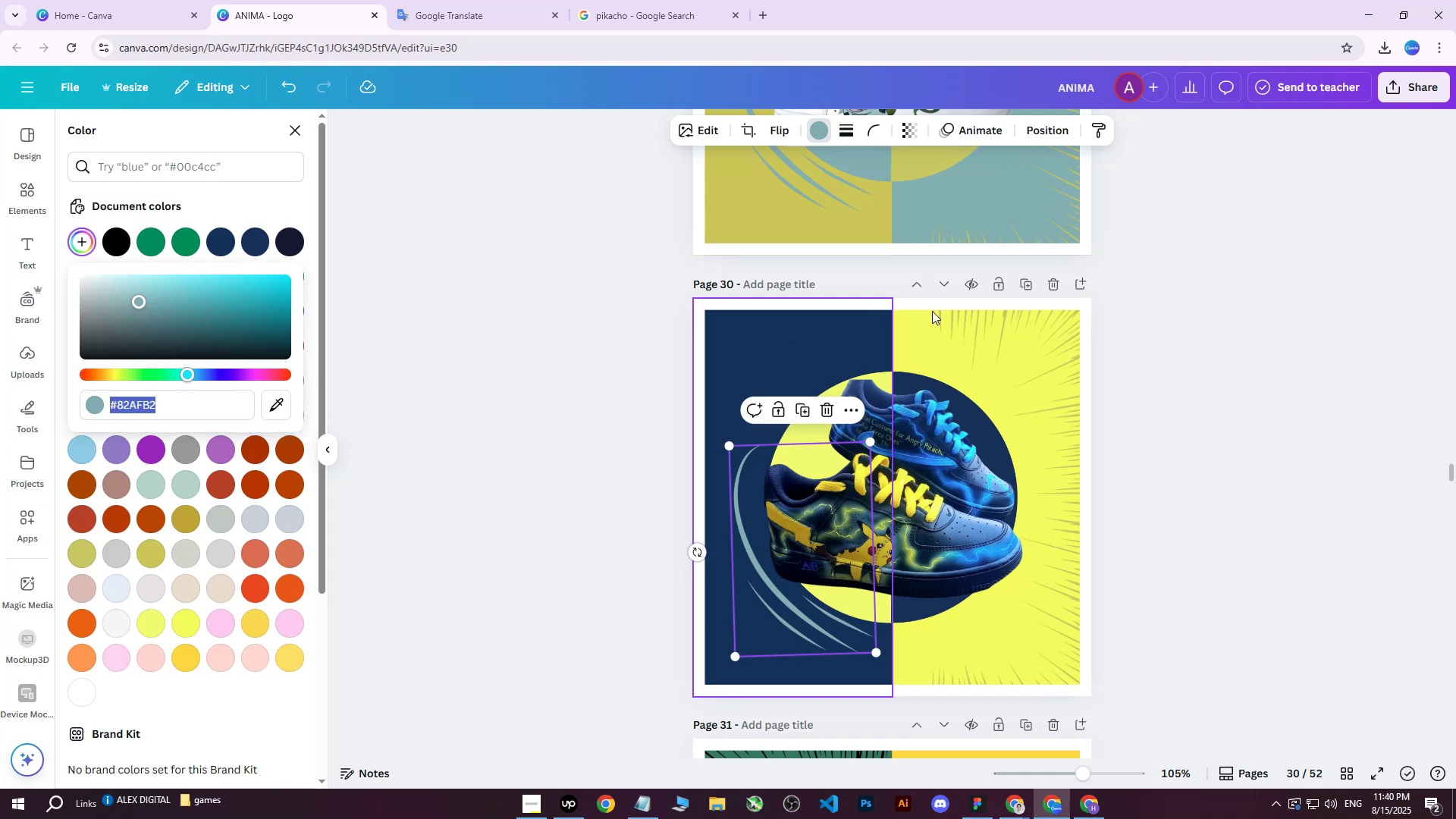 
left_click([1203, 320])
 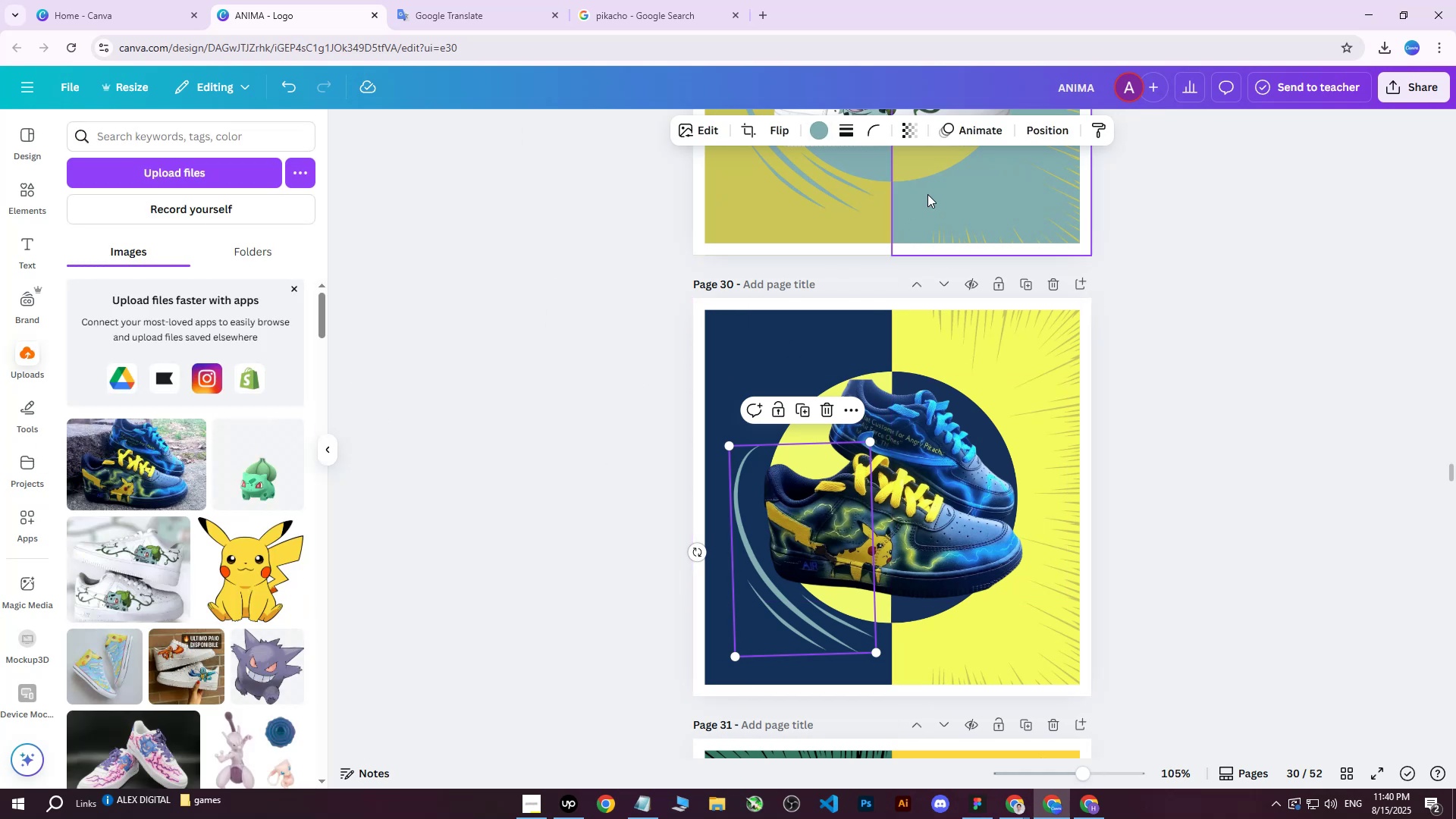 
left_click([819, 135])
 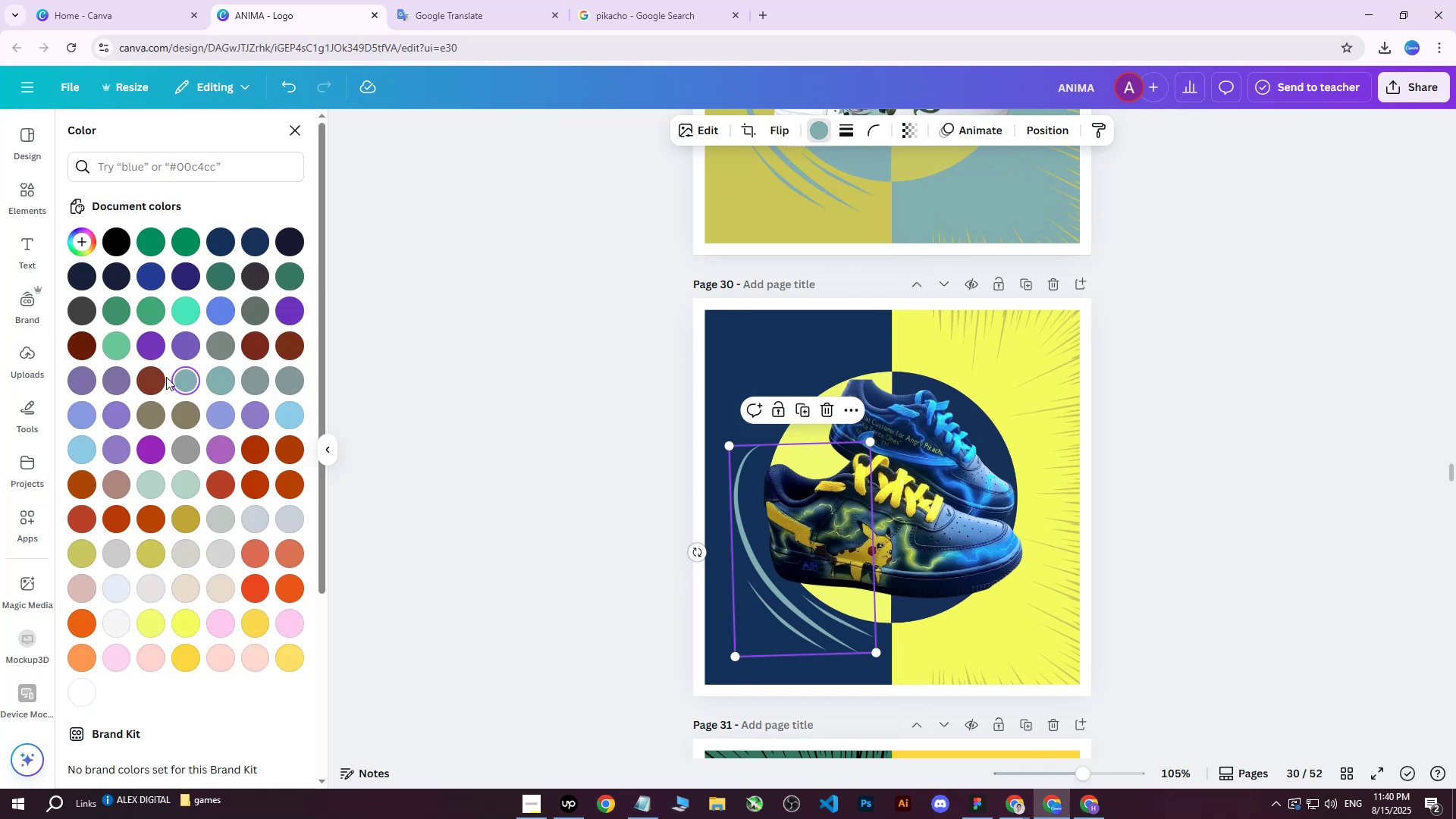 
left_click([181, 388])
 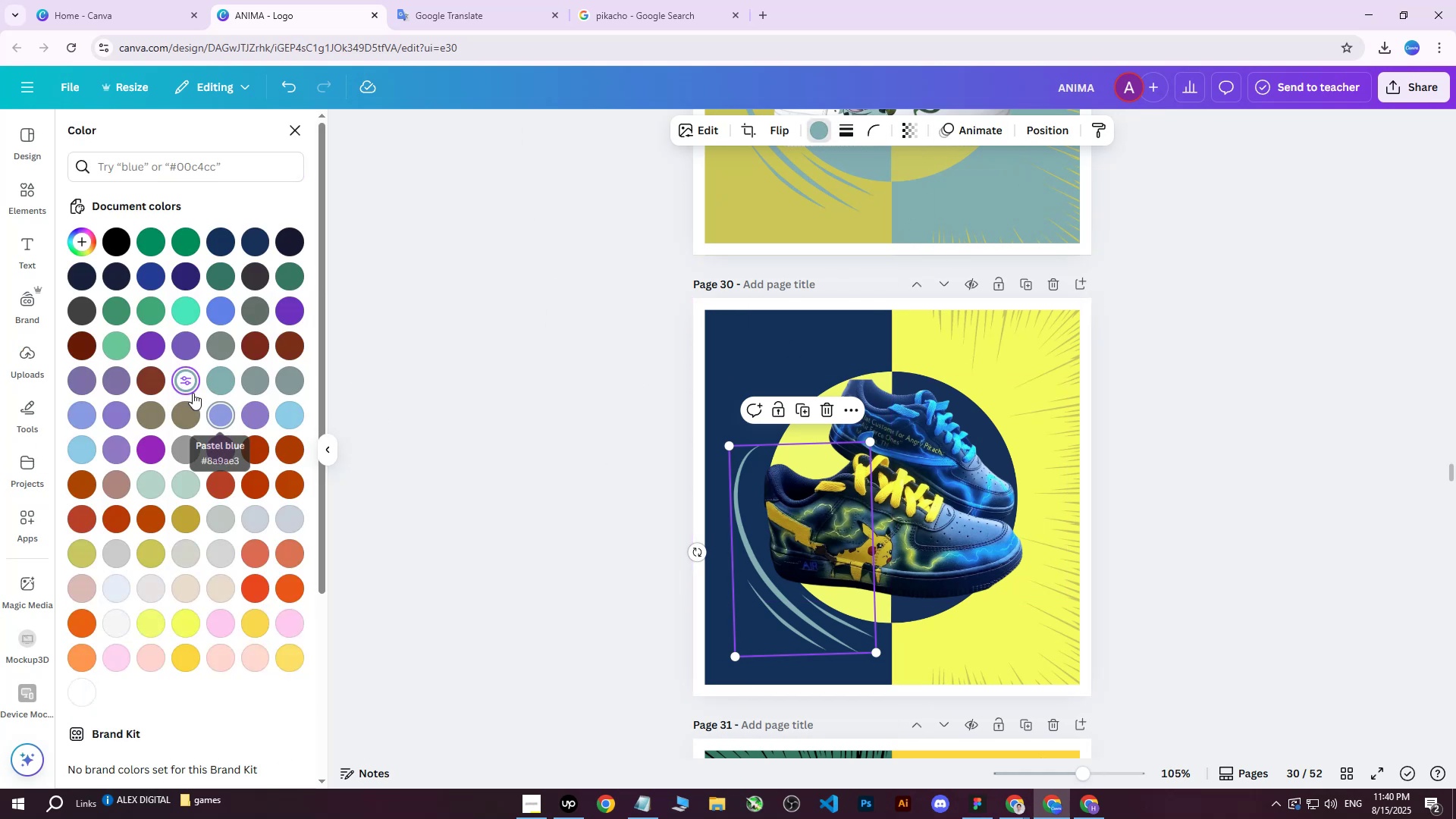 
left_click([184, 377])
 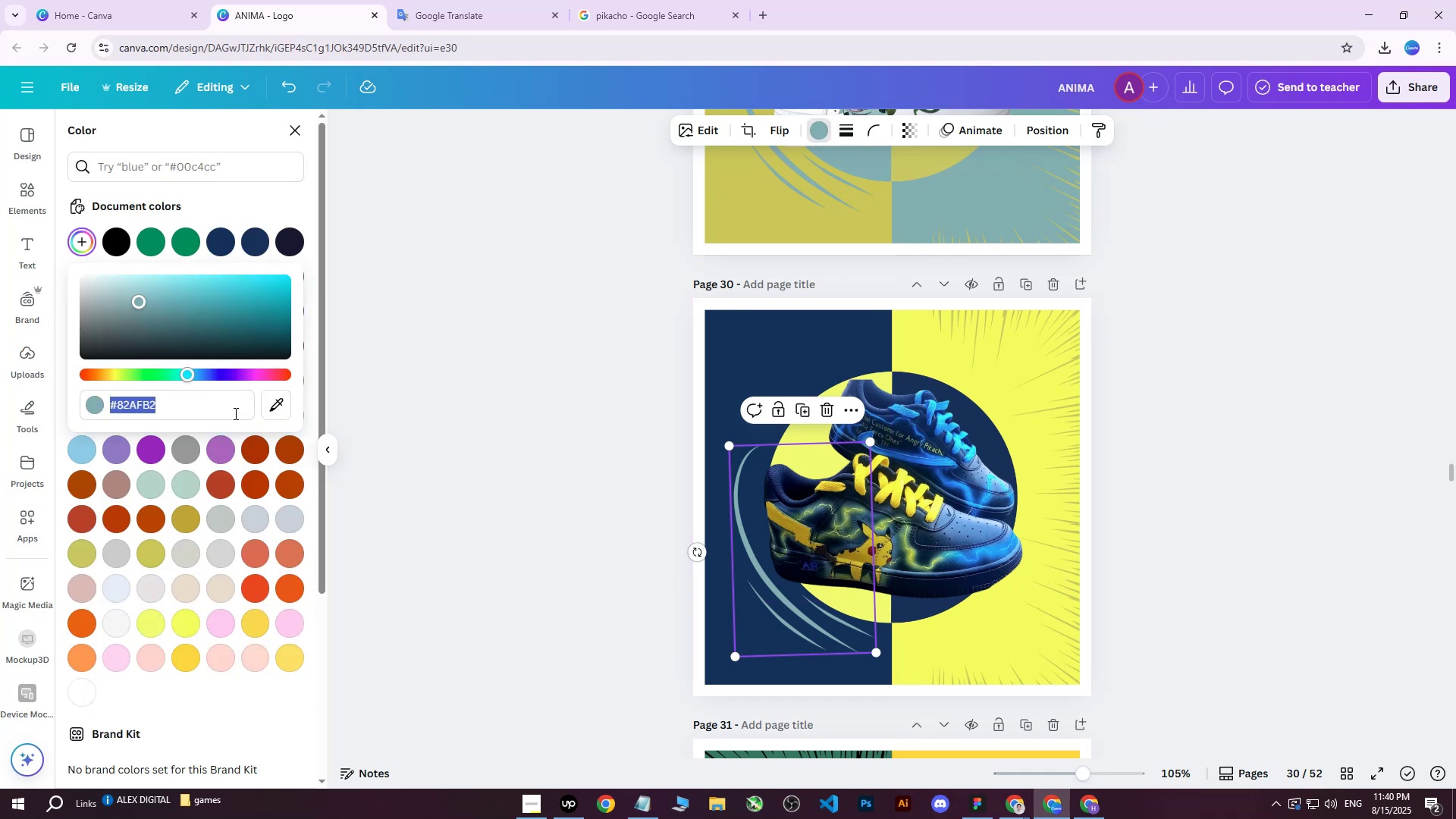 
left_click([283, 406])
 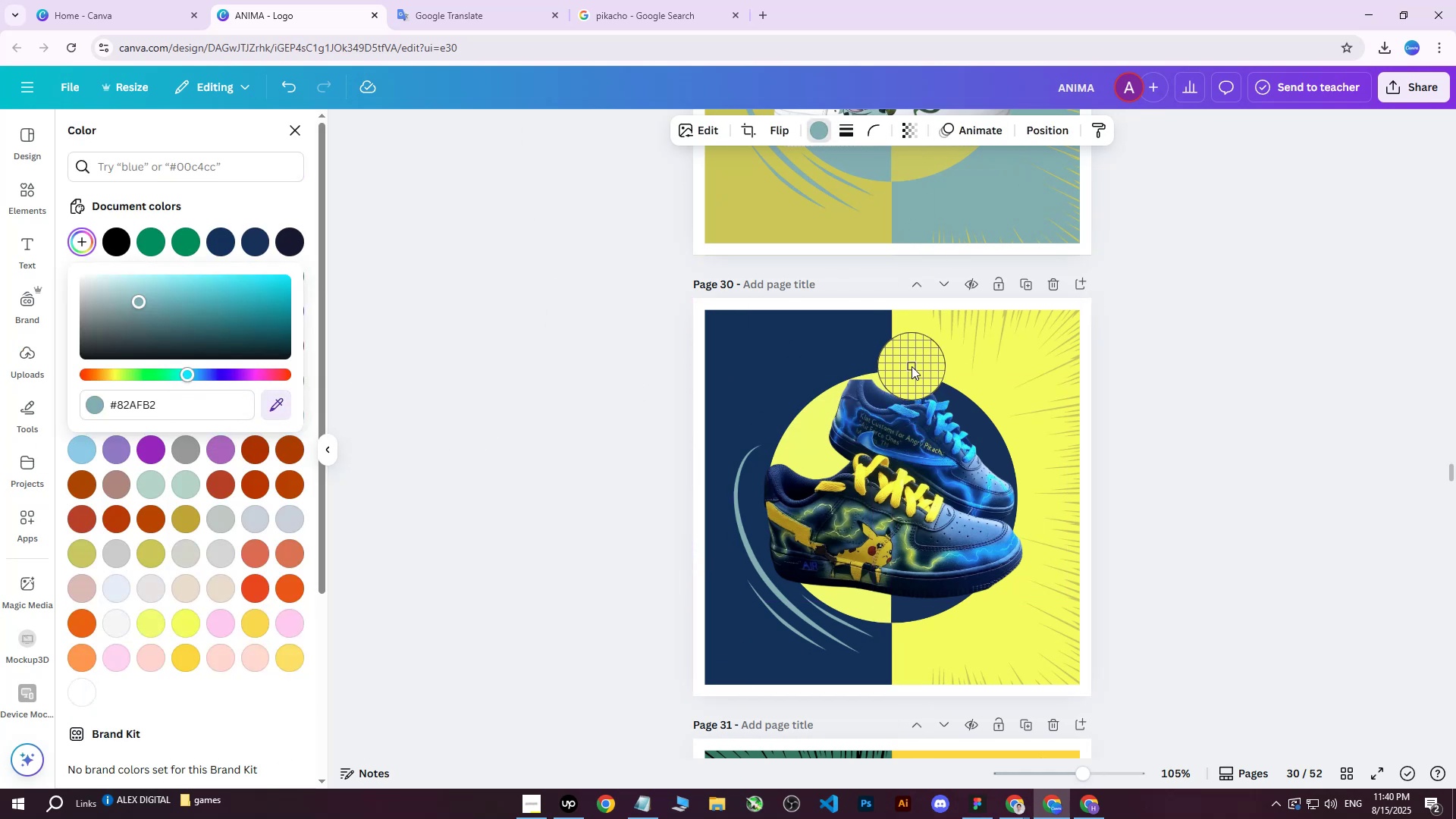 
left_click([912, 362])
 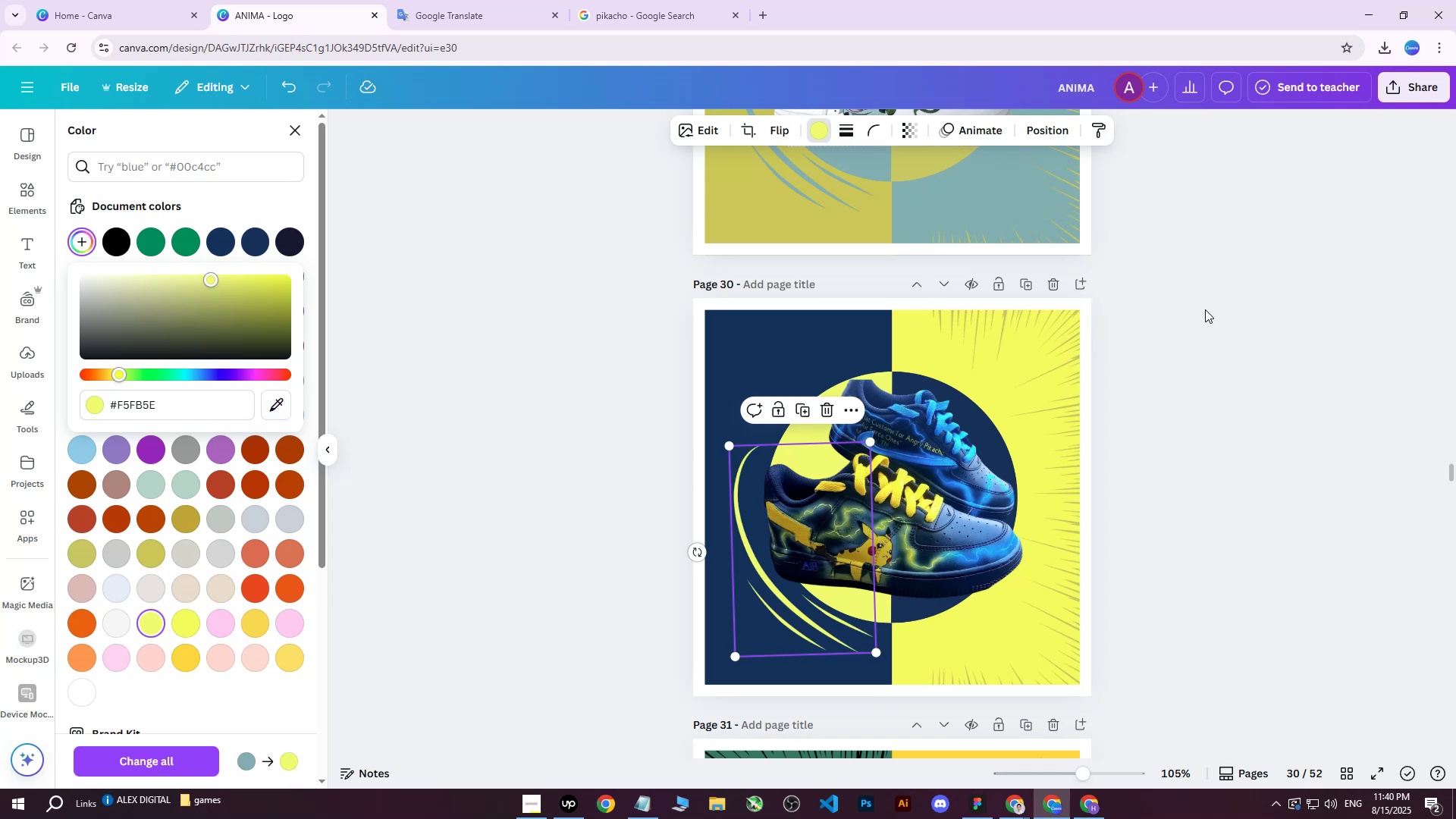 
double_click([1205, 309])
 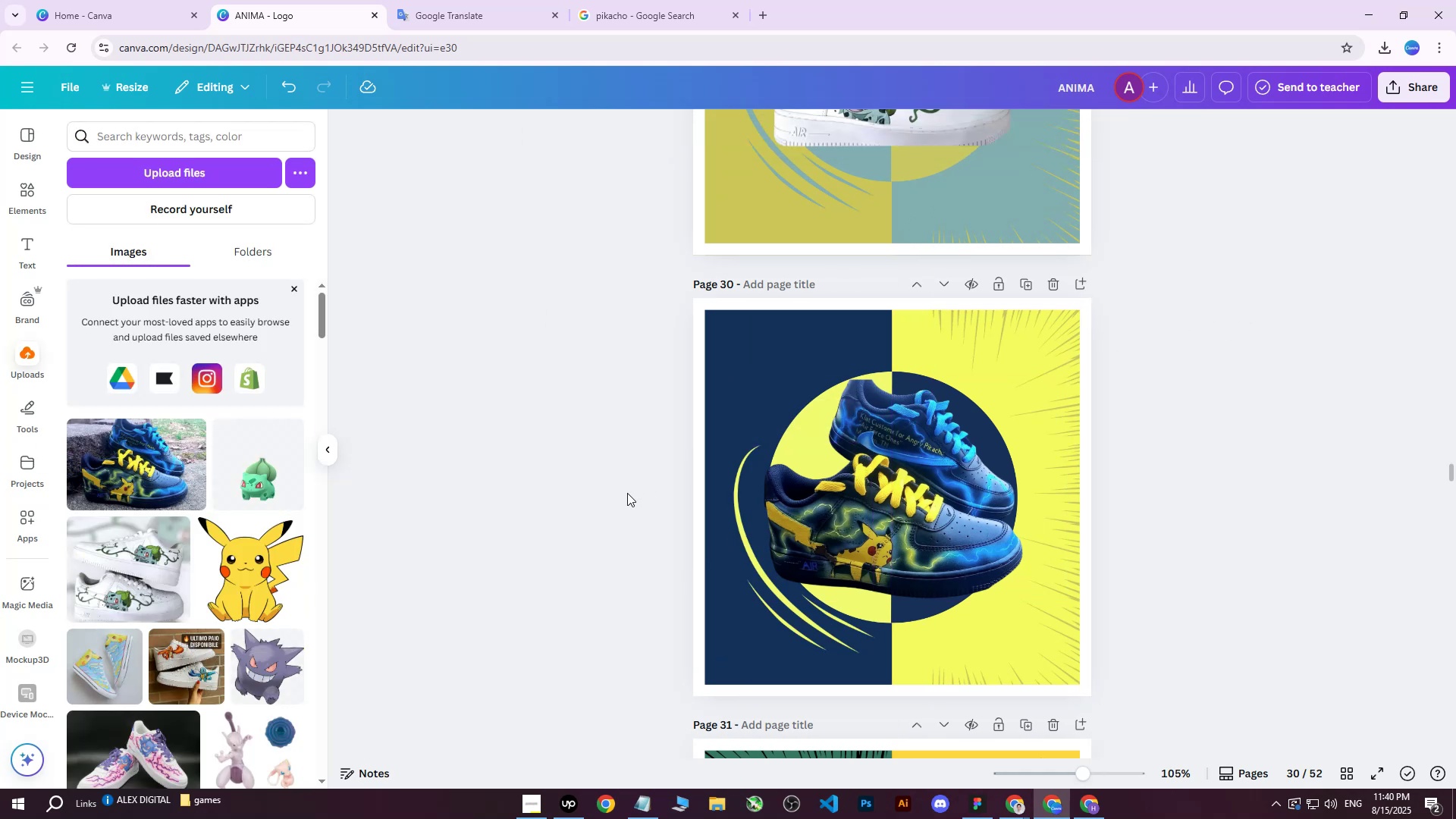 
left_click([231, 565])
 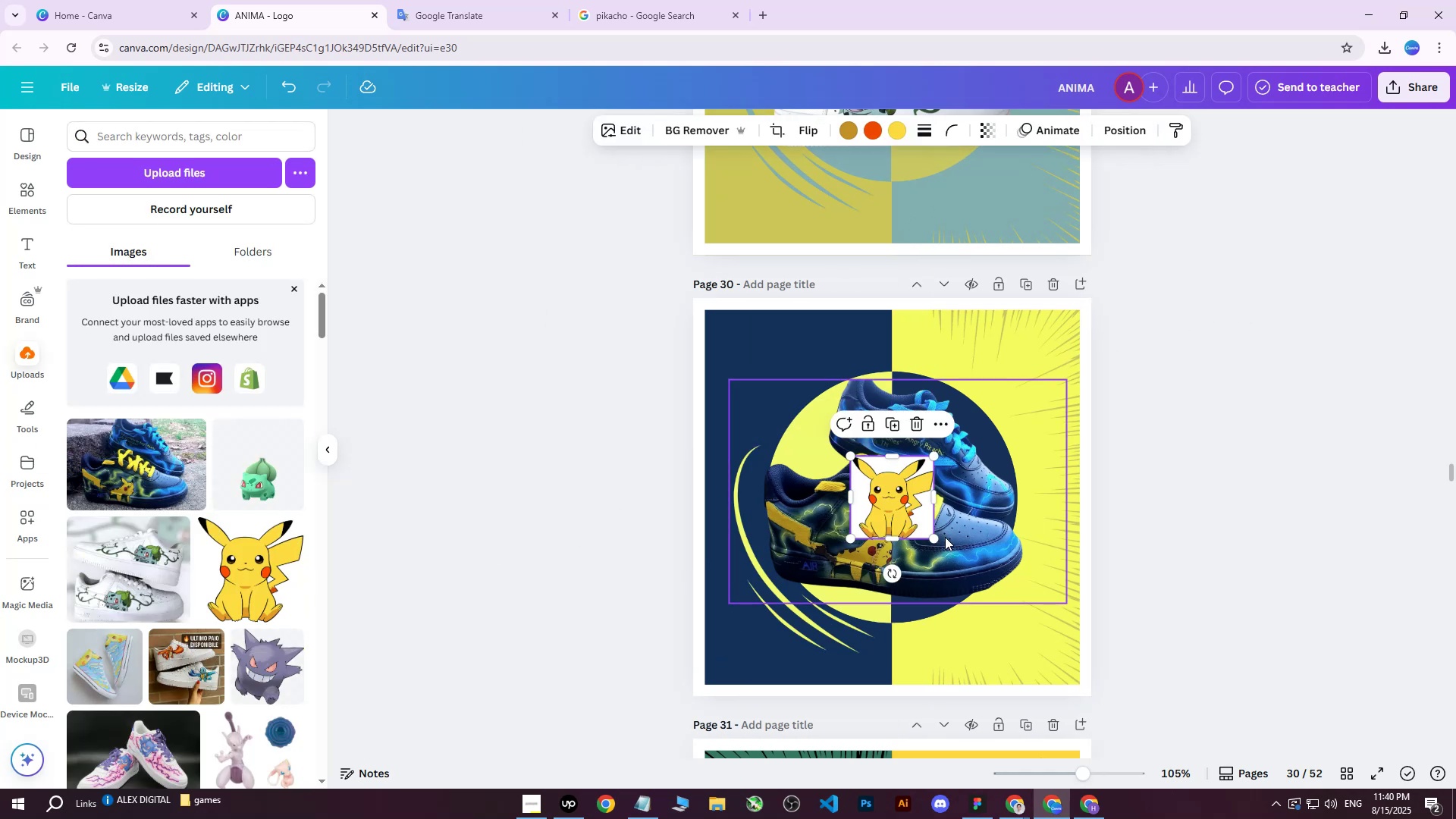 
left_click_drag(start_coordinate=[935, 543], to_coordinate=[925, 529])
 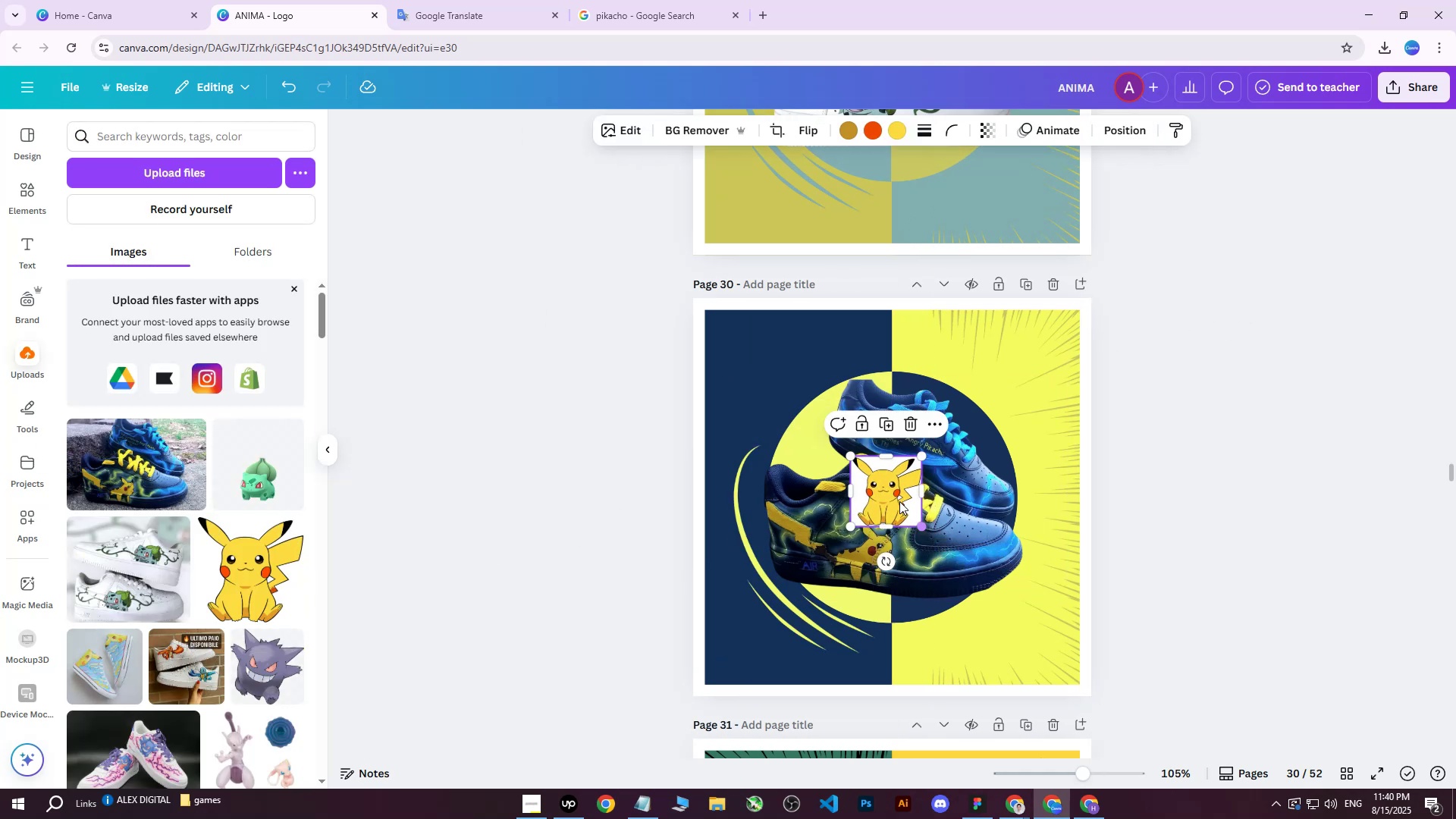 
left_click_drag(start_coordinate=[889, 486], to_coordinate=[765, 354])
 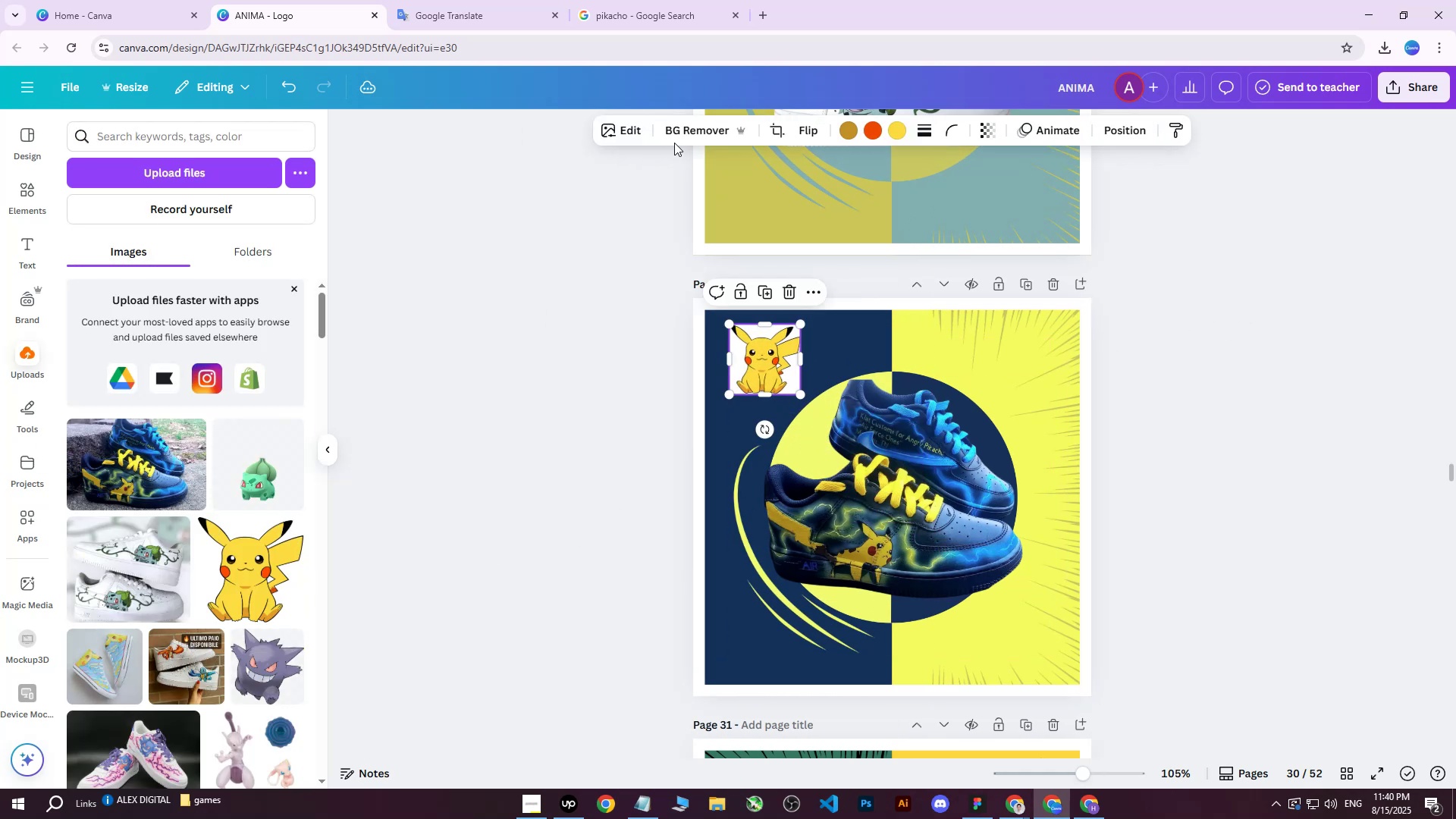 
left_click([683, 128])
 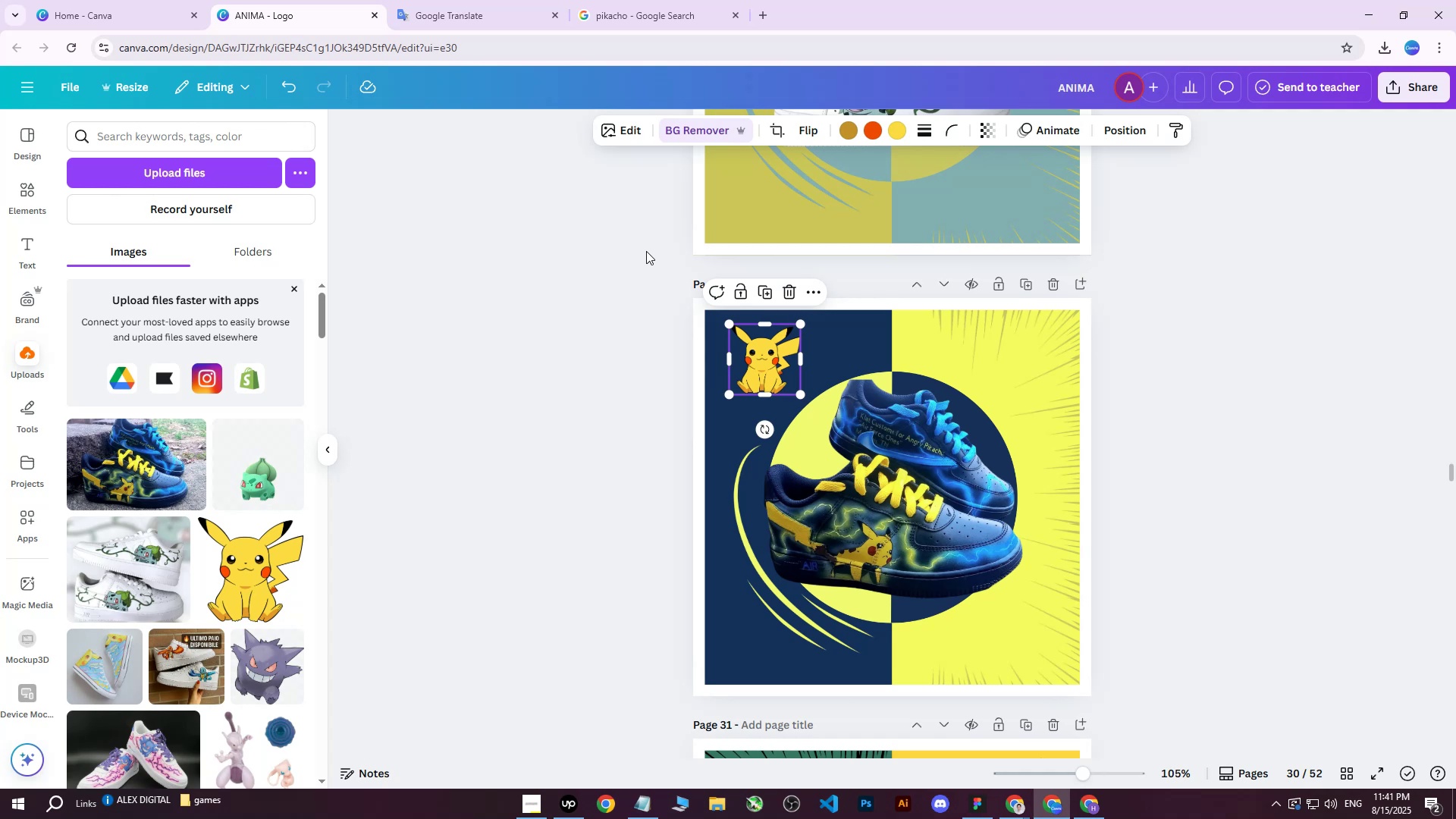 
wait(28.0)
 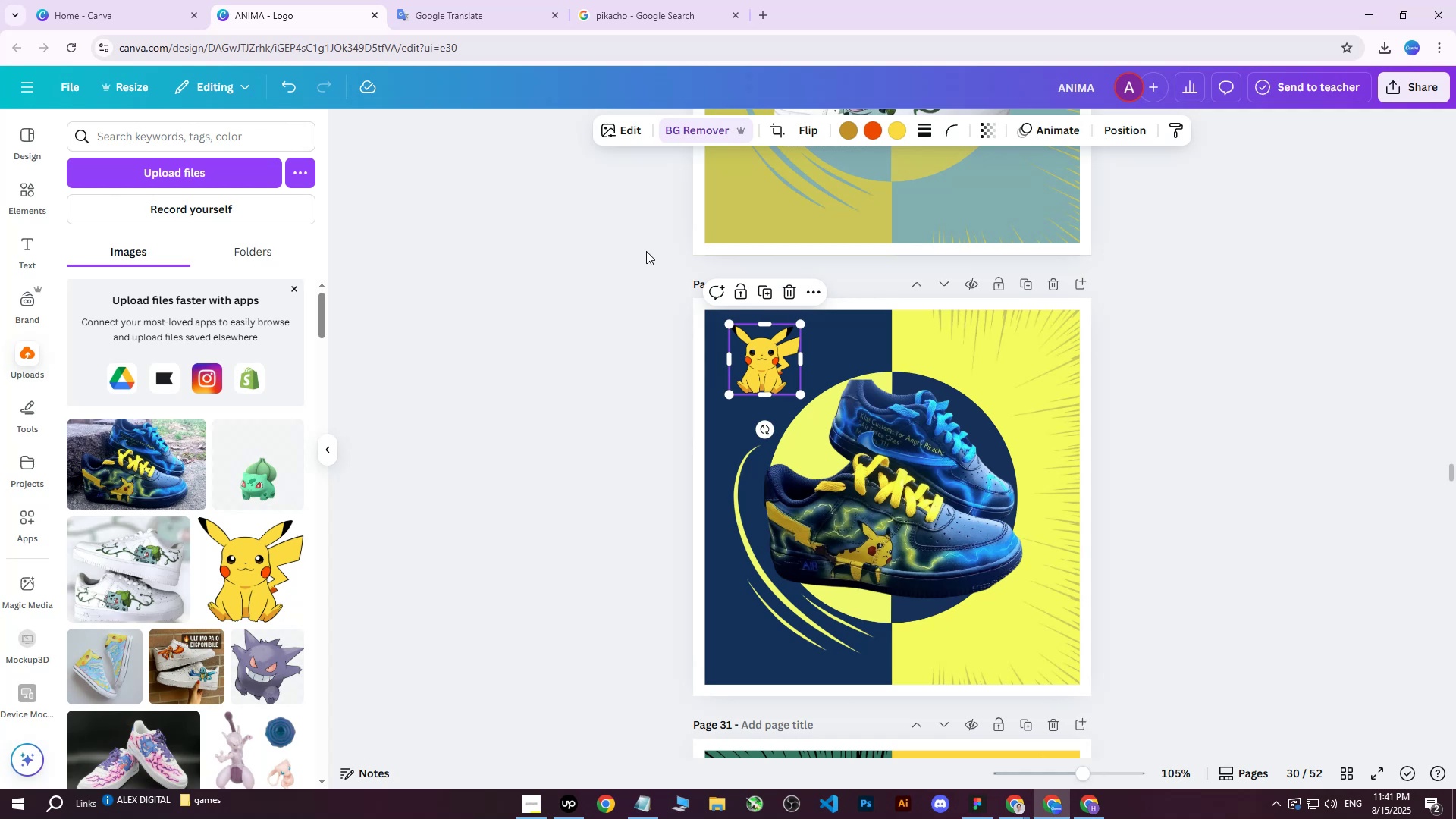 
left_click_drag(start_coordinate=[780, 368], to_coordinate=[766, 365])
 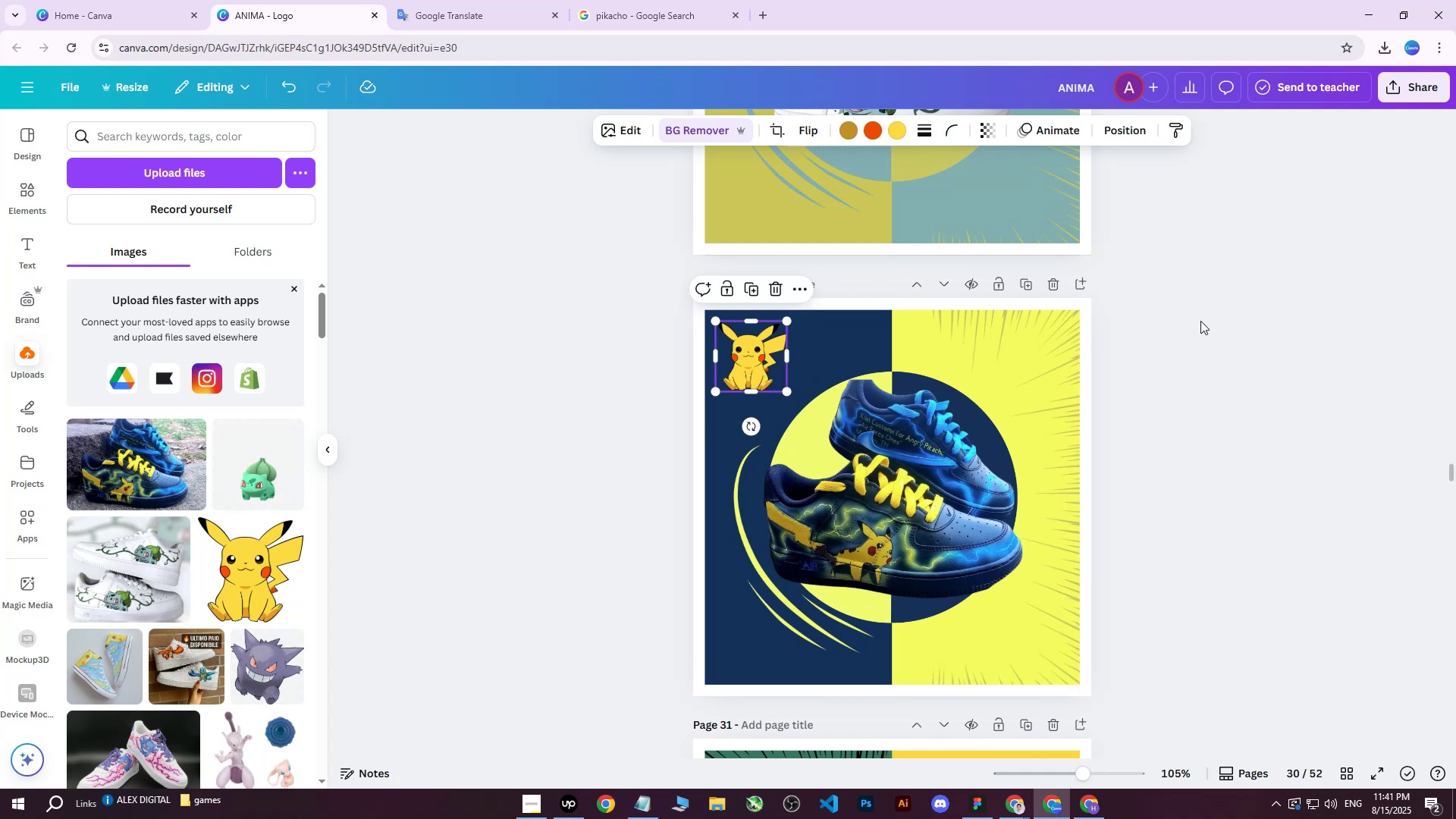 
left_click([1216, 321])
 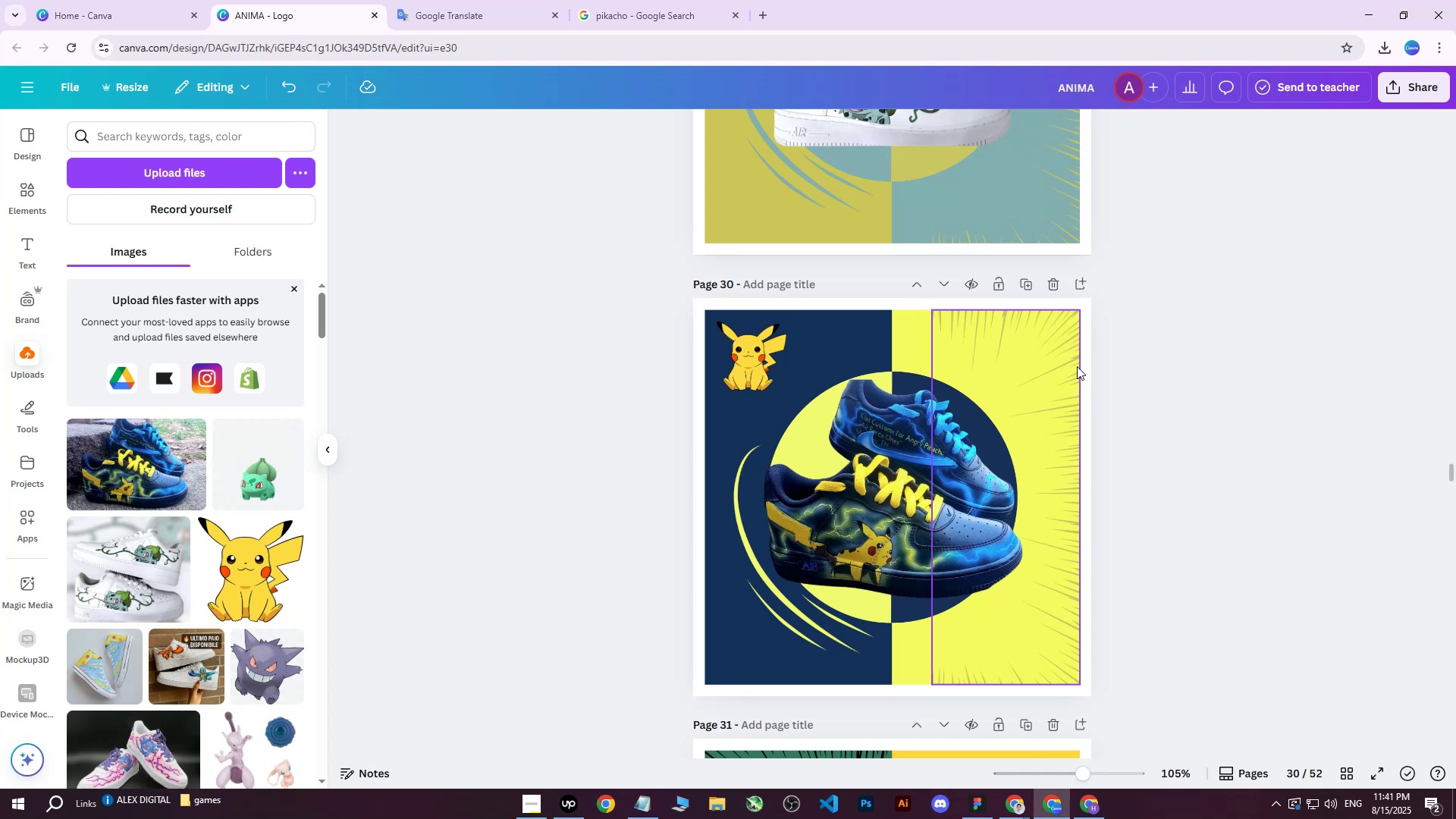 
left_click([1416, 89])
 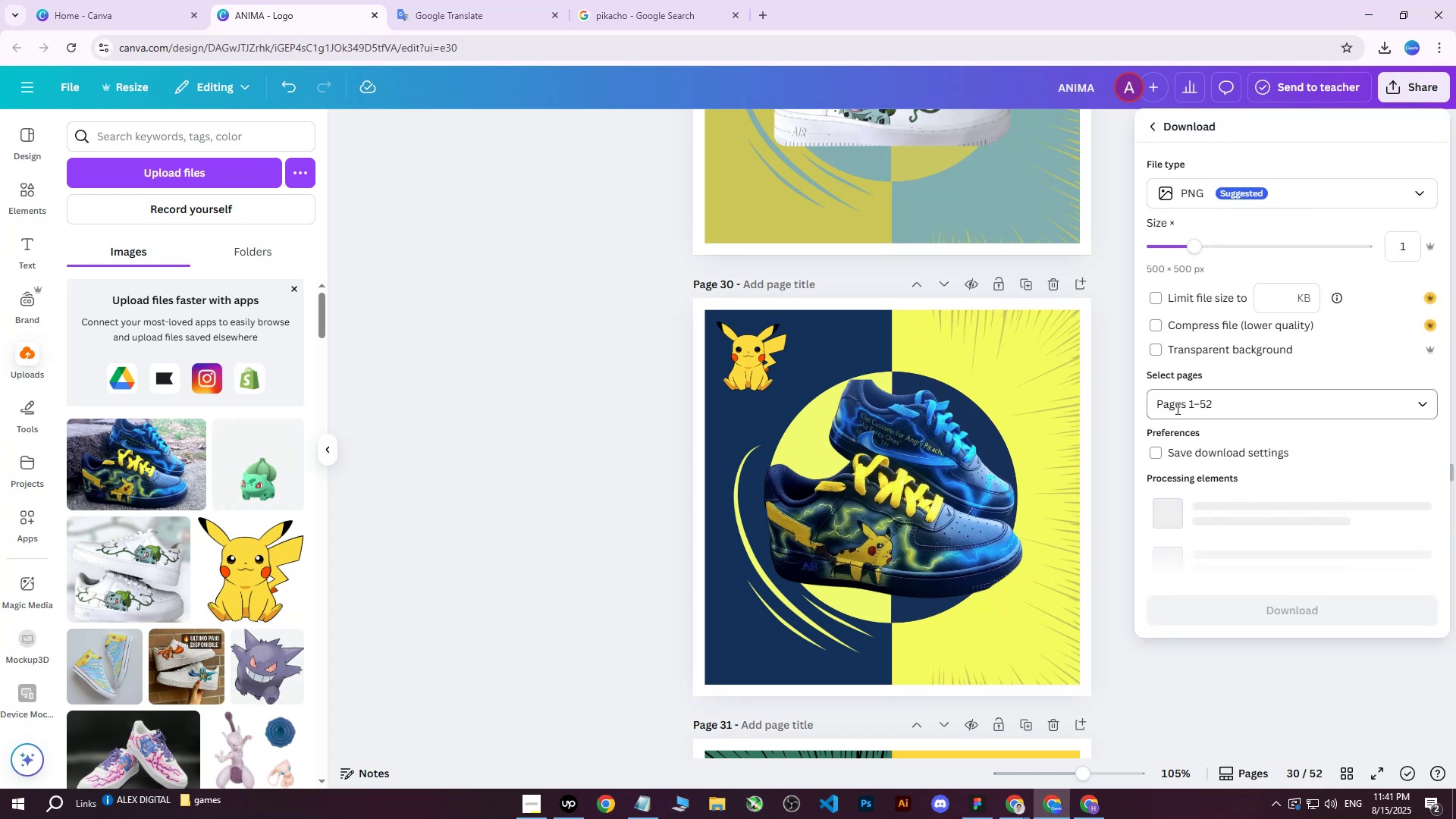 
double_click([1169, 406])
 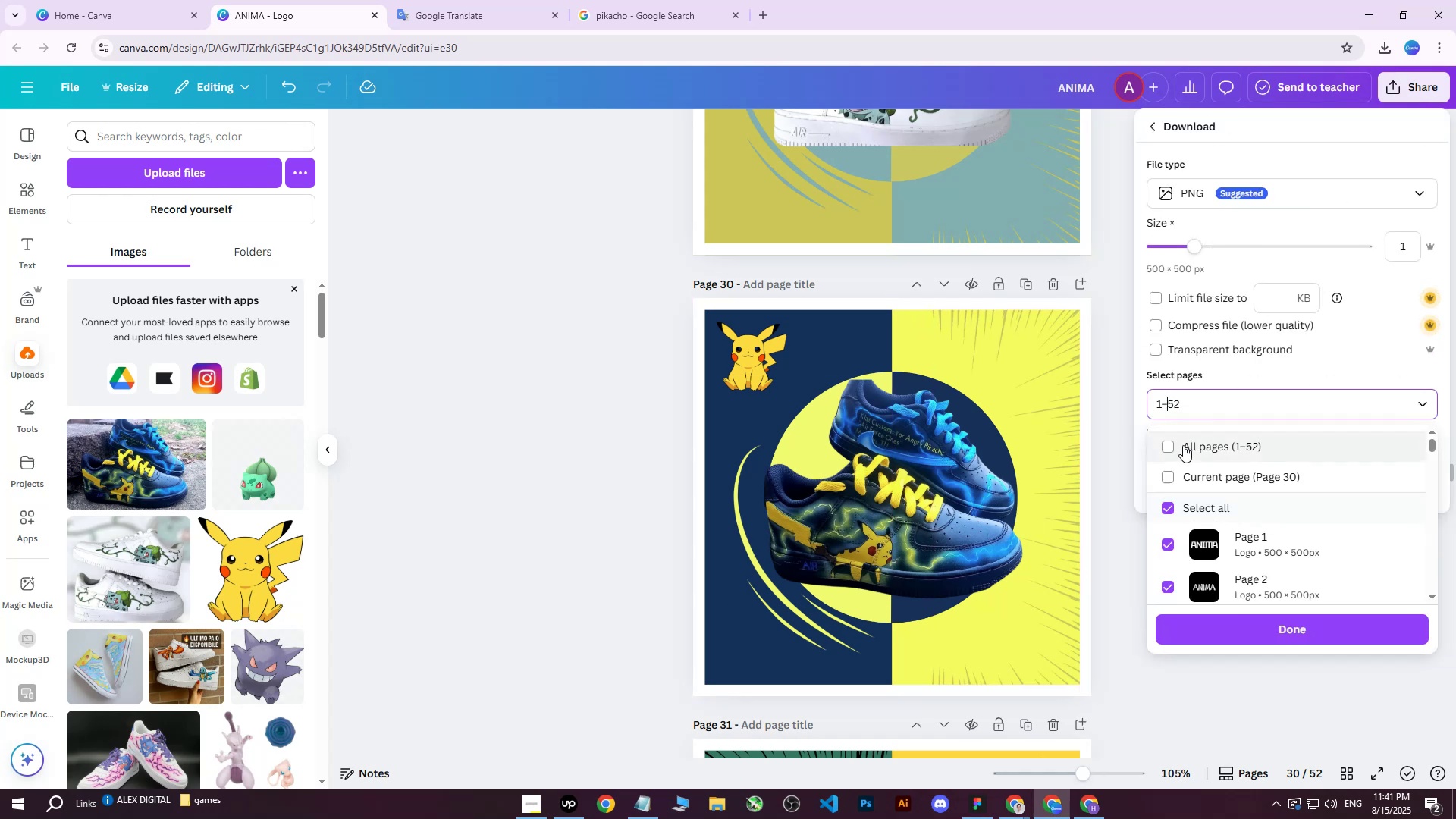 
triple_click([1183, 445])
 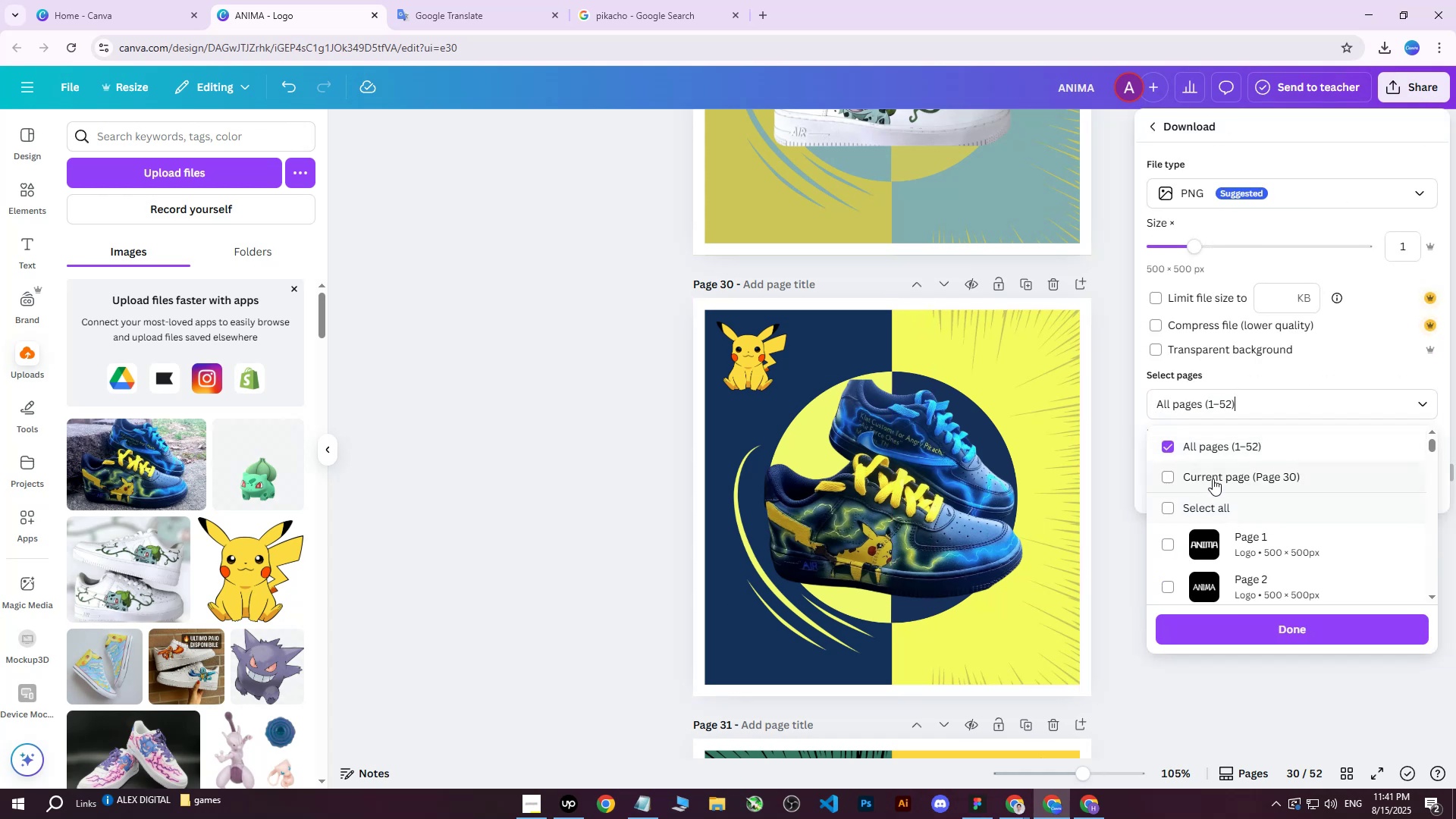 
triple_click([1214, 475])
 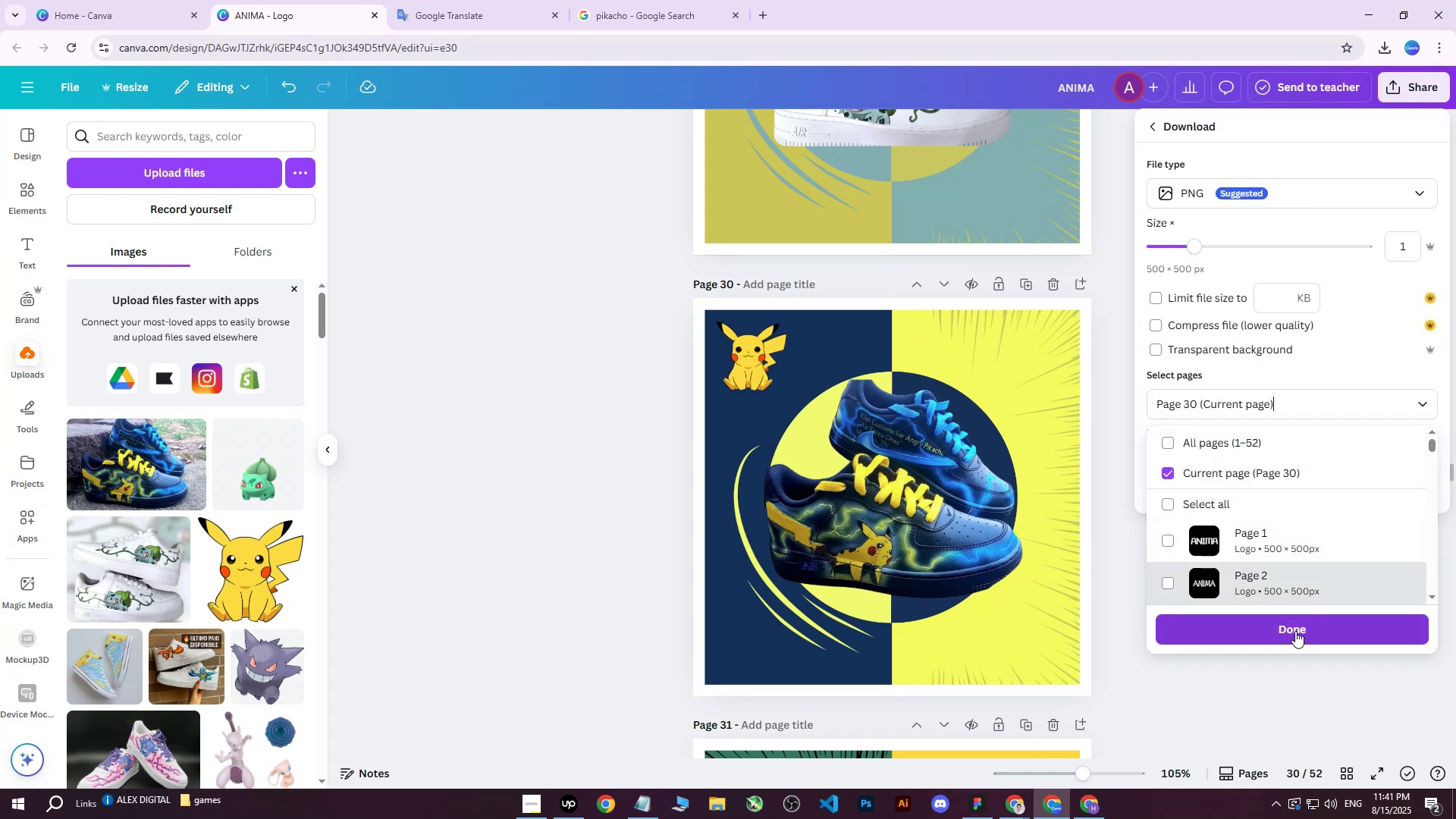 
left_click([1294, 631])
 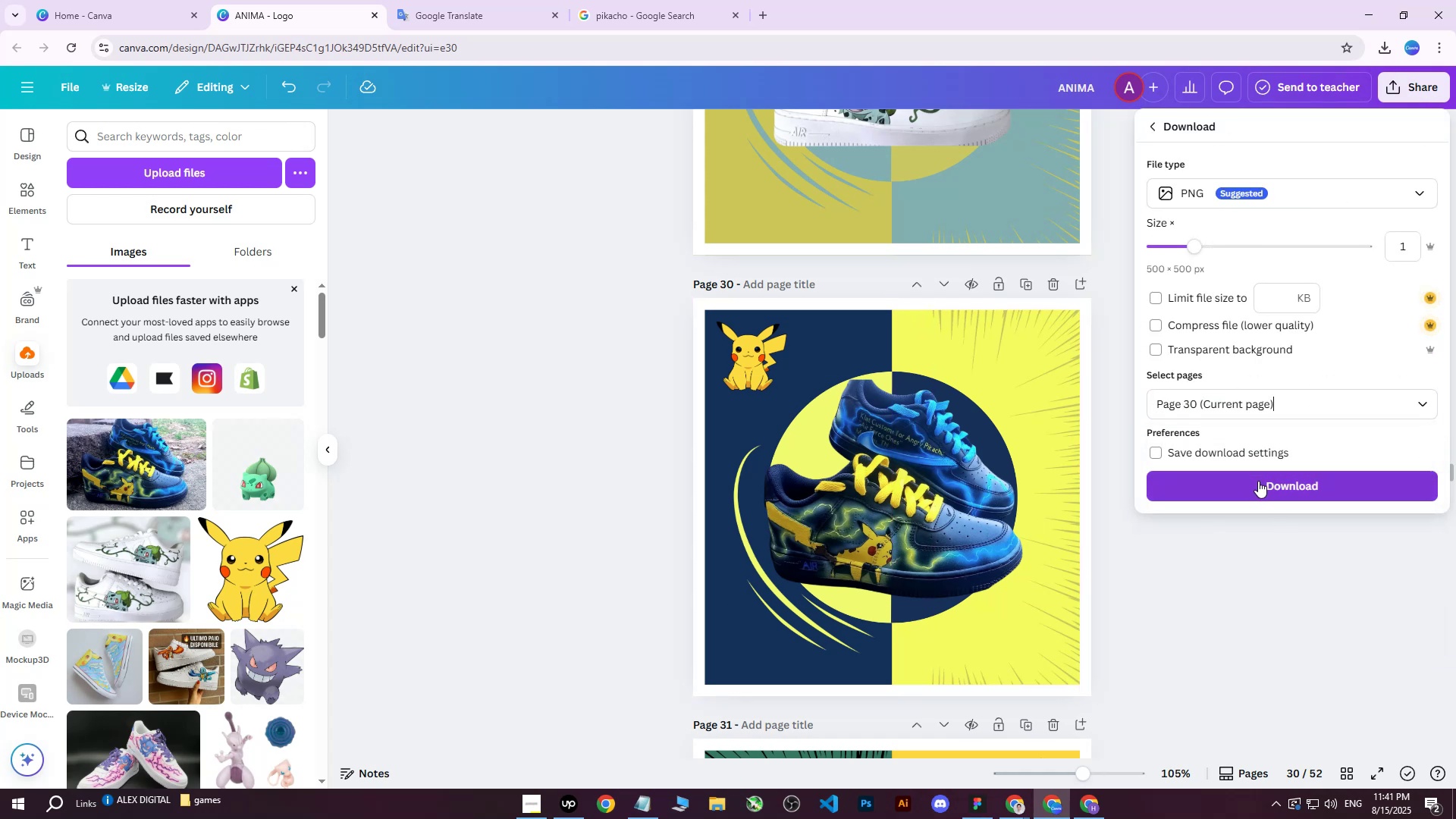 
left_click_drag(start_coordinate=[1260, 488], to_coordinate=[1302, 595])
 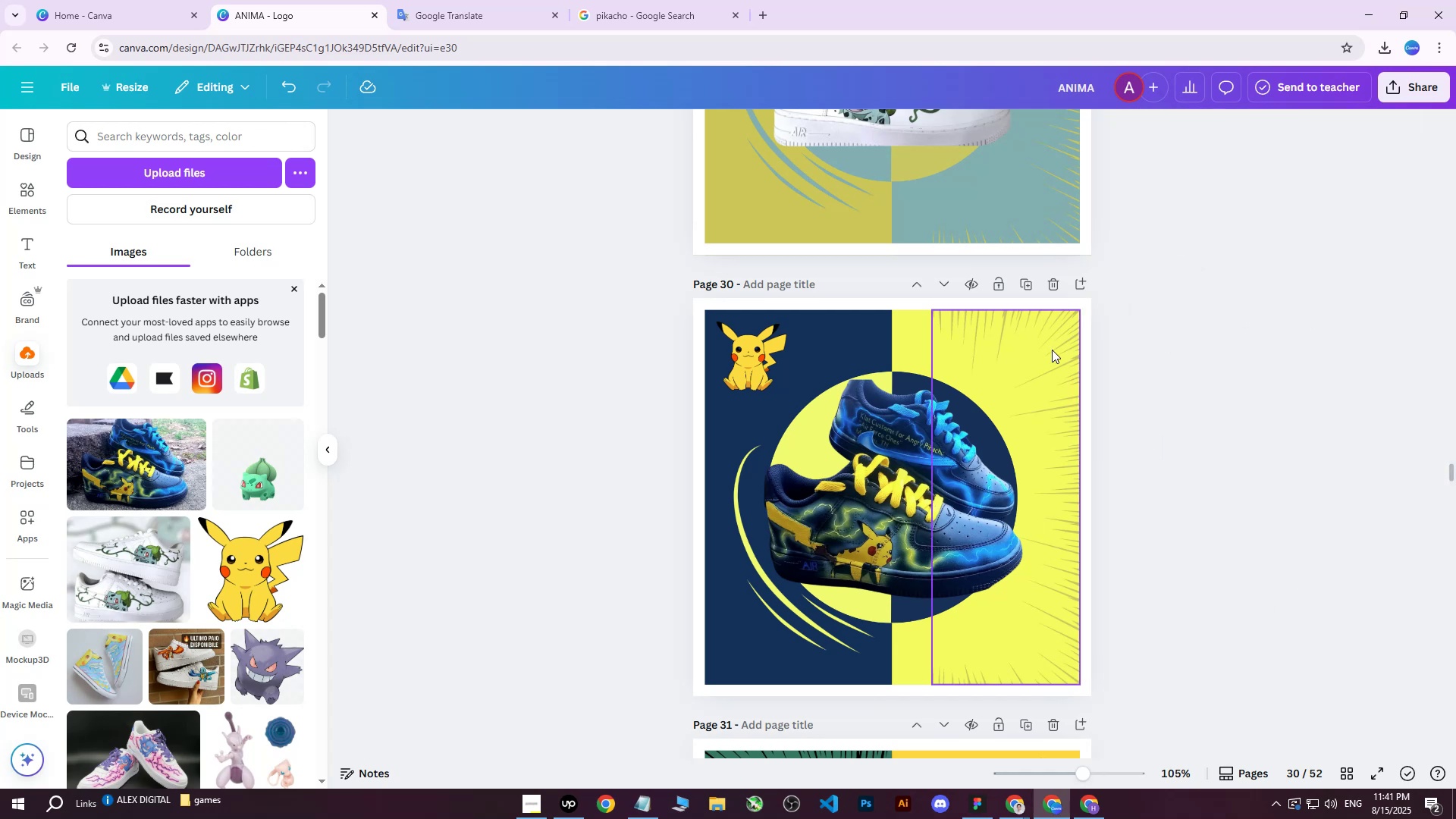 
double_click([1050, 330])
 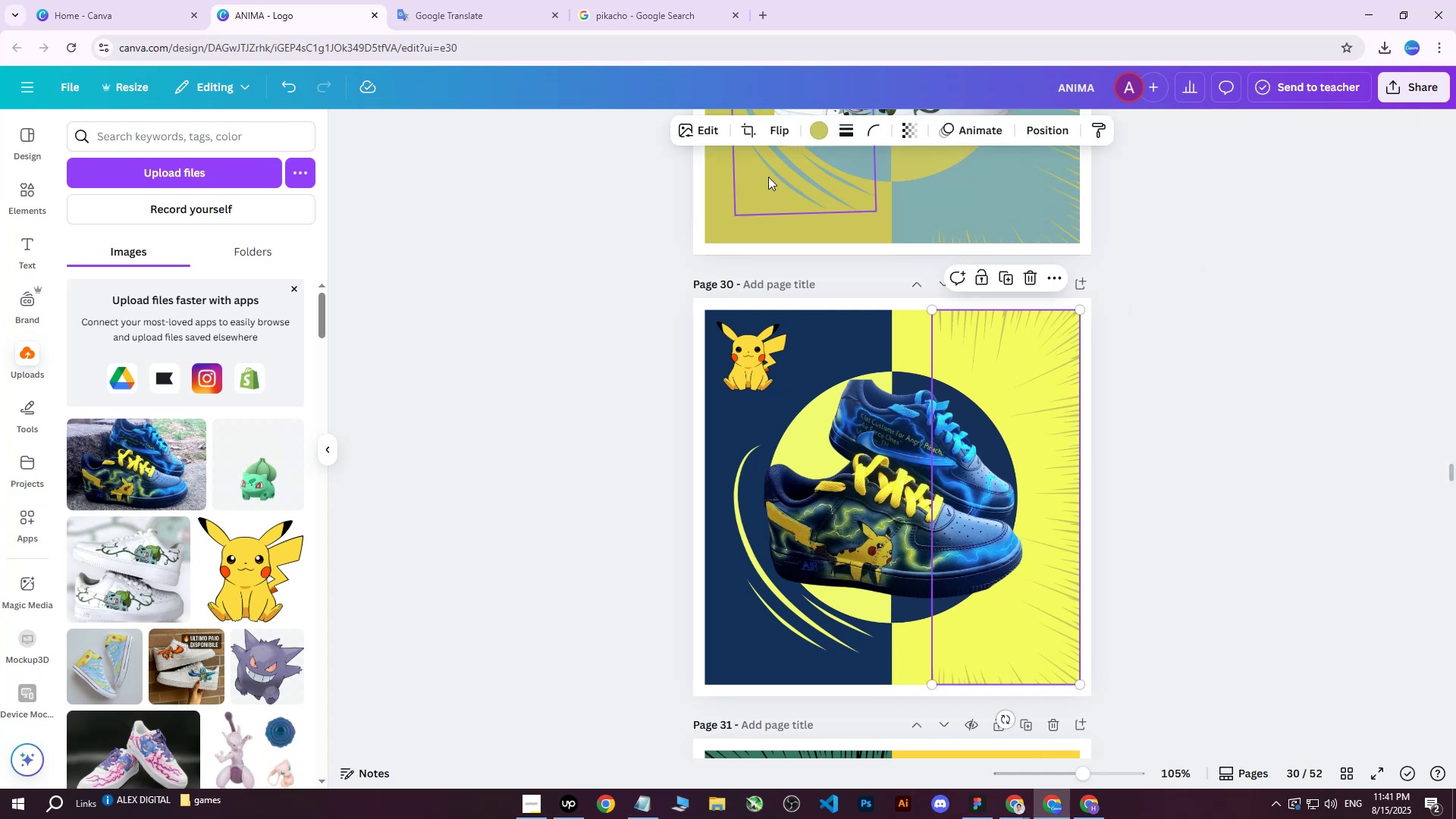 
left_click([816, 131])
 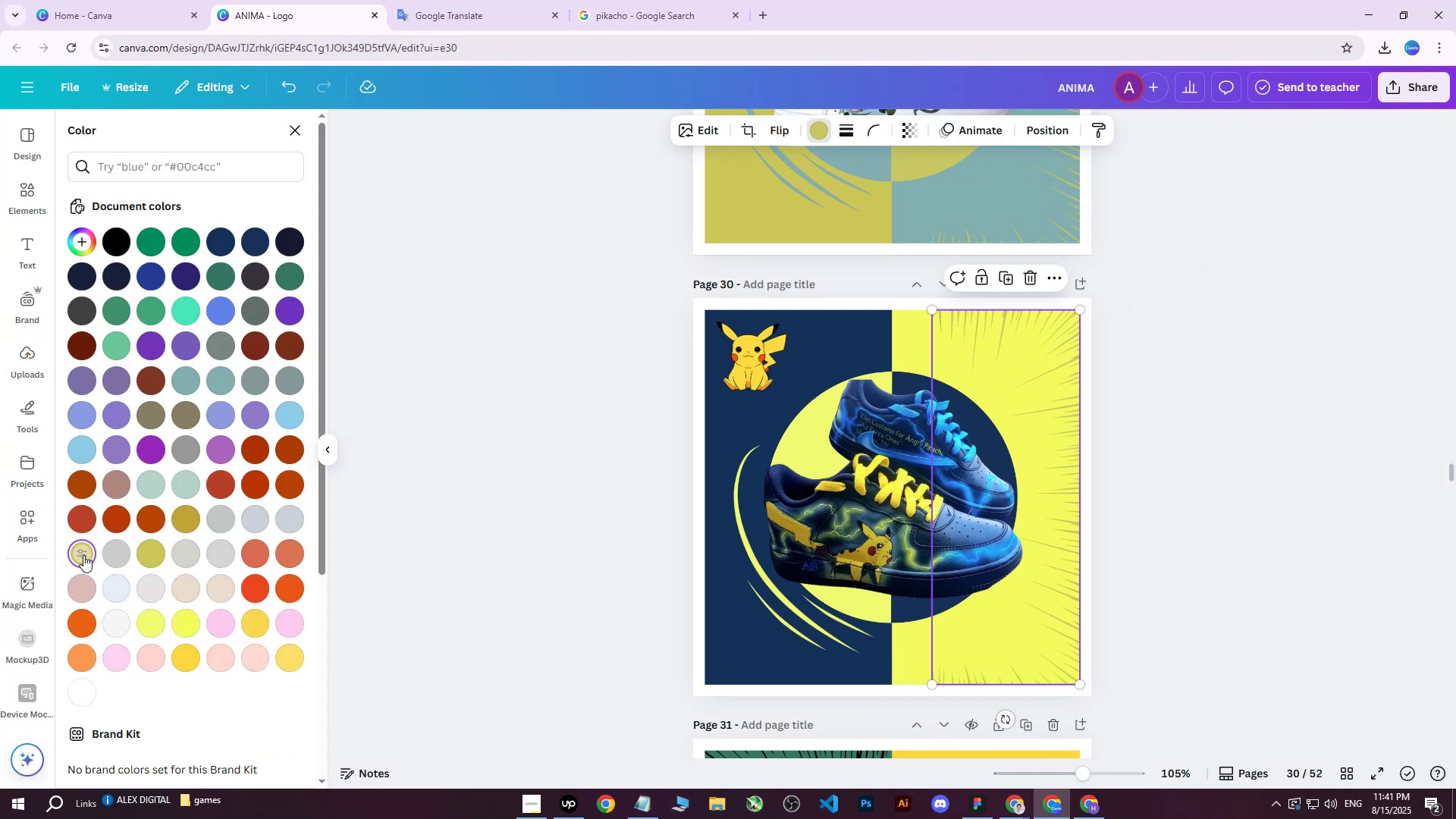 
double_click([83, 555])
 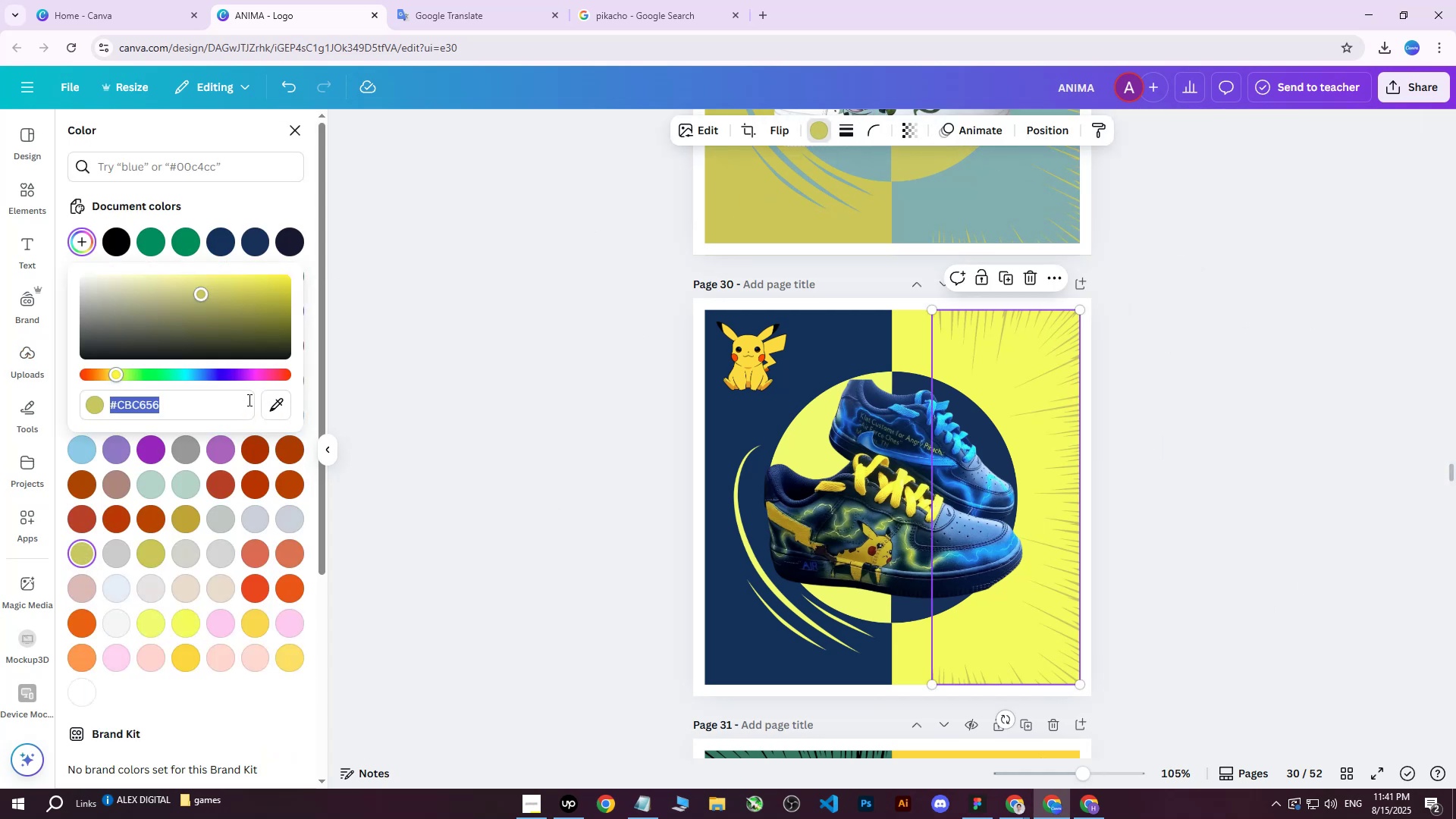 
left_click([269, 400])
 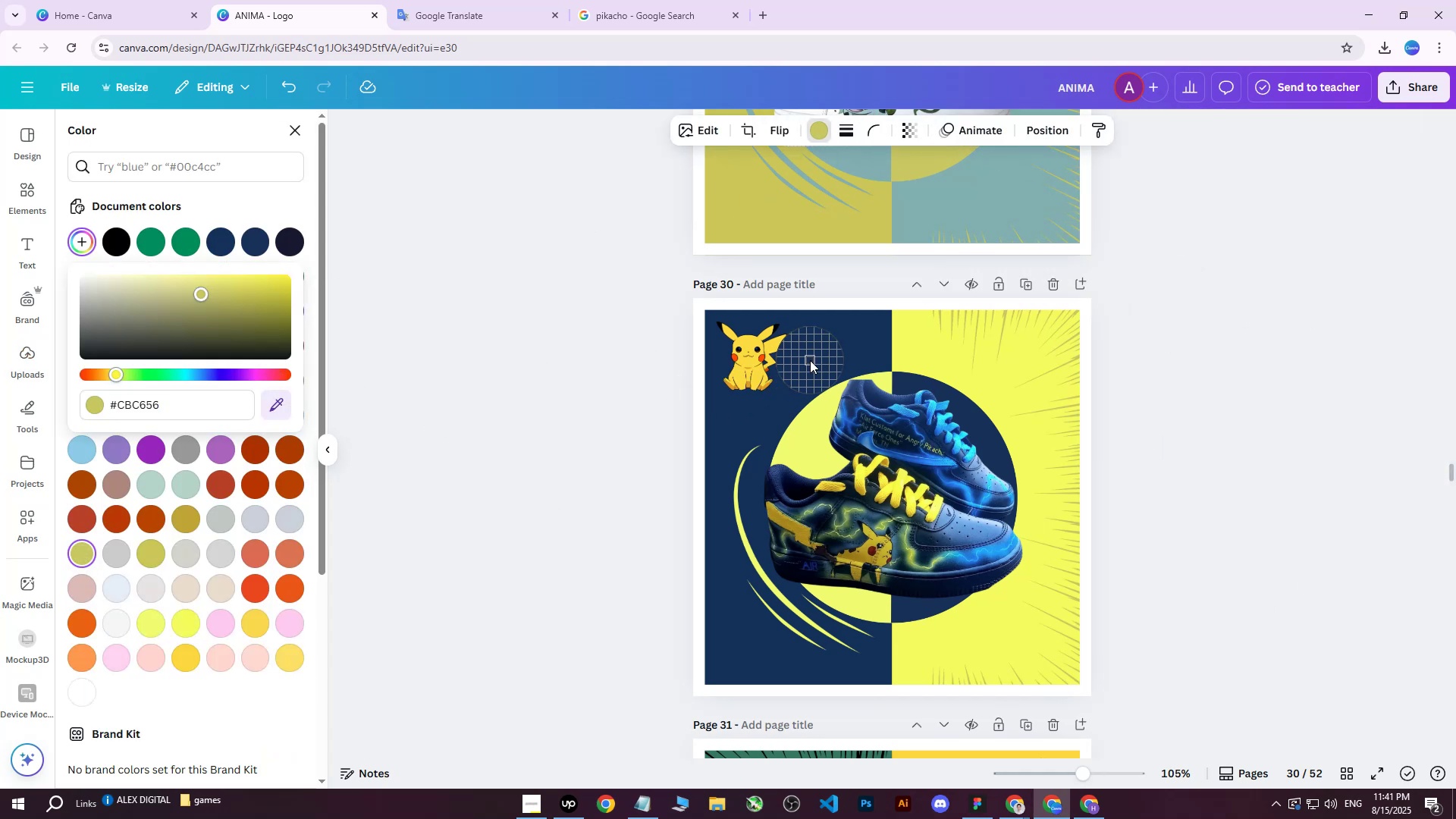 
left_click([812, 359])
 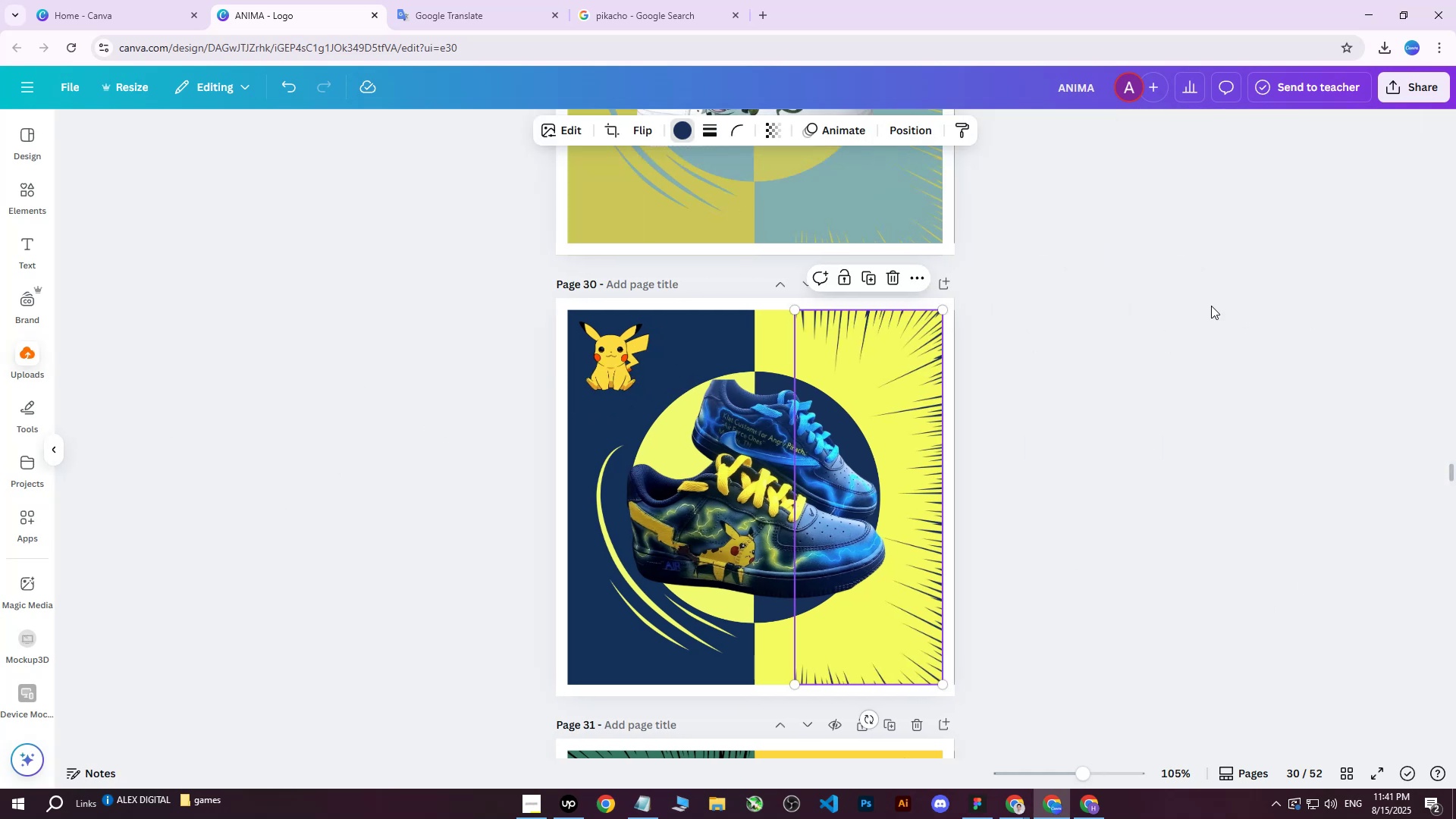 
double_click([1211, 306])
 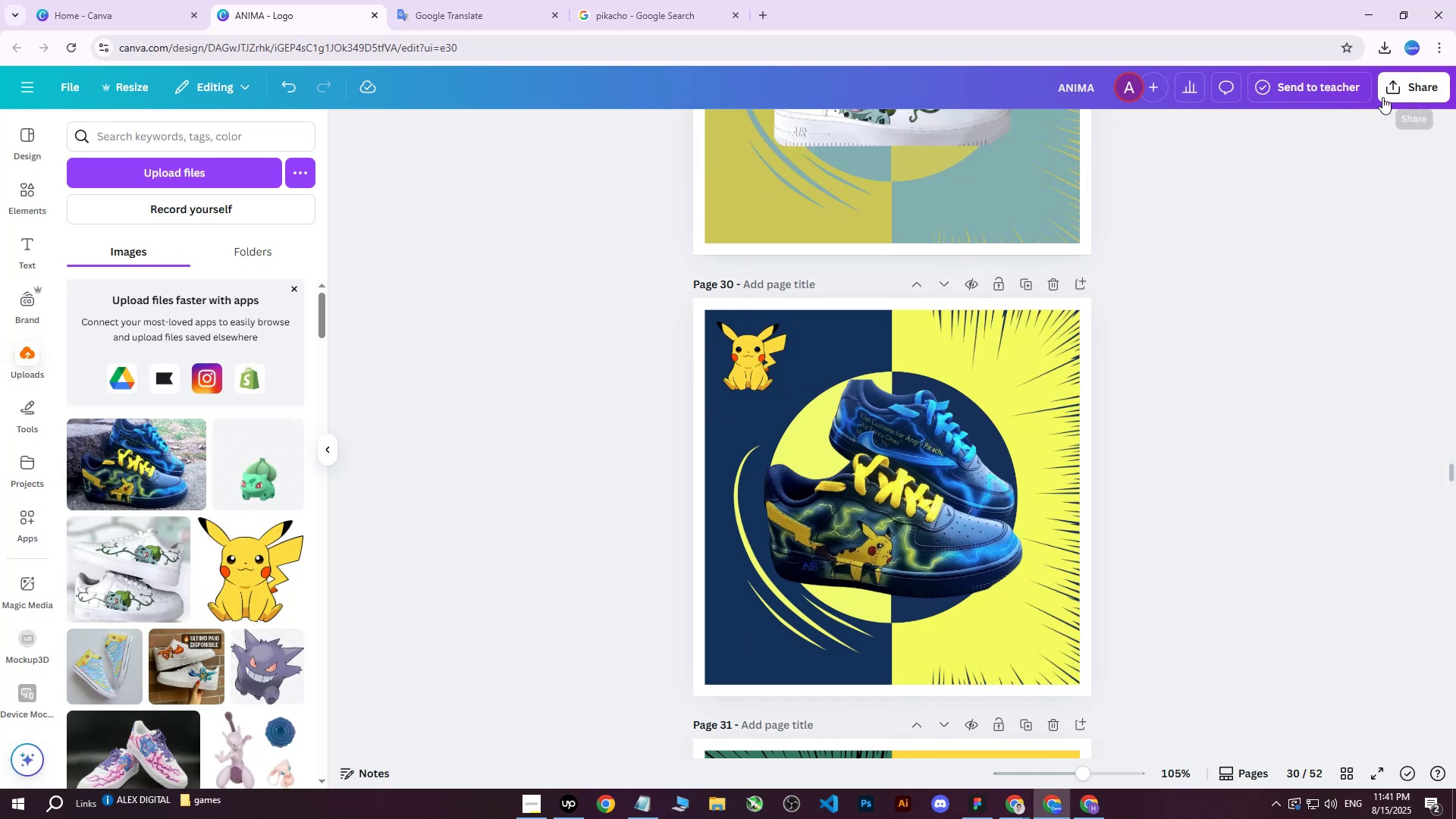 
scroll: coordinate [1130, 300], scroll_direction: up, amount: 6.0
 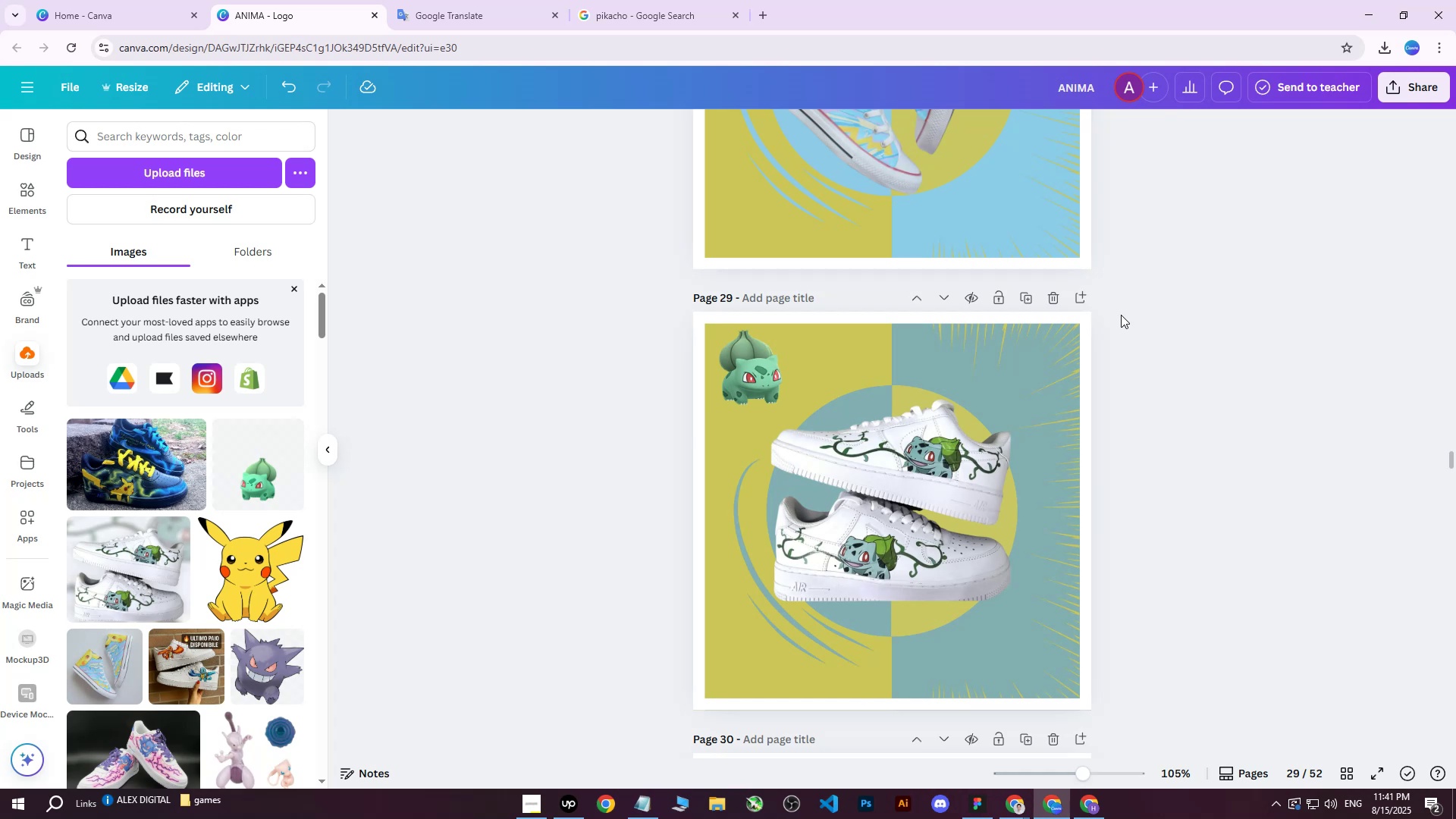 
scroll: coordinate [736, 299], scroll_direction: down, amount: 7.0
 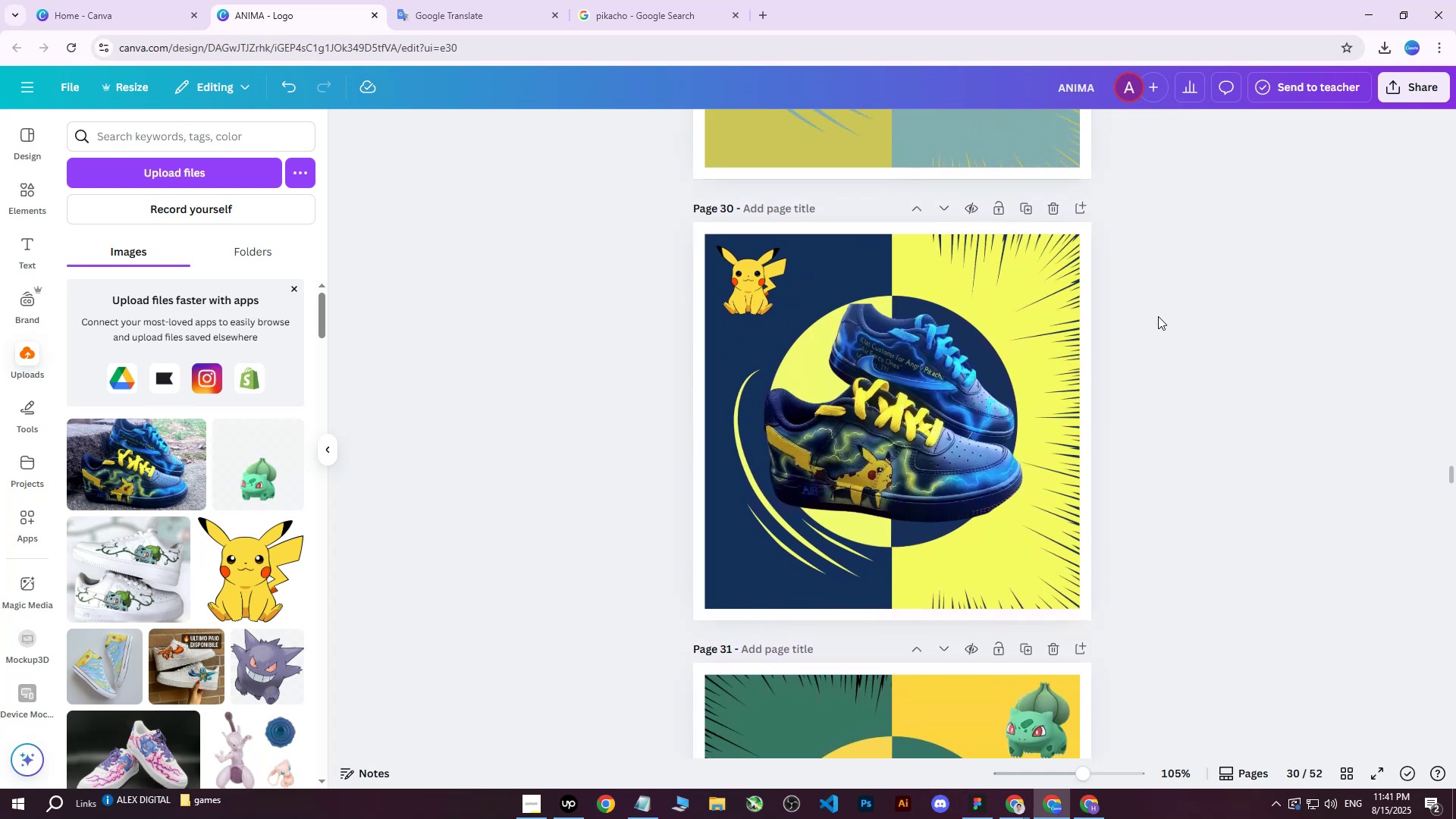 
left_click([1049, 306])
 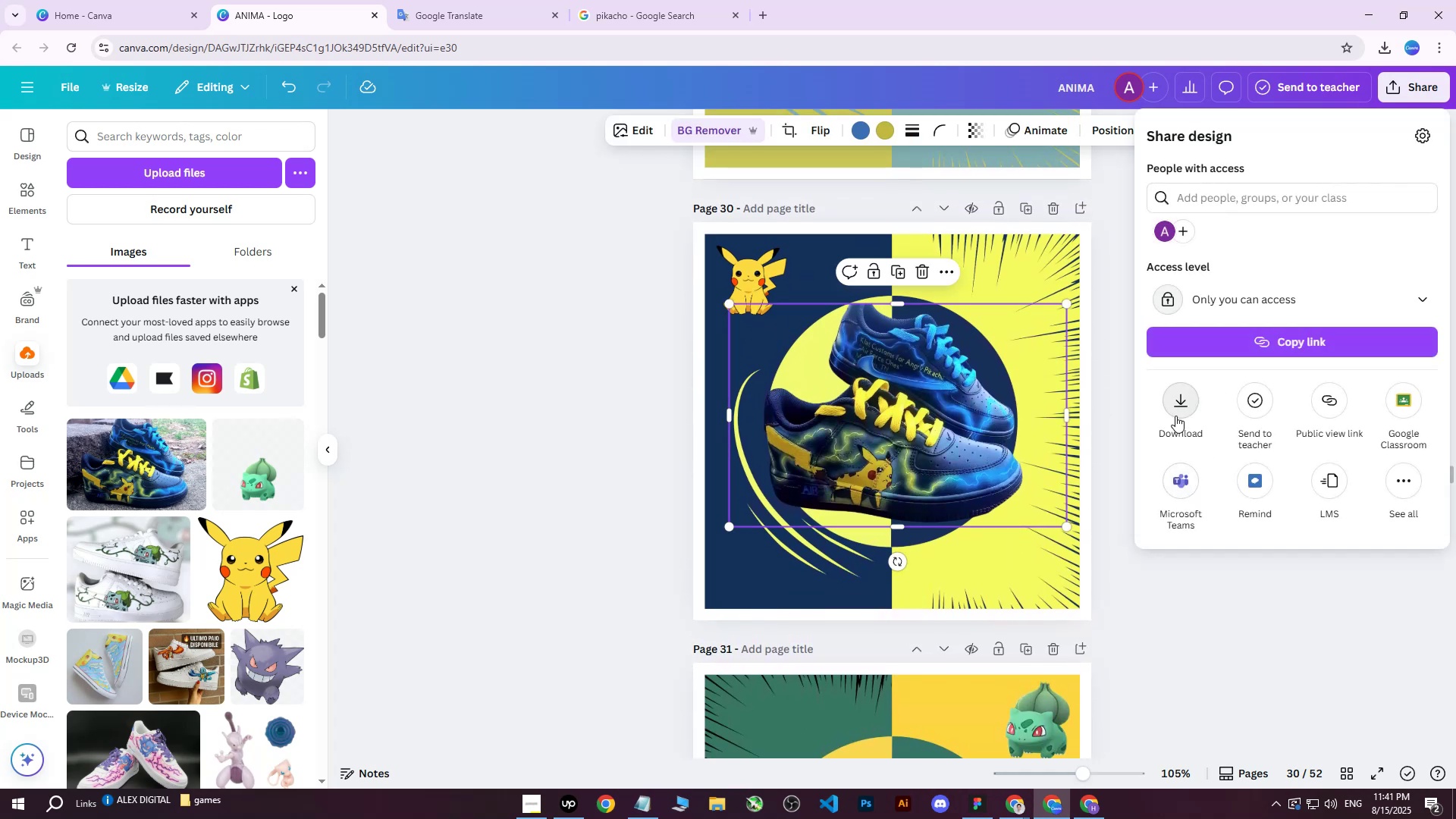 
double_click([1219, 402])
 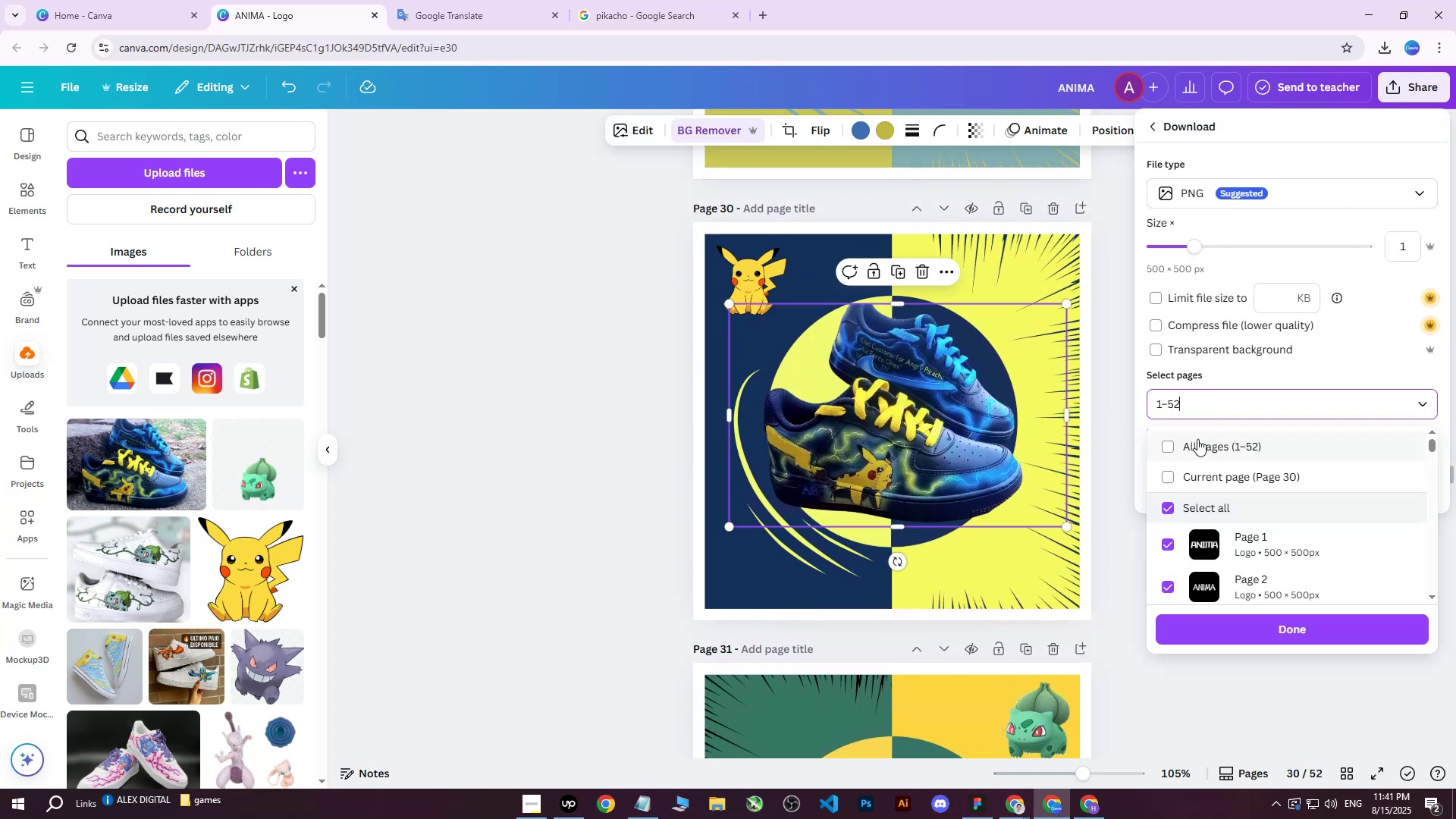 
triple_click([1197, 439])
 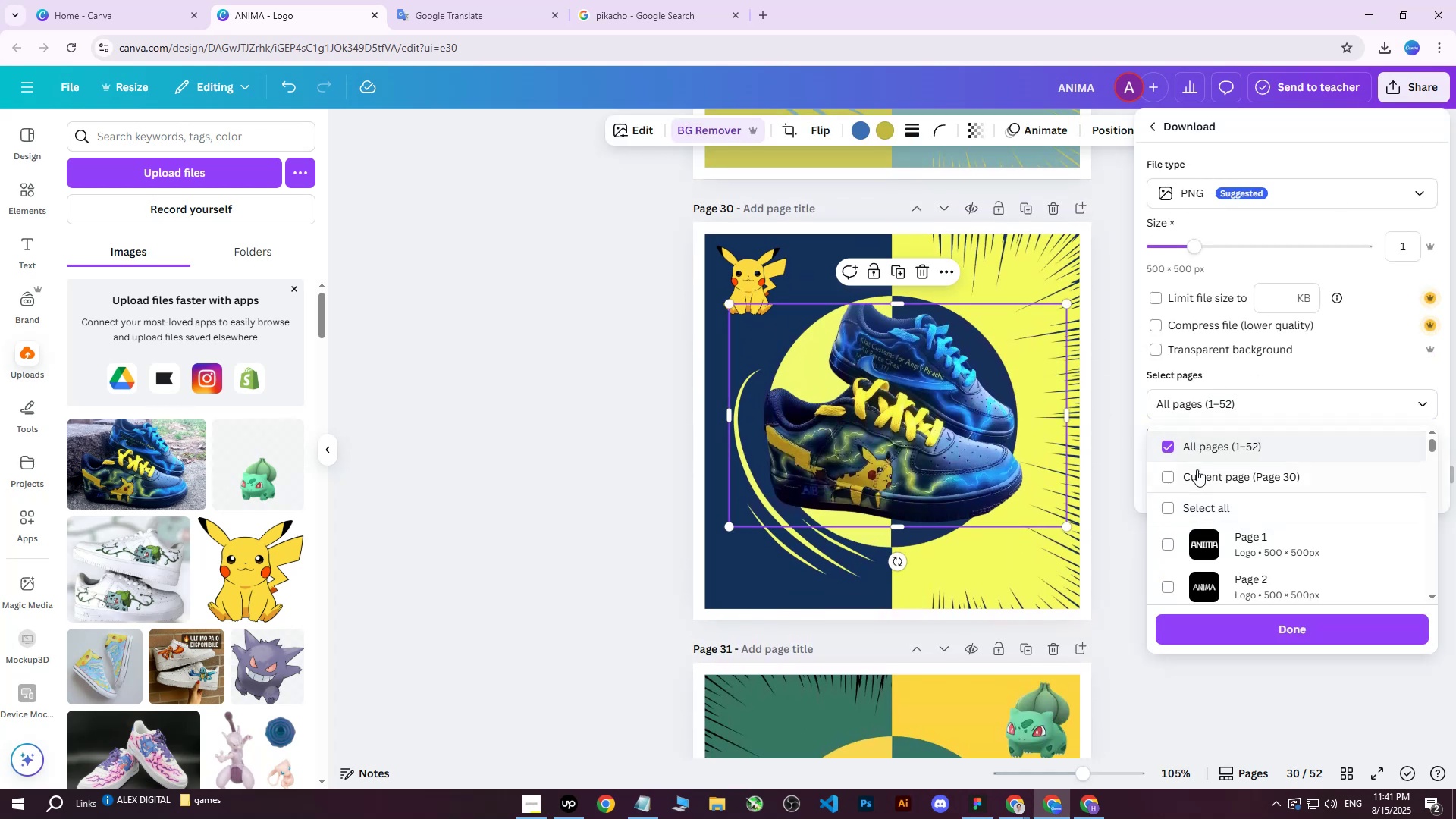 
triple_click([1194, 475])
 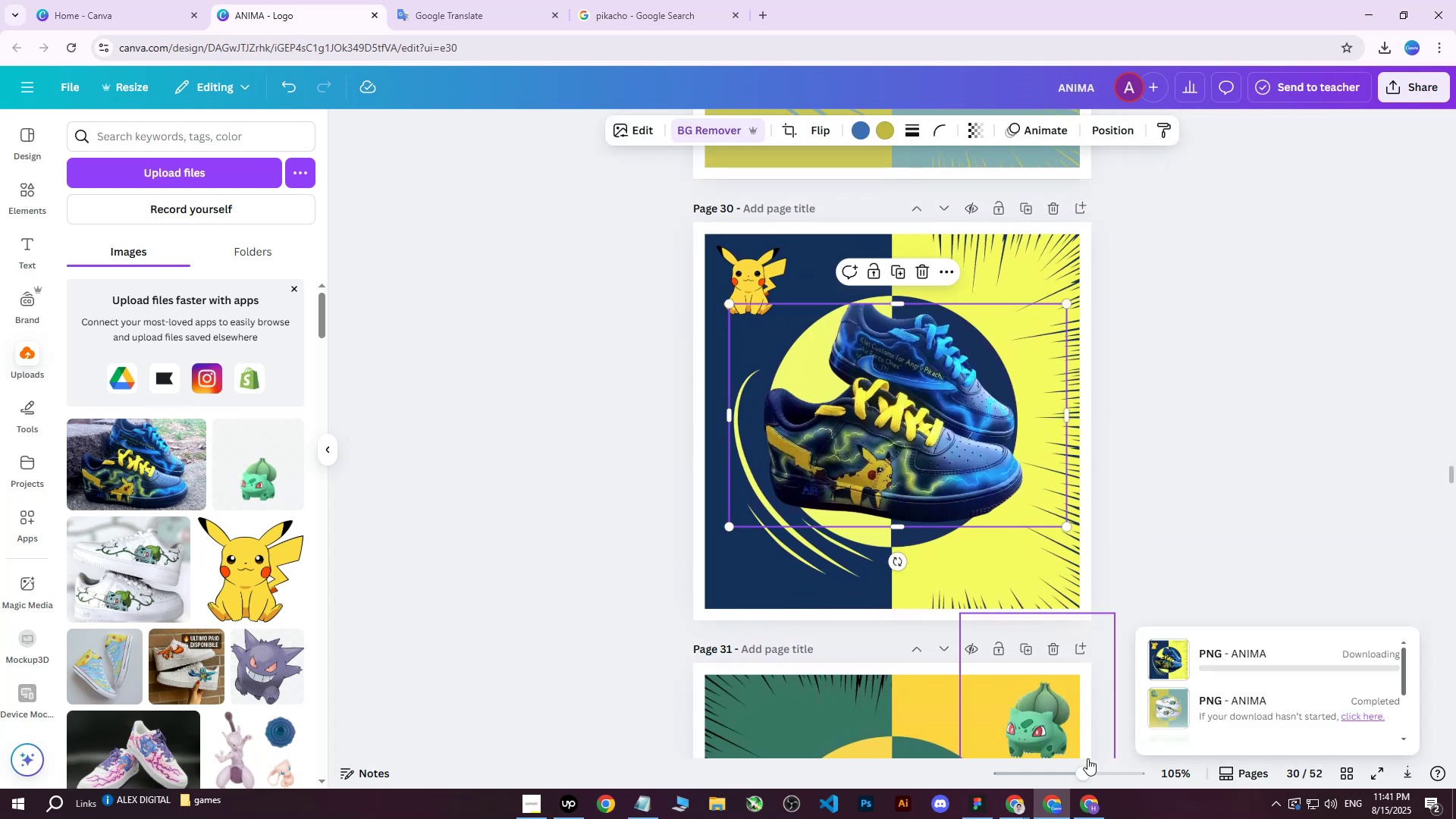 
left_click([1084, 818])
 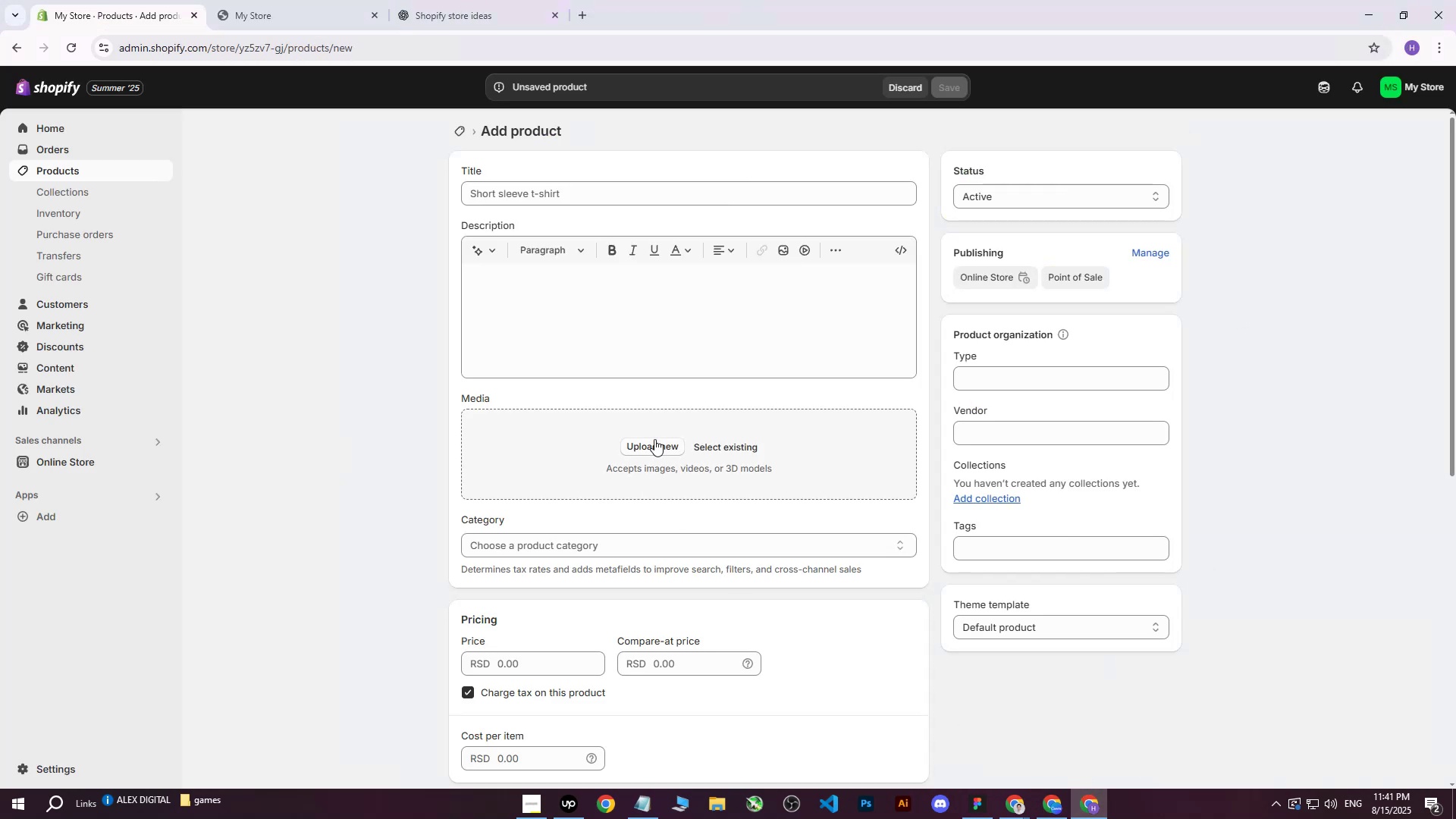 
left_click([654, 439])
 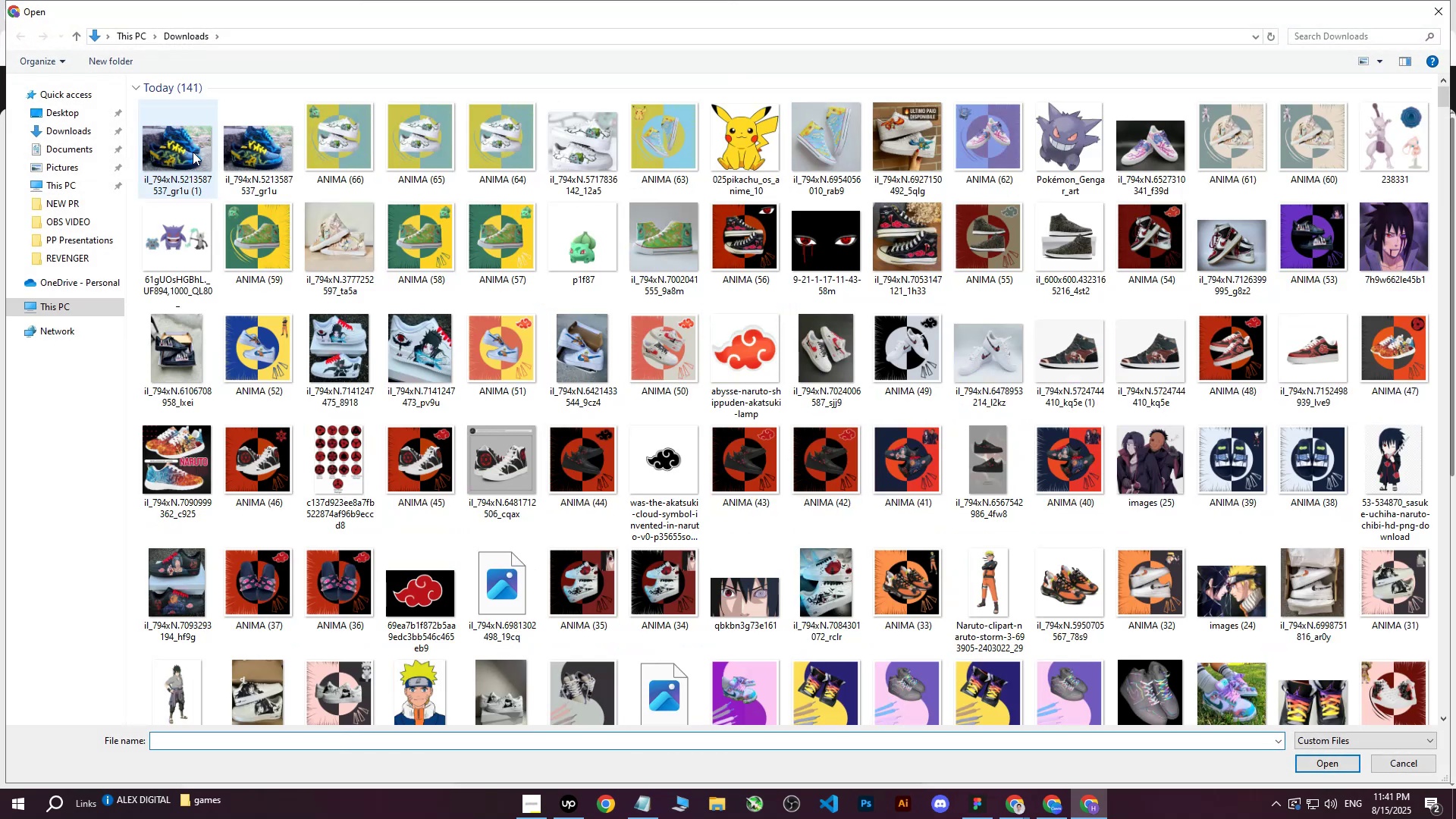 
left_click([165, 155])
 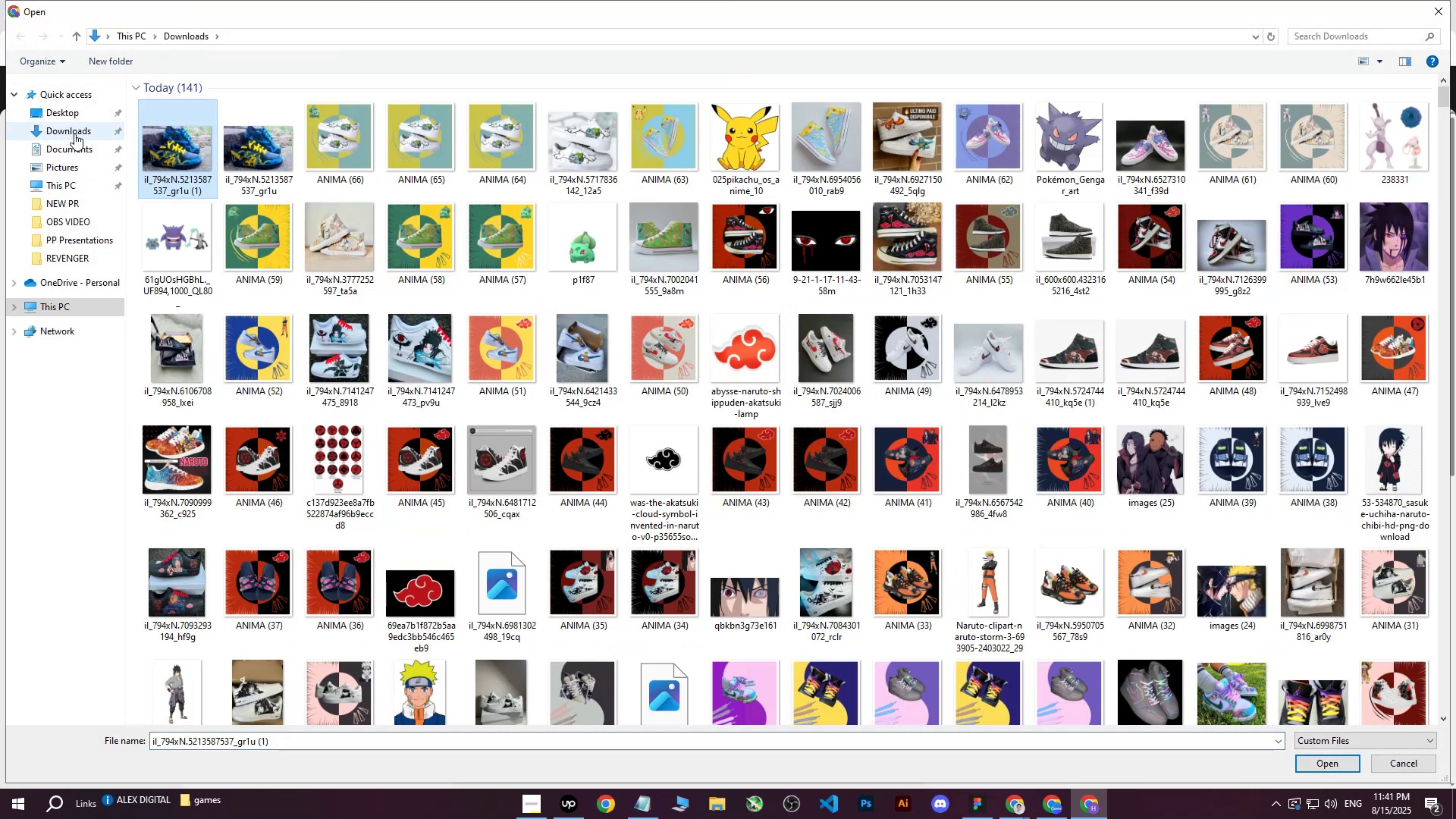 
double_click([65, 107])
 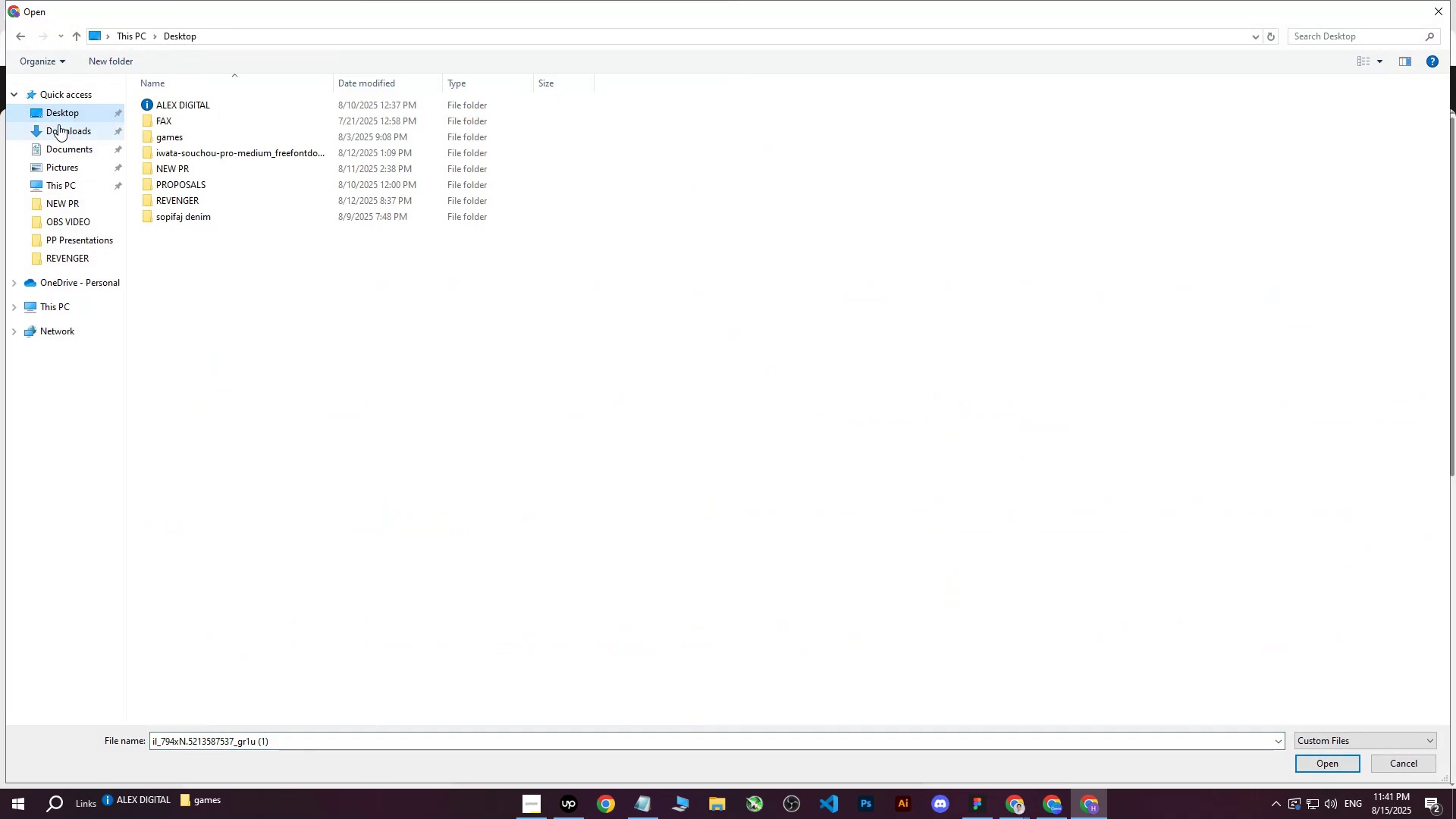 
triple_click([58, 125])
 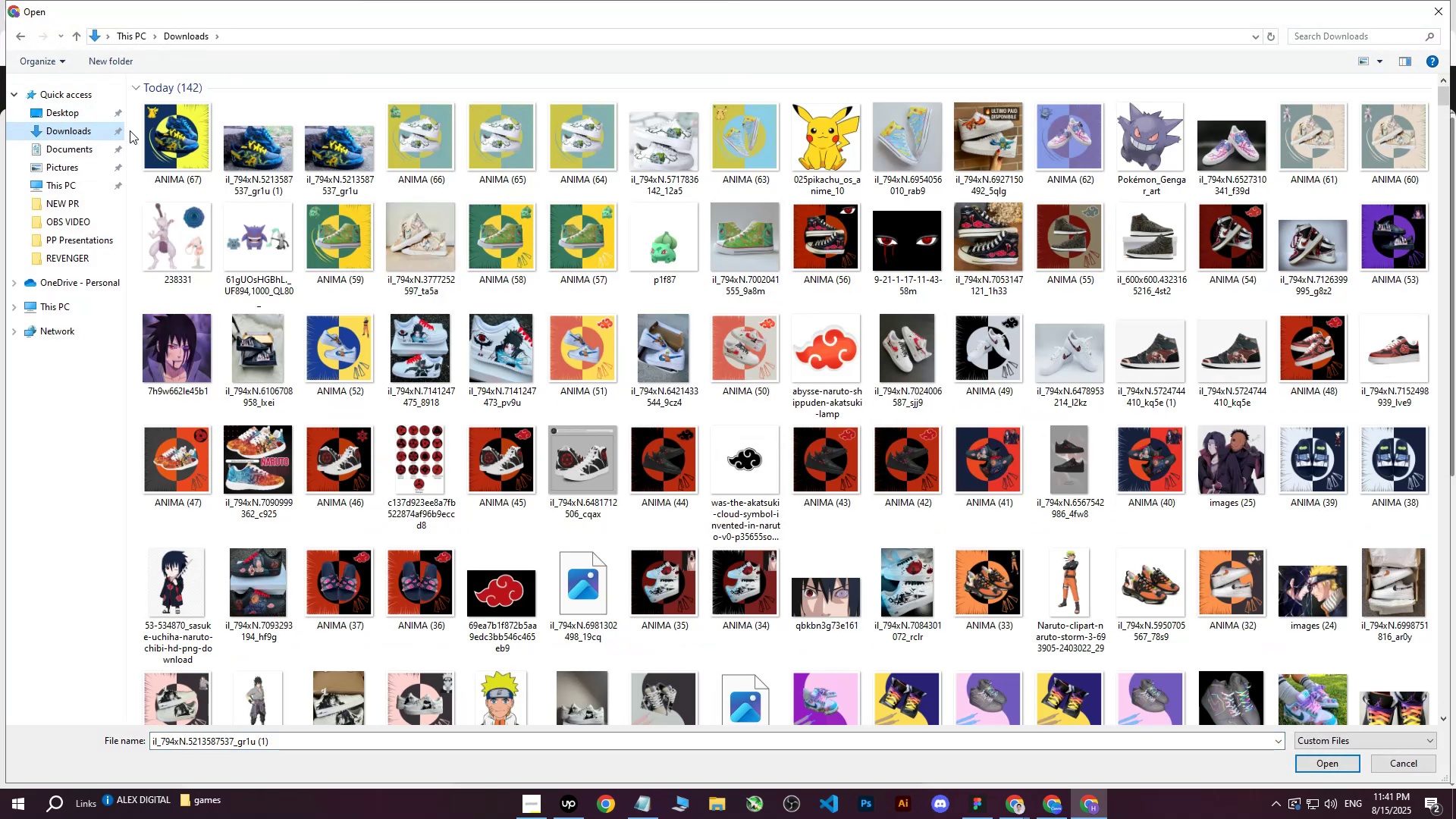 
left_click([178, 143])
 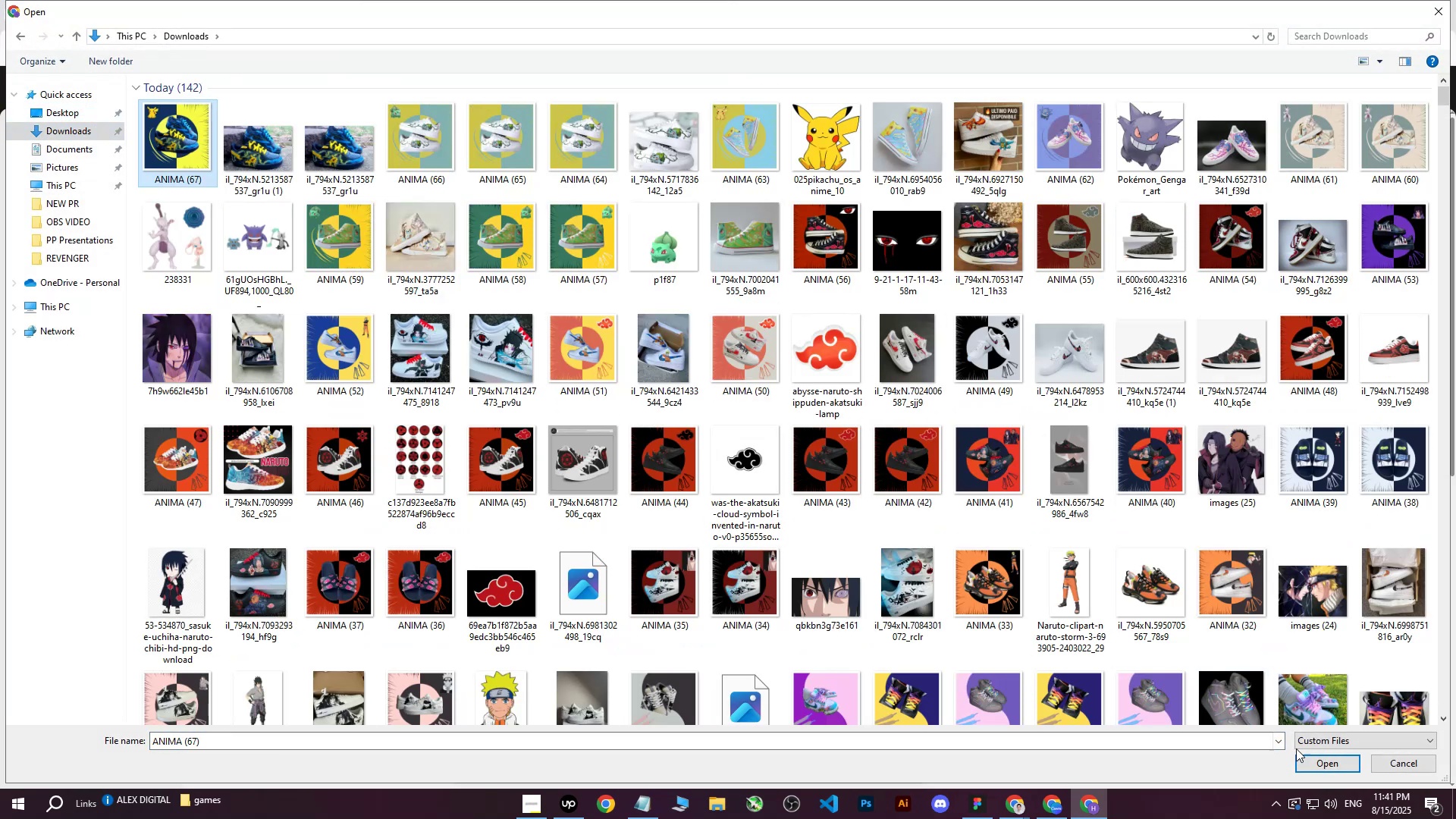 
left_click([1309, 764])
 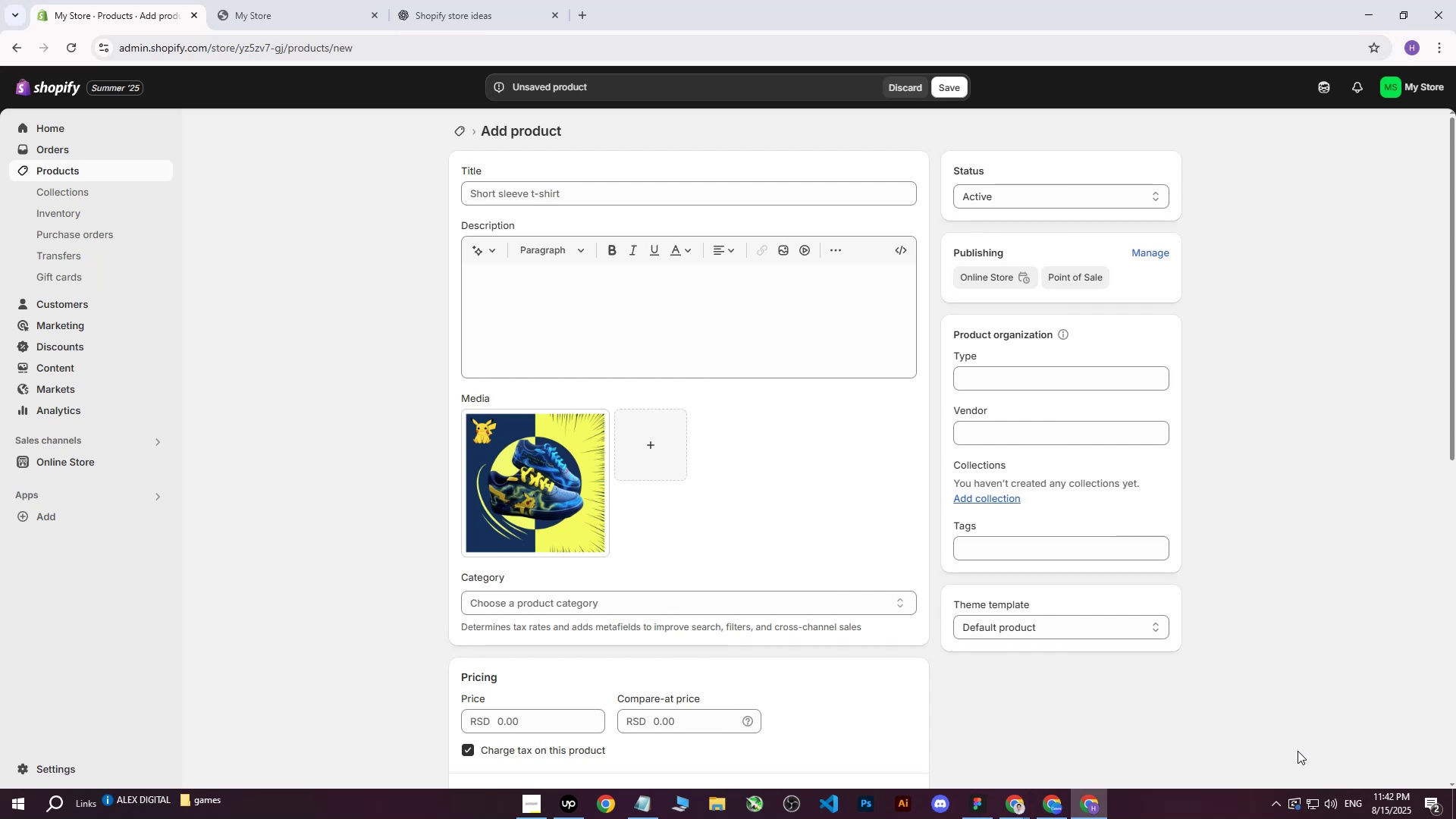 
wait(26.09)
 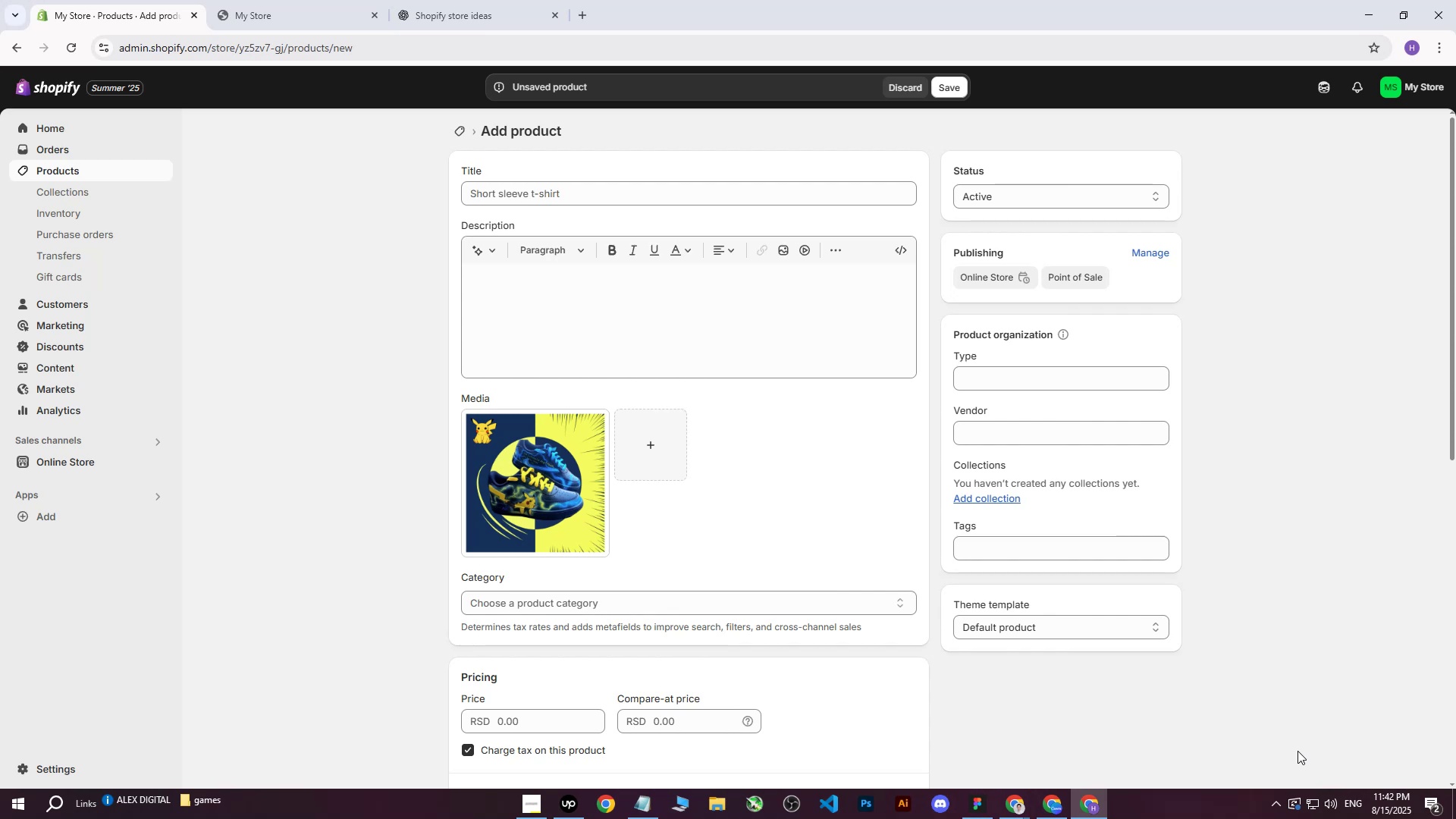 
double_click([937, 748])
 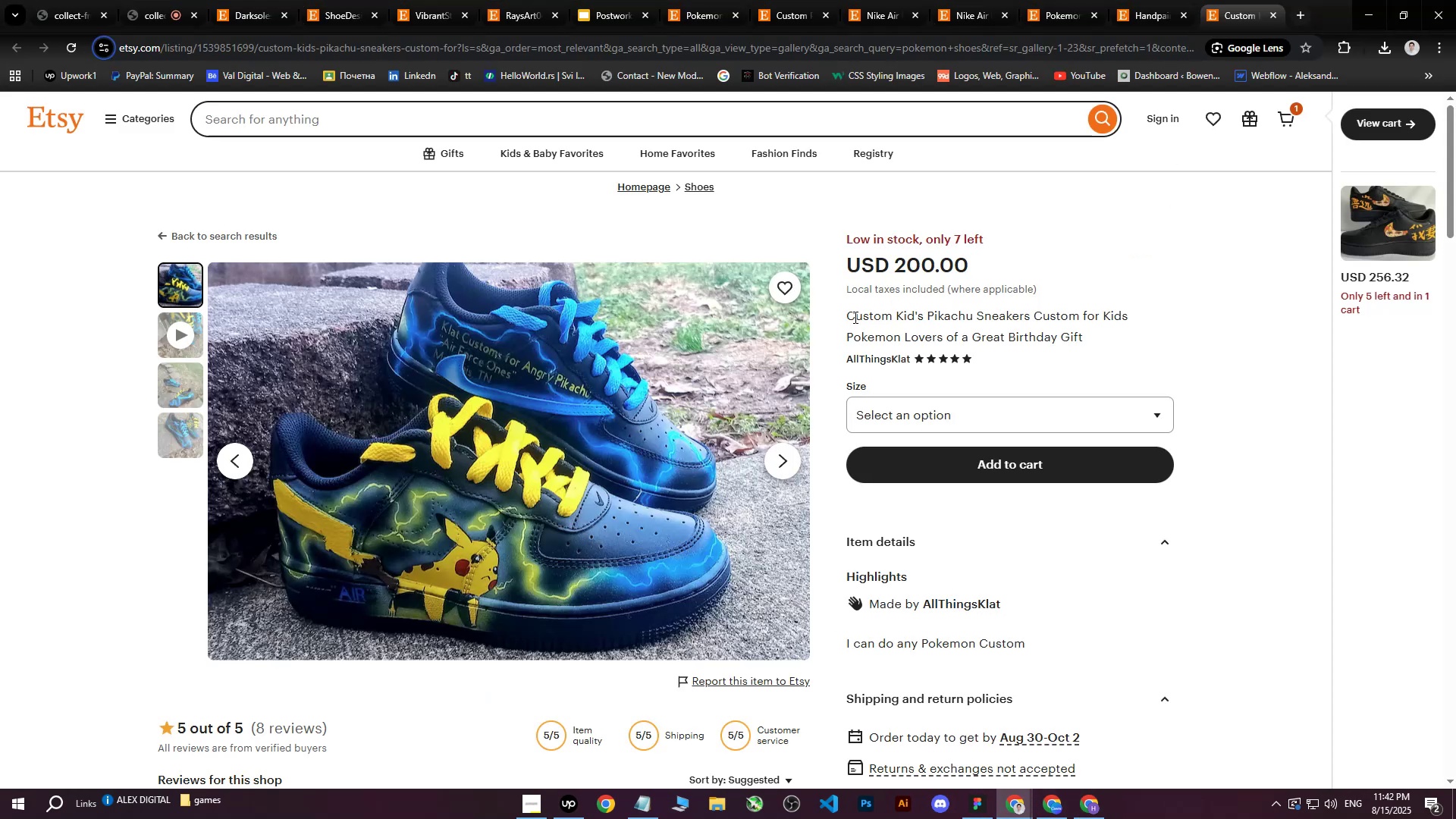 
left_click_drag(start_coordinate=[850, 317], to_coordinate=[1100, 344])
 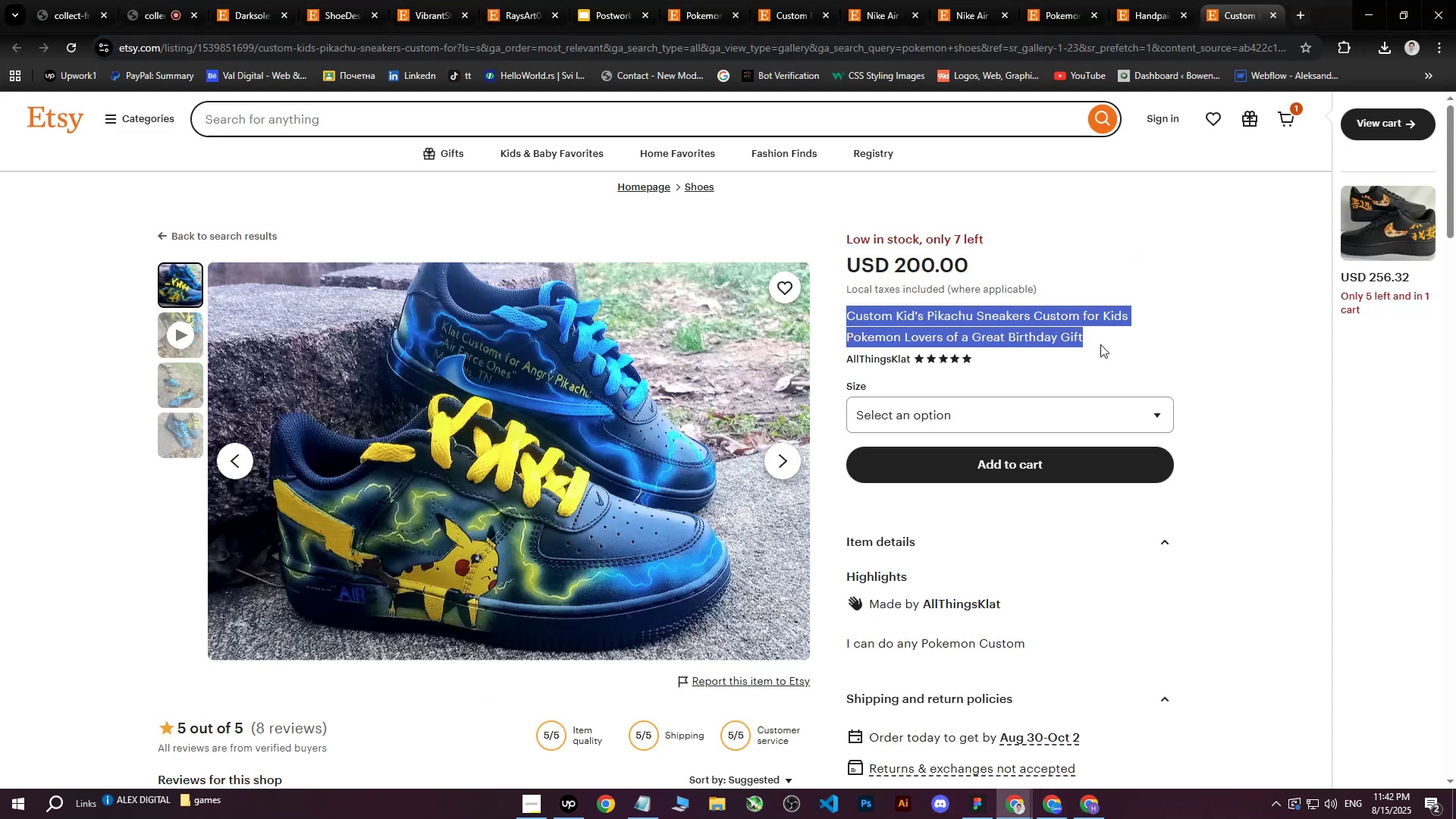 
key(Control+ControlLeft)
 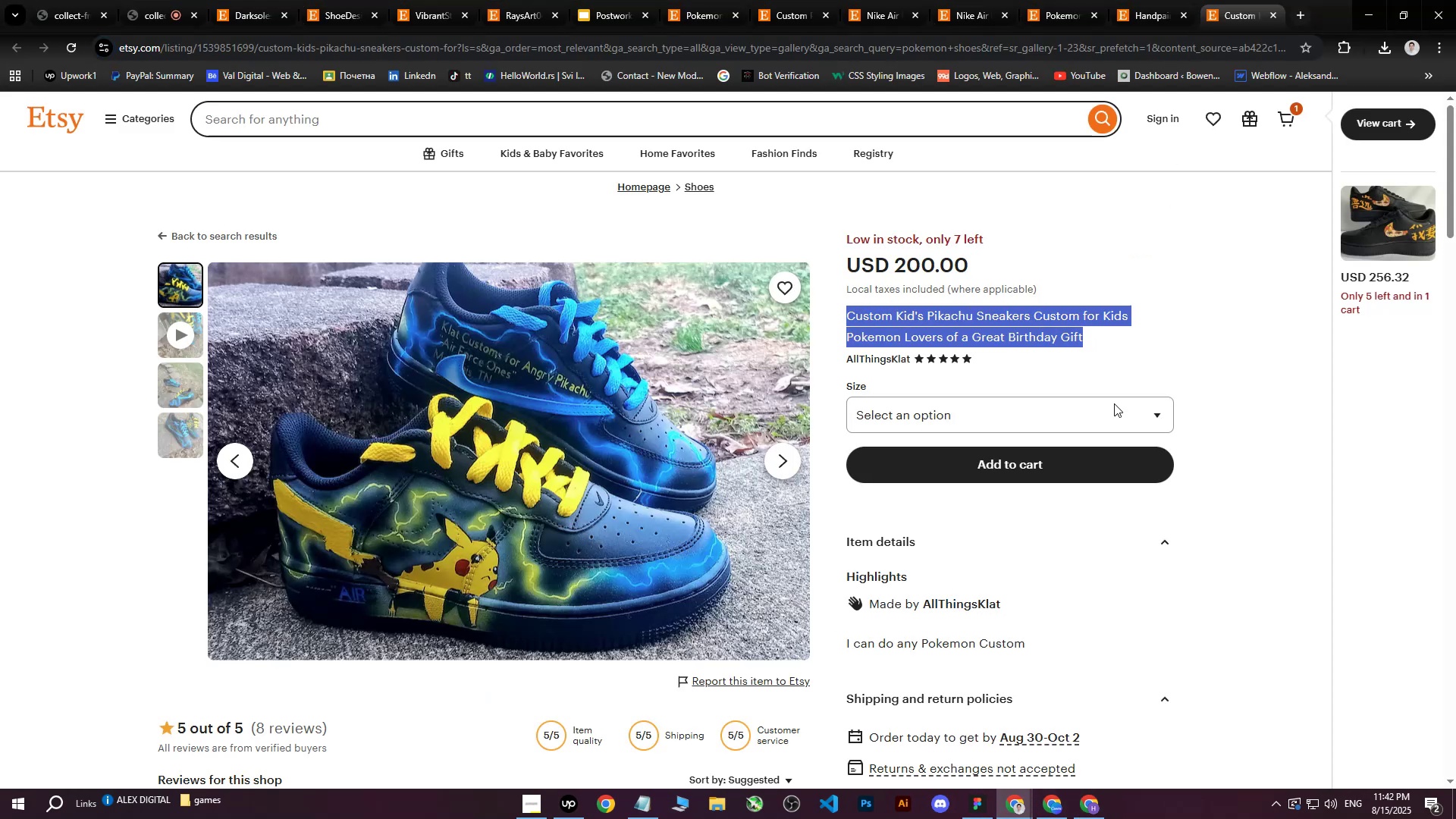 
key(Control+C)
 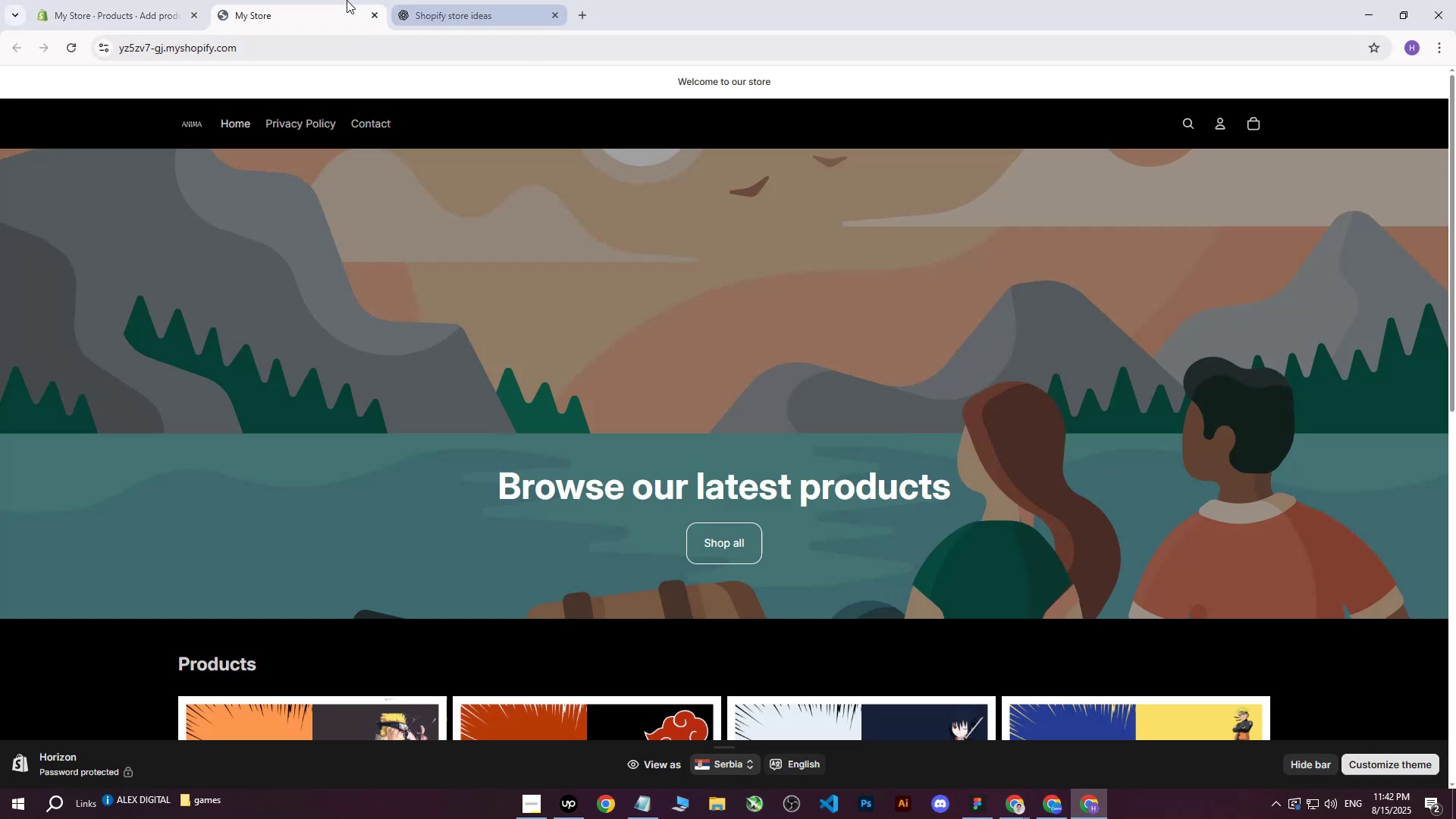 
double_click([436, 0])
 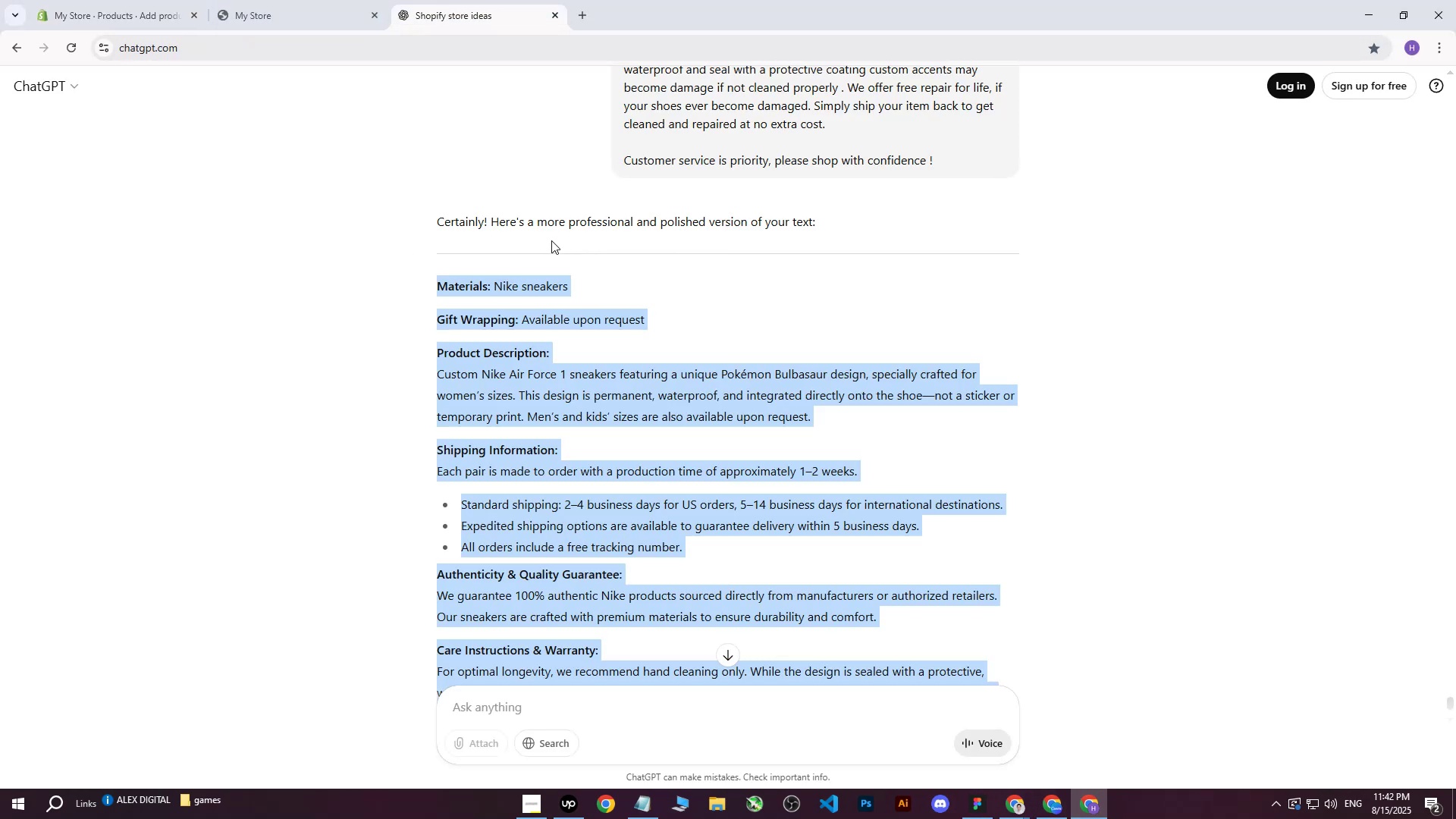 
scroll: coordinate [648, 622], scroll_direction: down, amount: 6.0
 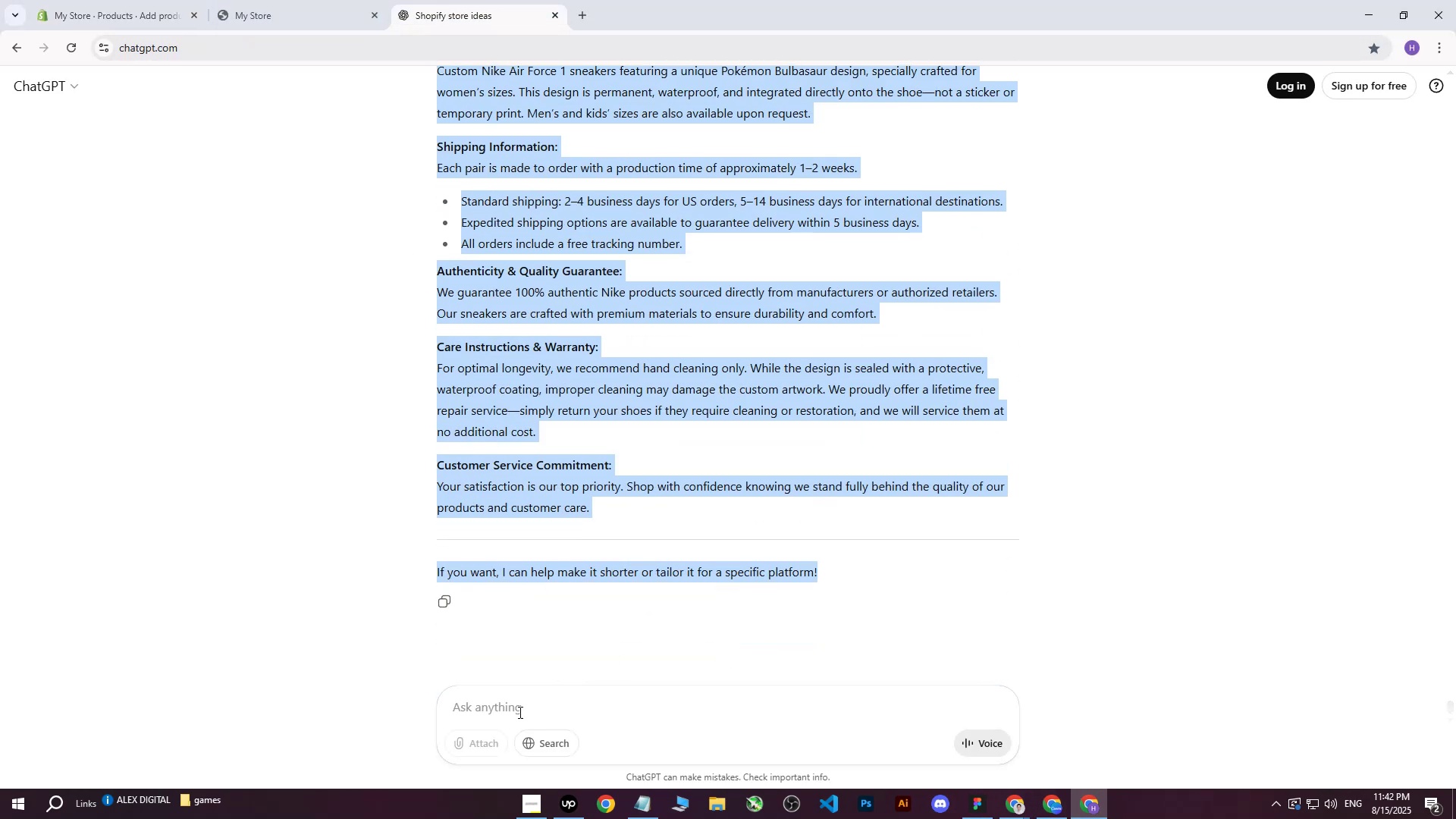 
left_click([519, 712])
 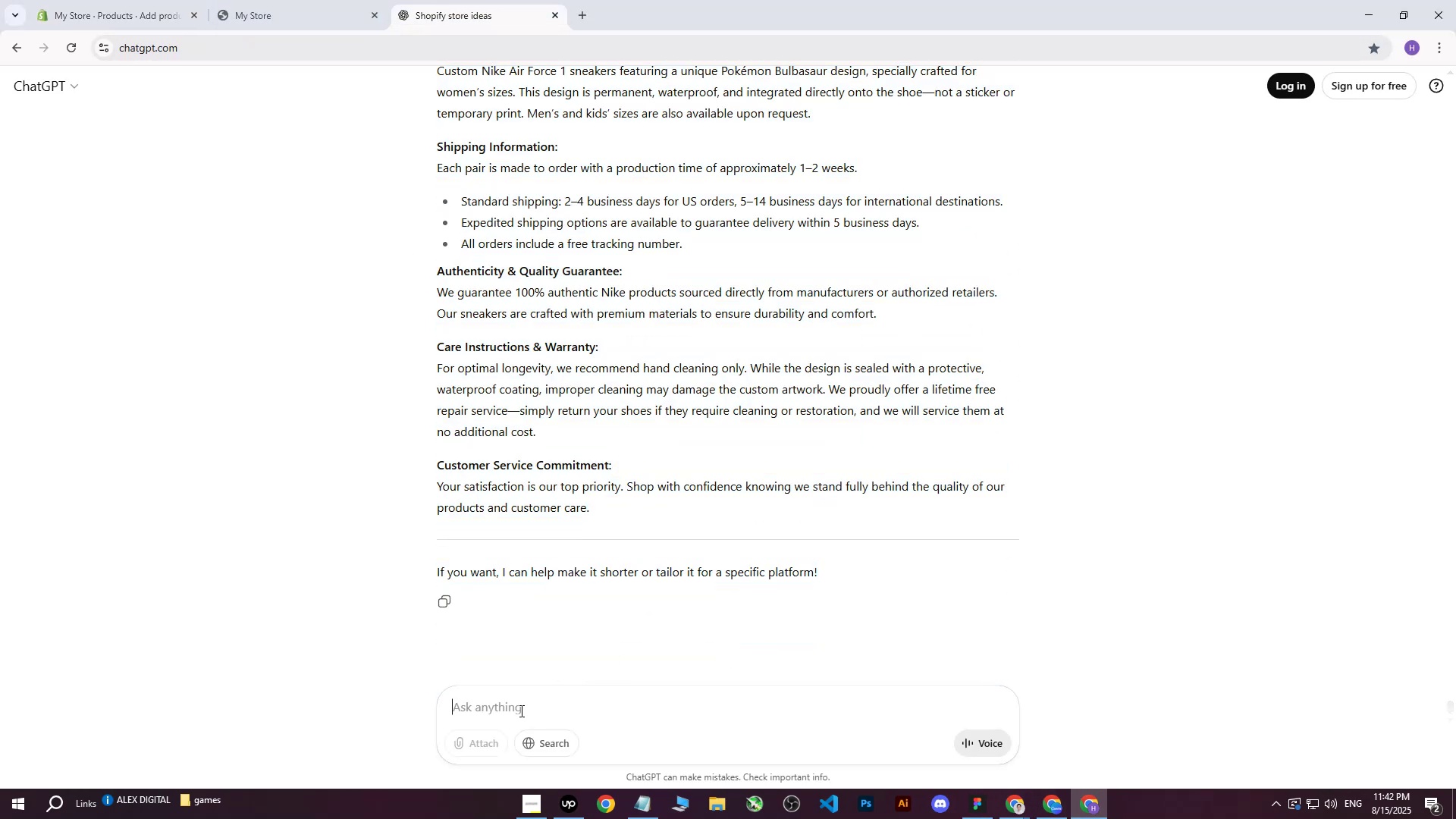 
type(write me )
 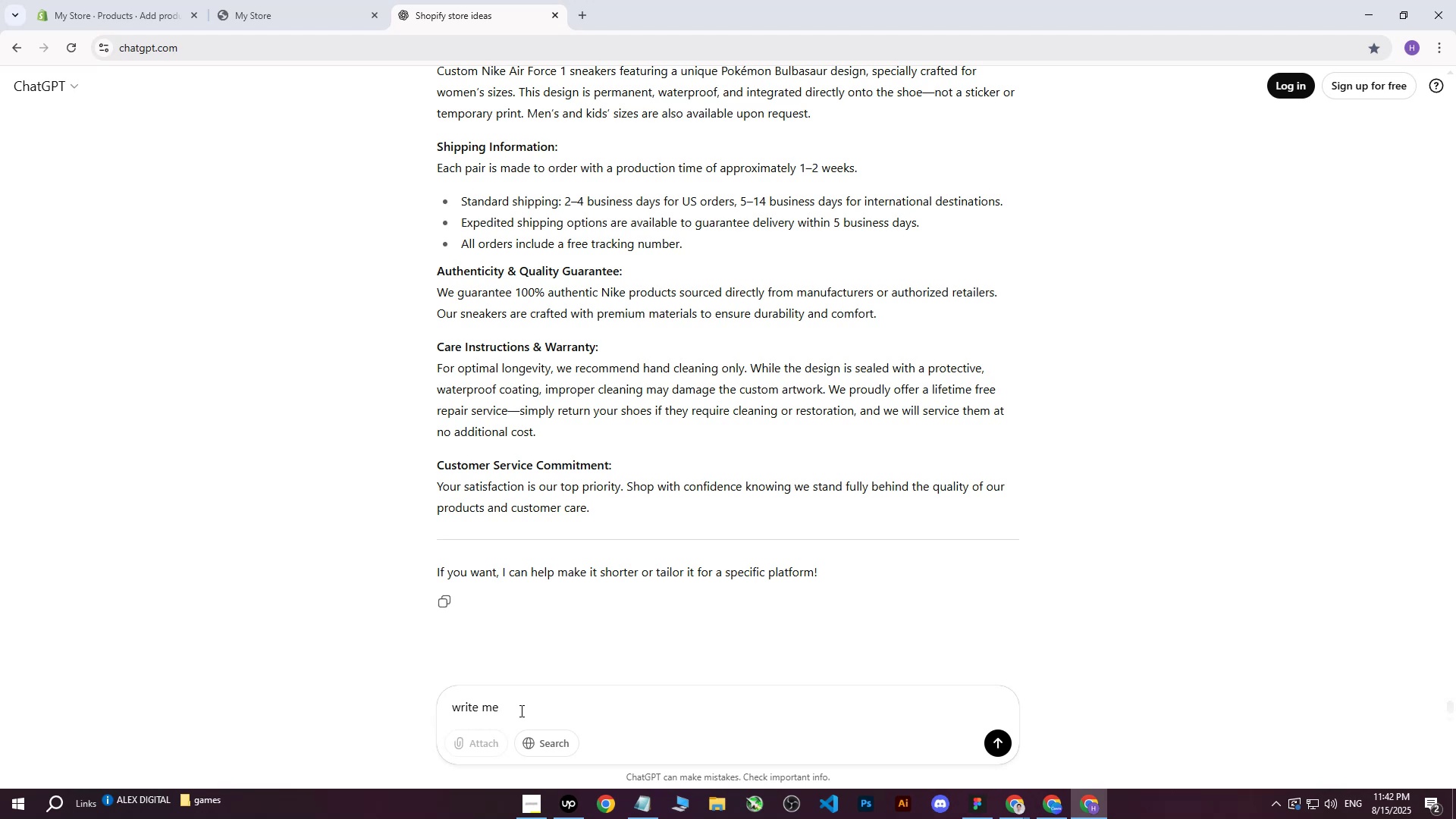 
wait(24.67)
 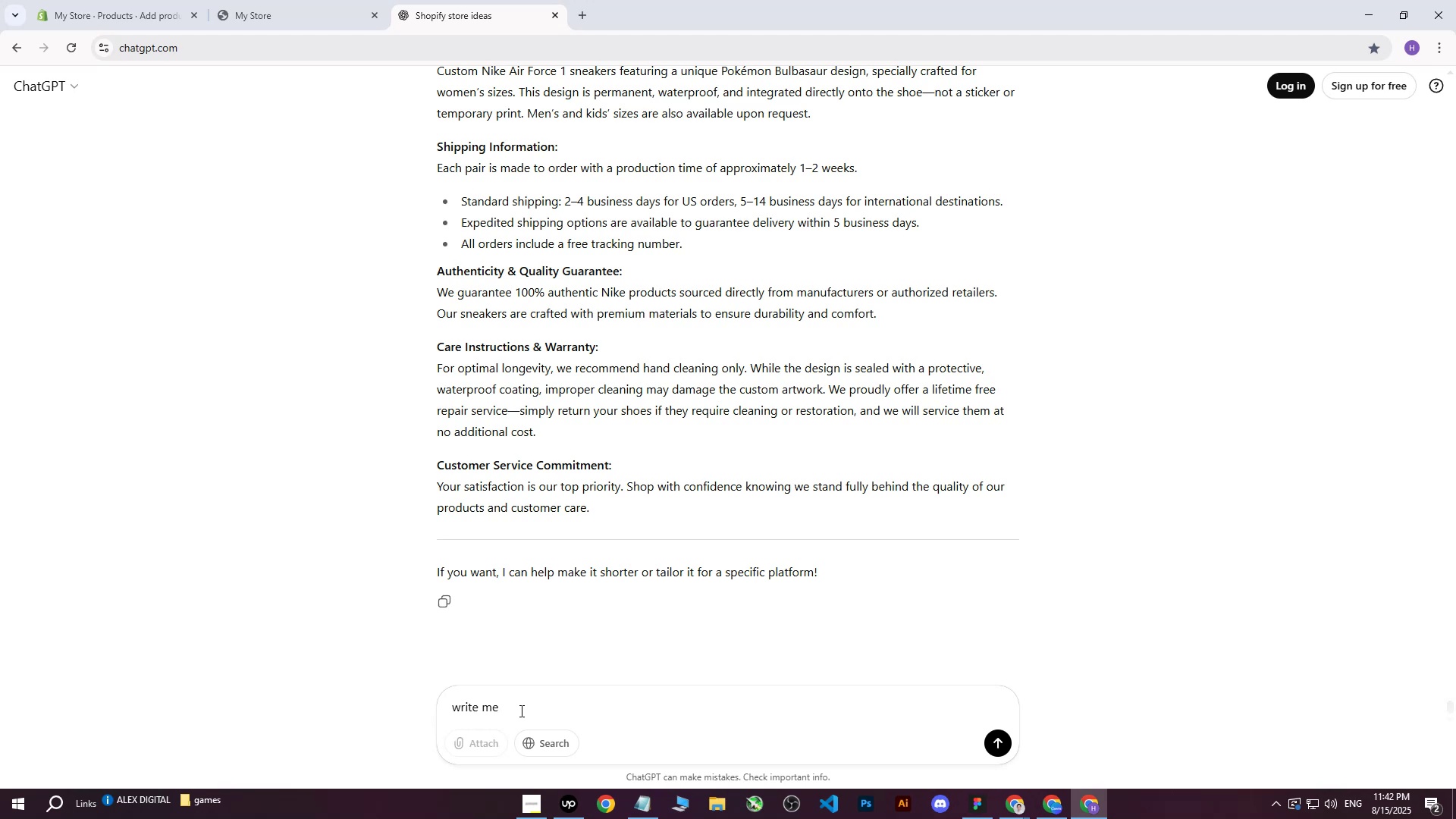 
scroll: coordinate [598, 446], scroll_direction: up, amount: 6.0
 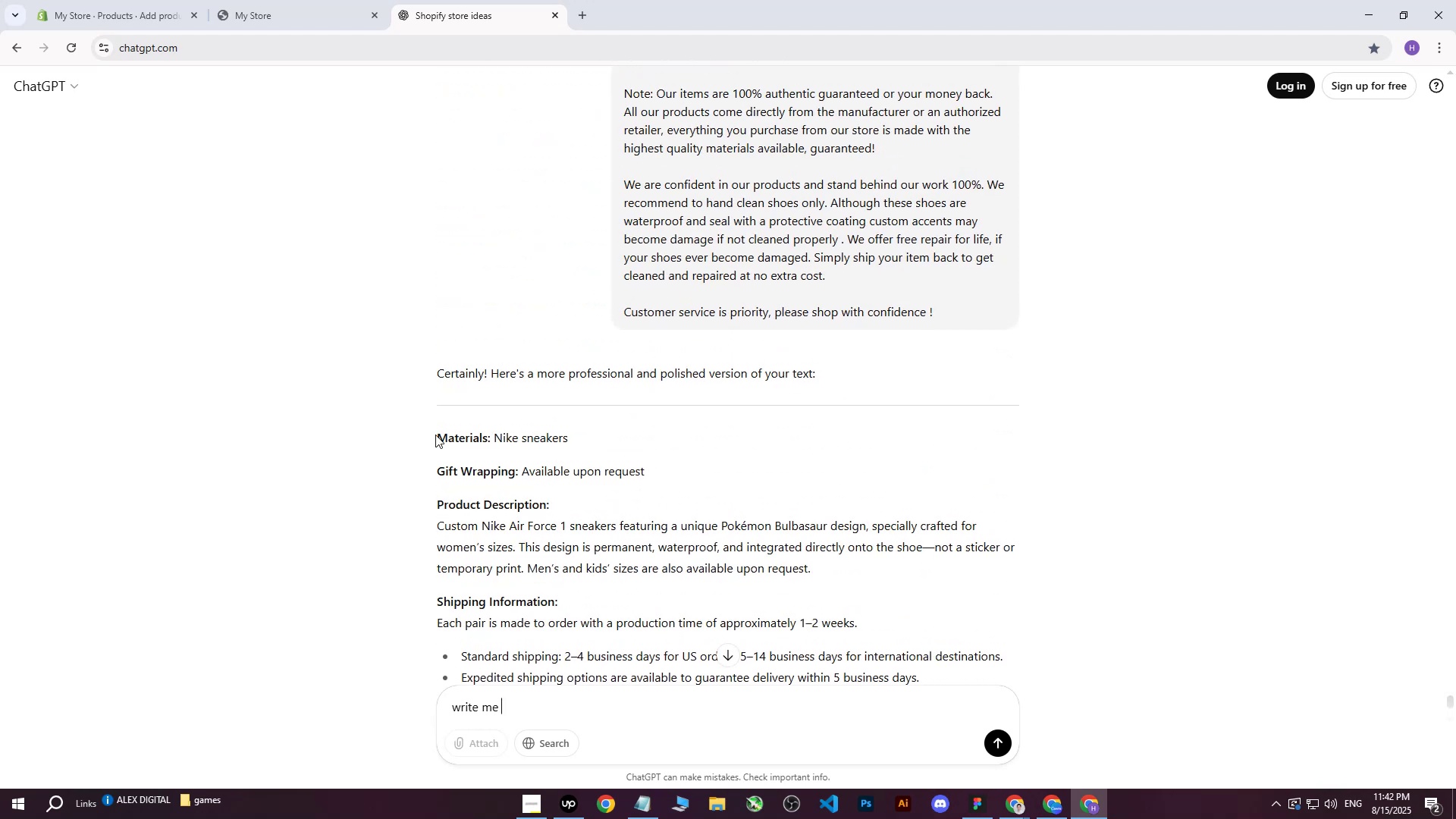 
left_click_drag(start_coordinate=[440, 436], to_coordinate=[613, 506])
 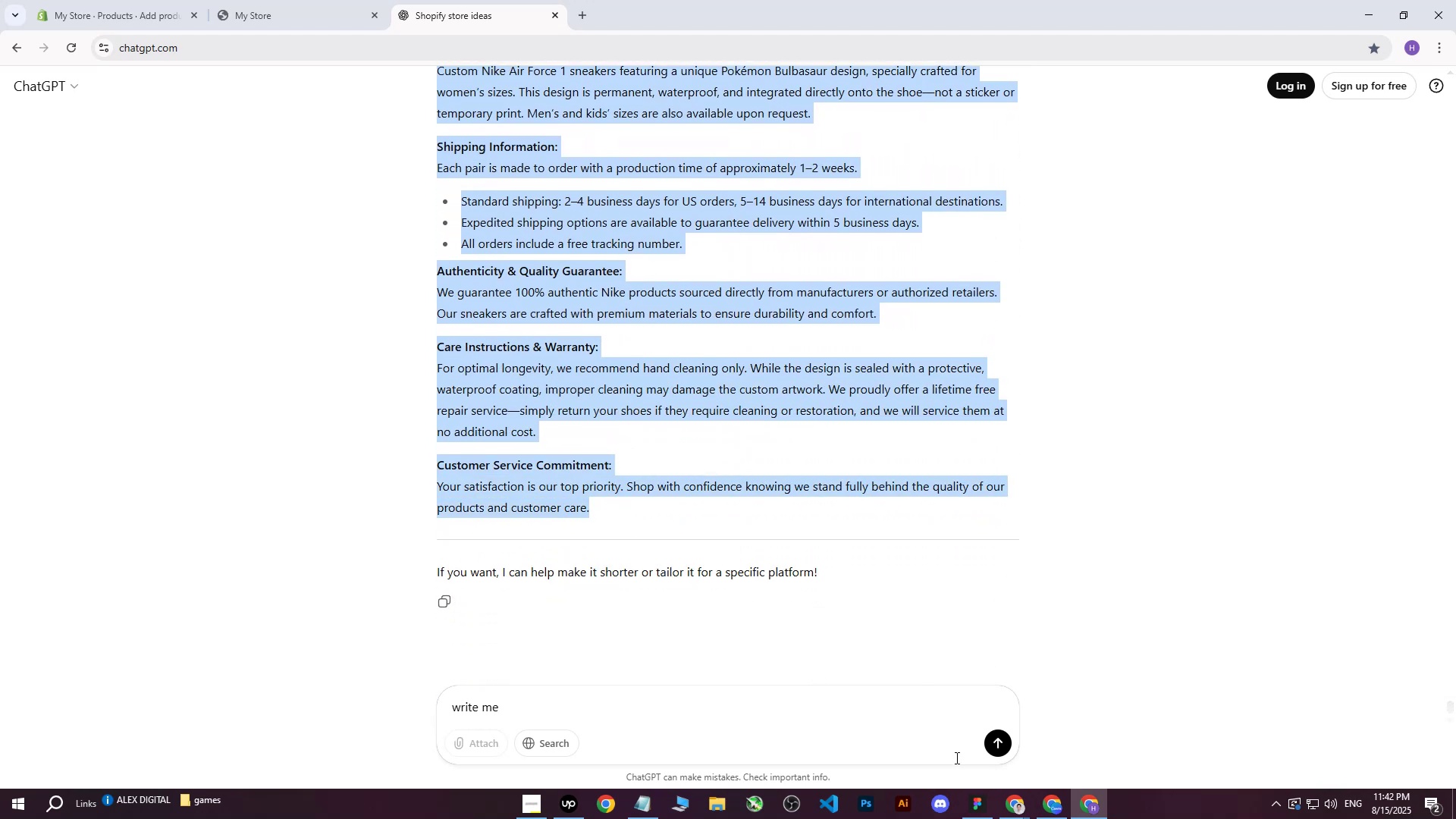 
scroll: coordinate [628, 447], scroll_direction: down, amount: 6.0
 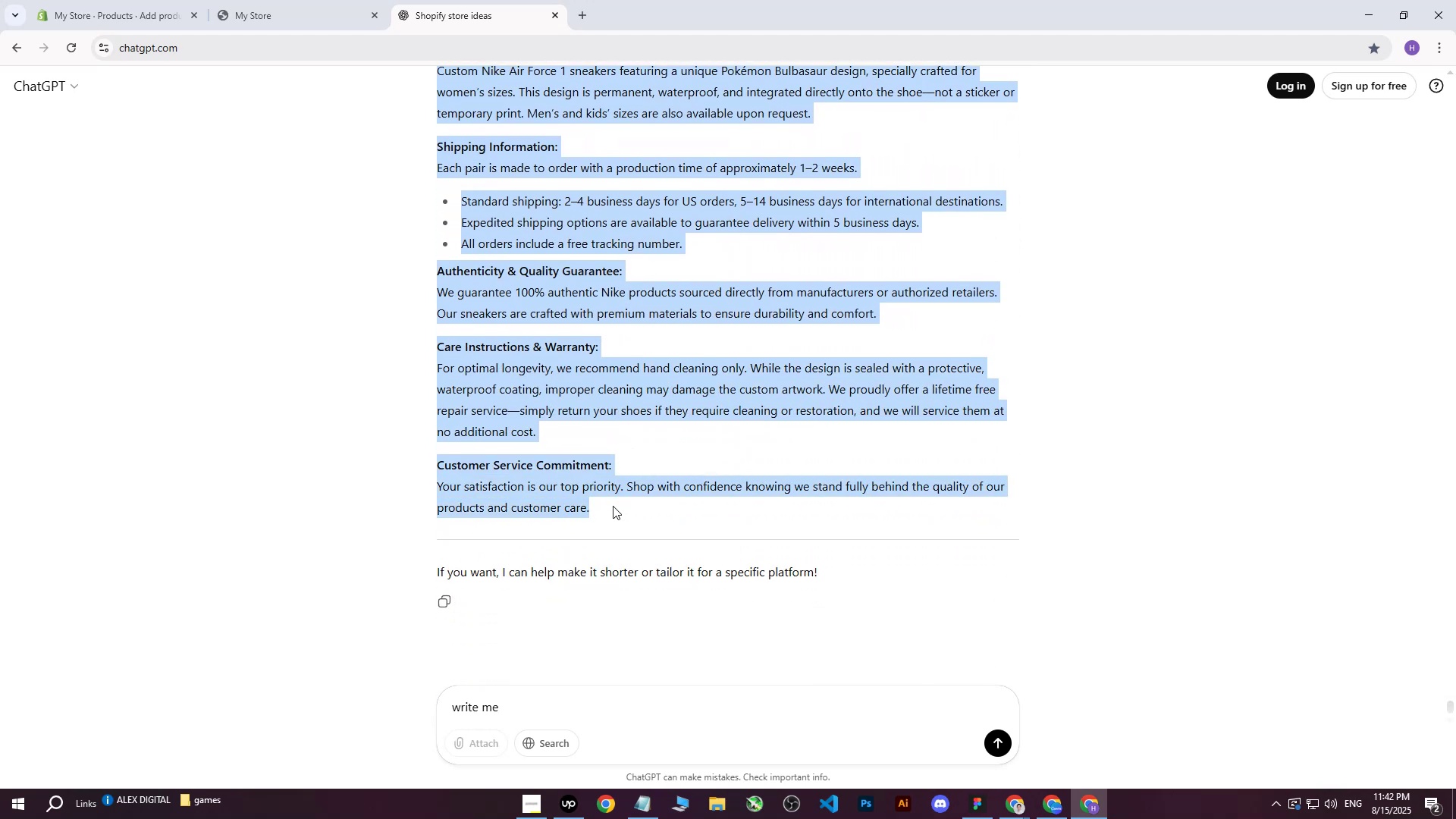 
key(Control+C)
 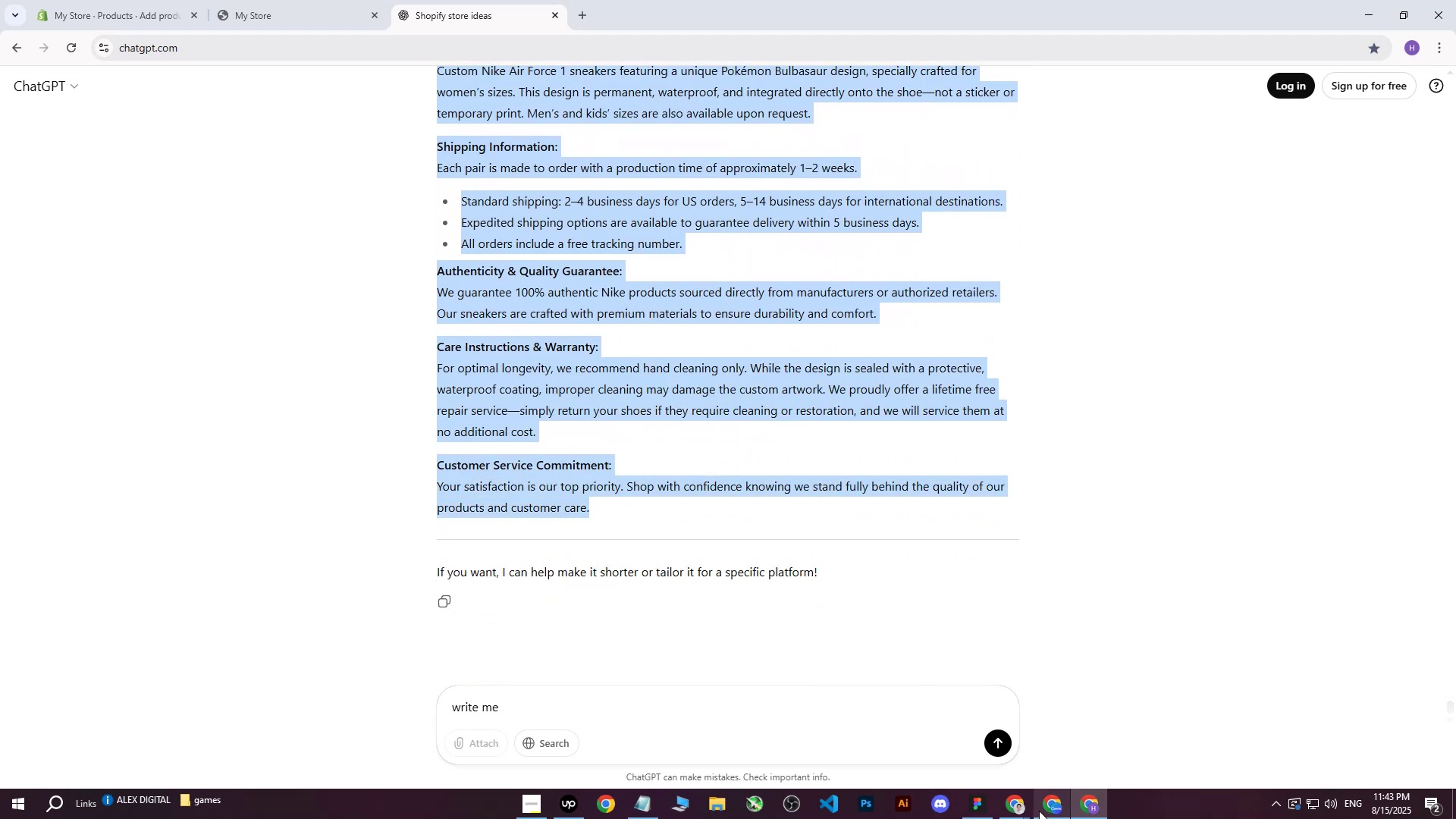 
left_click([1025, 810])
 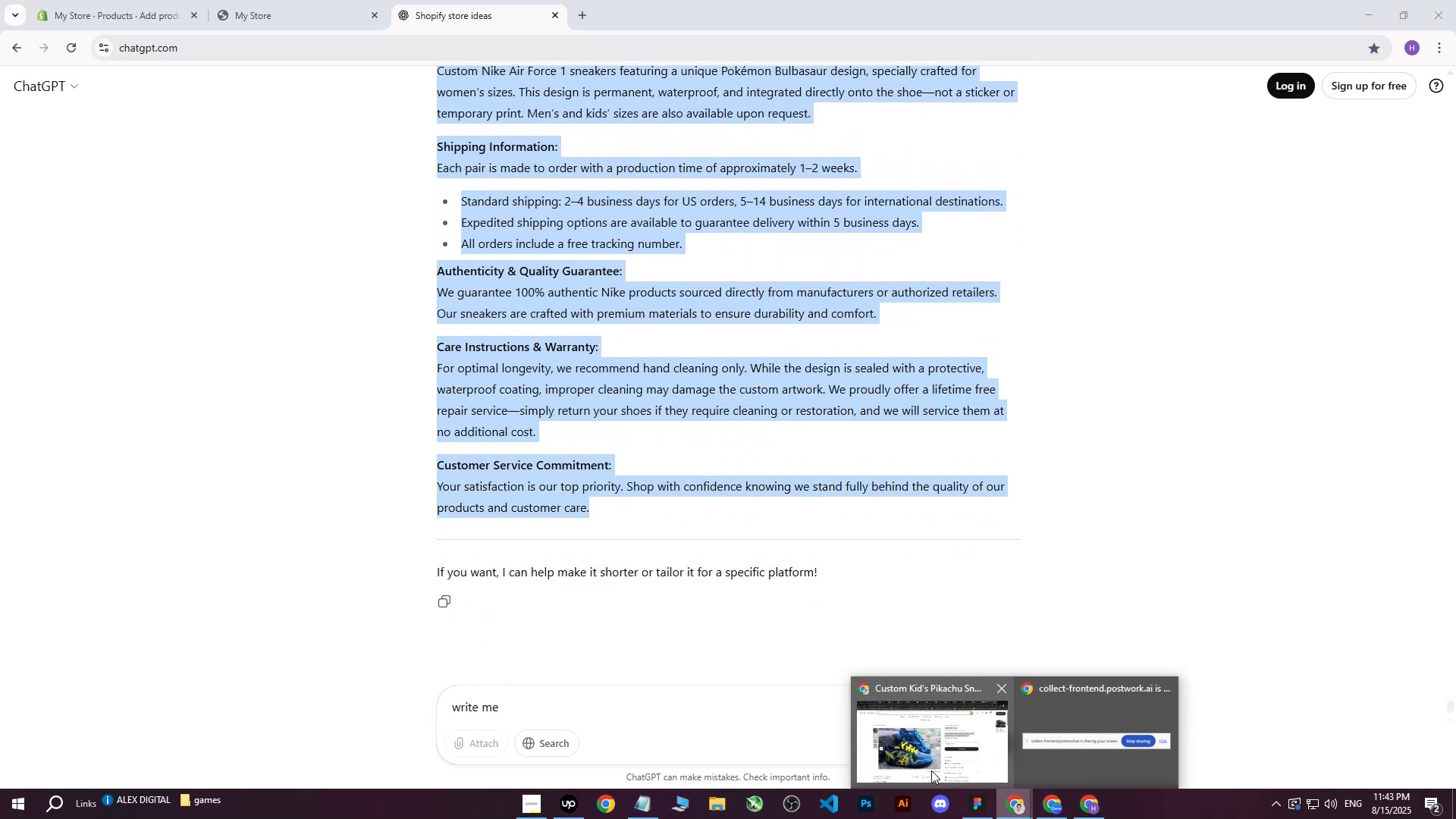 
left_click([929, 764])
 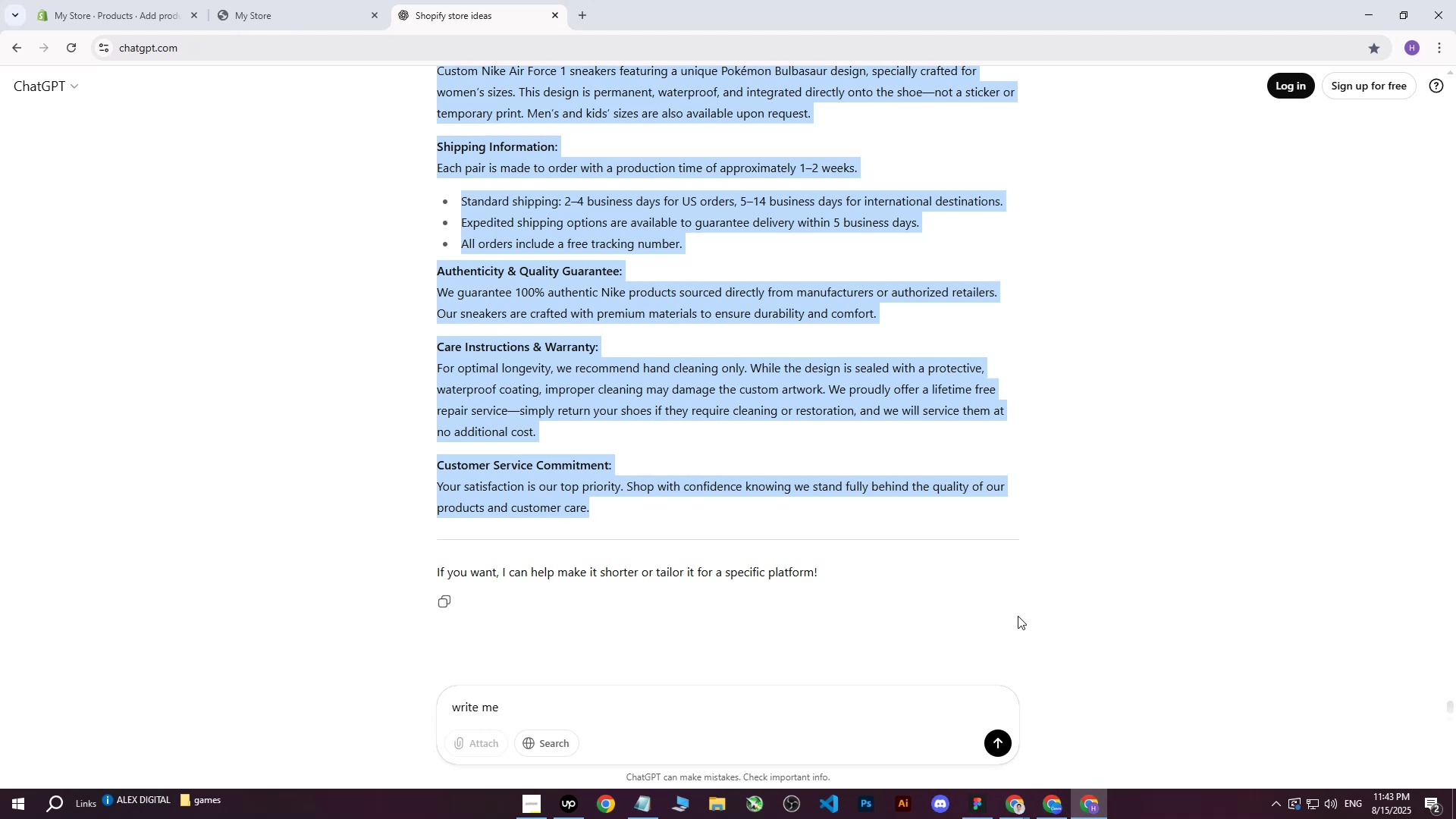 
scroll: coordinate [462, 399], scroll_direction: up, amount: 3.0
 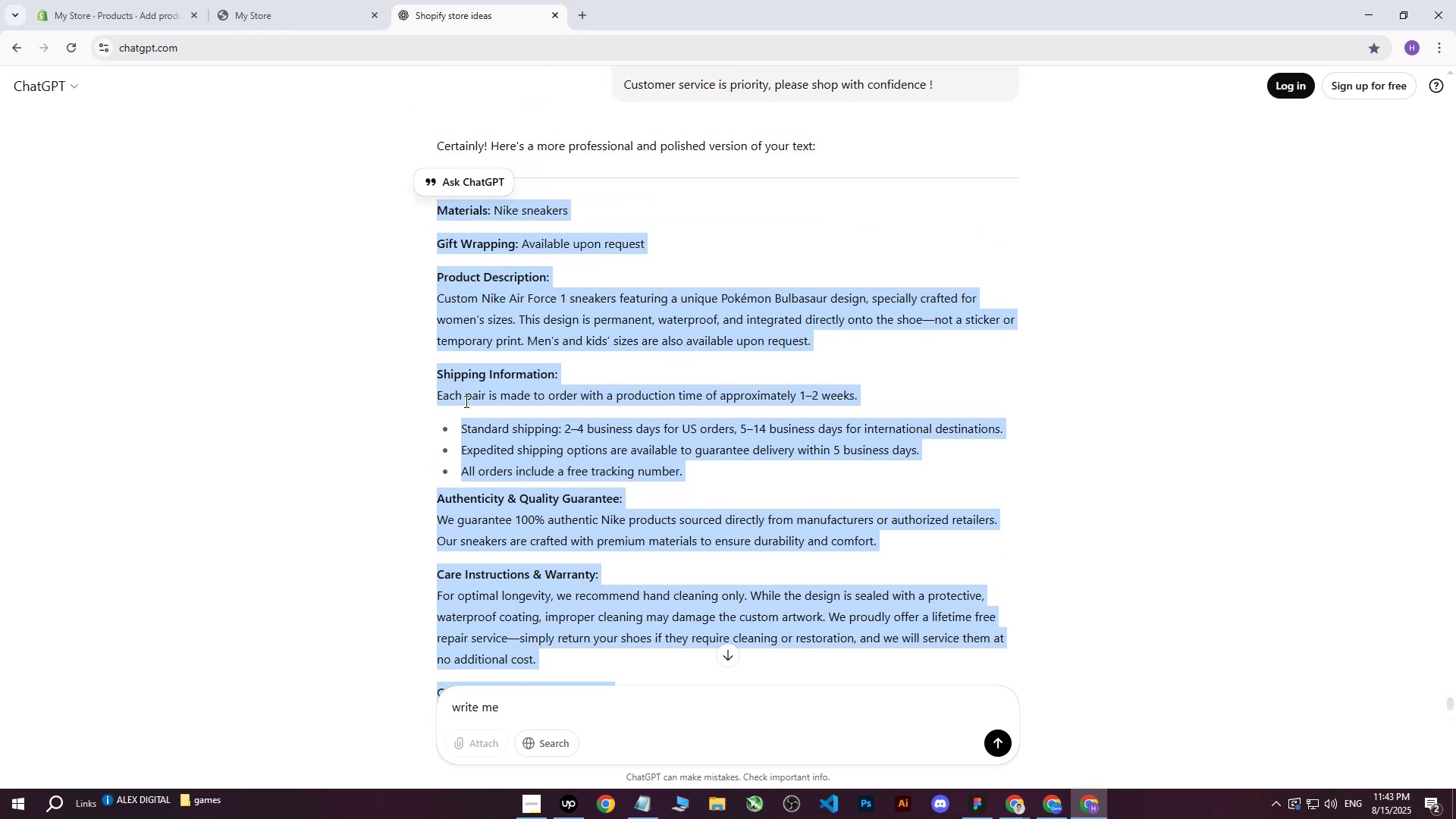 
left_click([457, 403])
 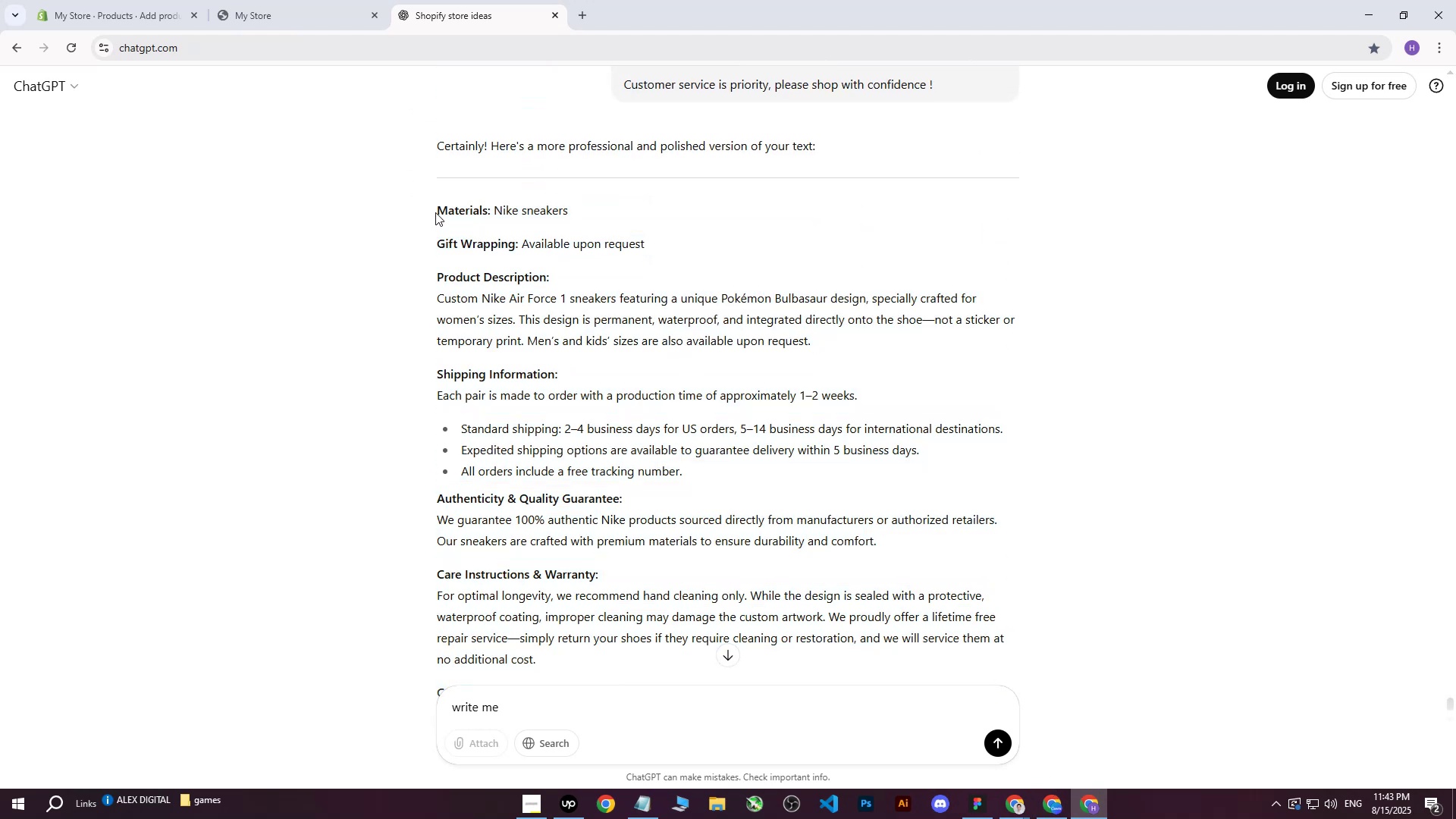 
left_click_drag(start_coordinate=[441, 207], to_coordinate=[621, 587])
 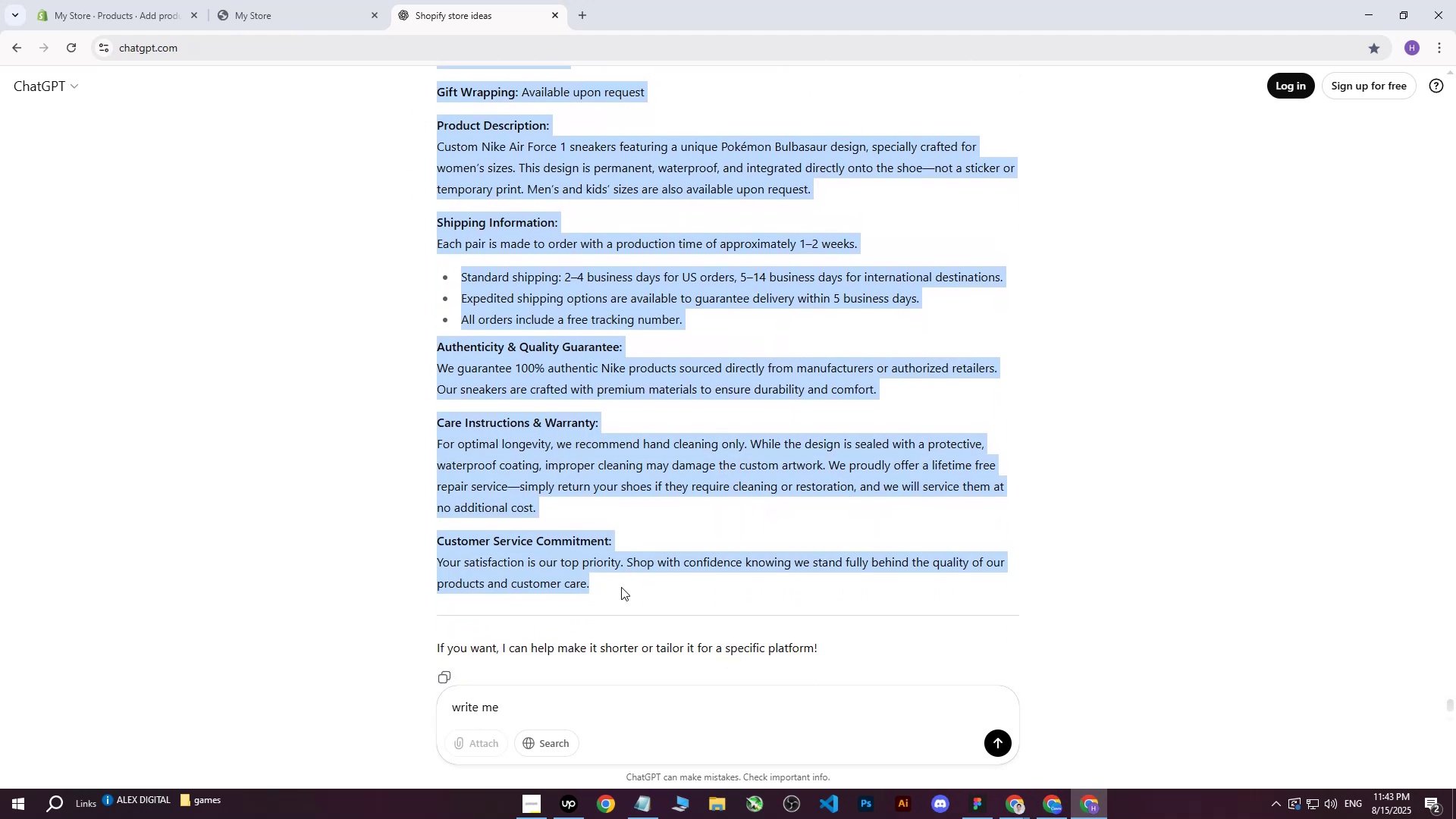 
scroll: coordinate [645, 605], scroll_direction: down, amount: 2.0
 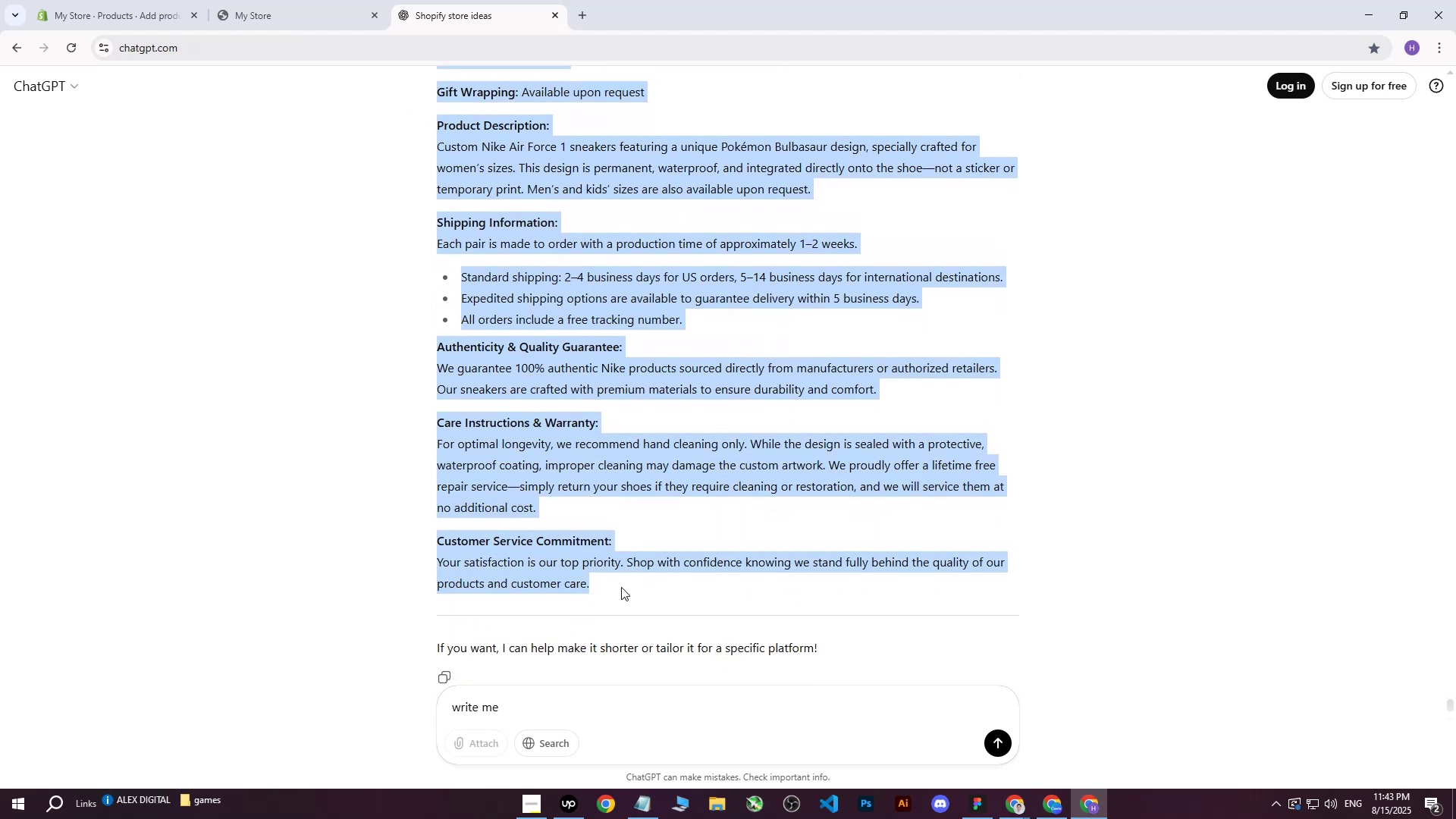 
key(Control+C)
 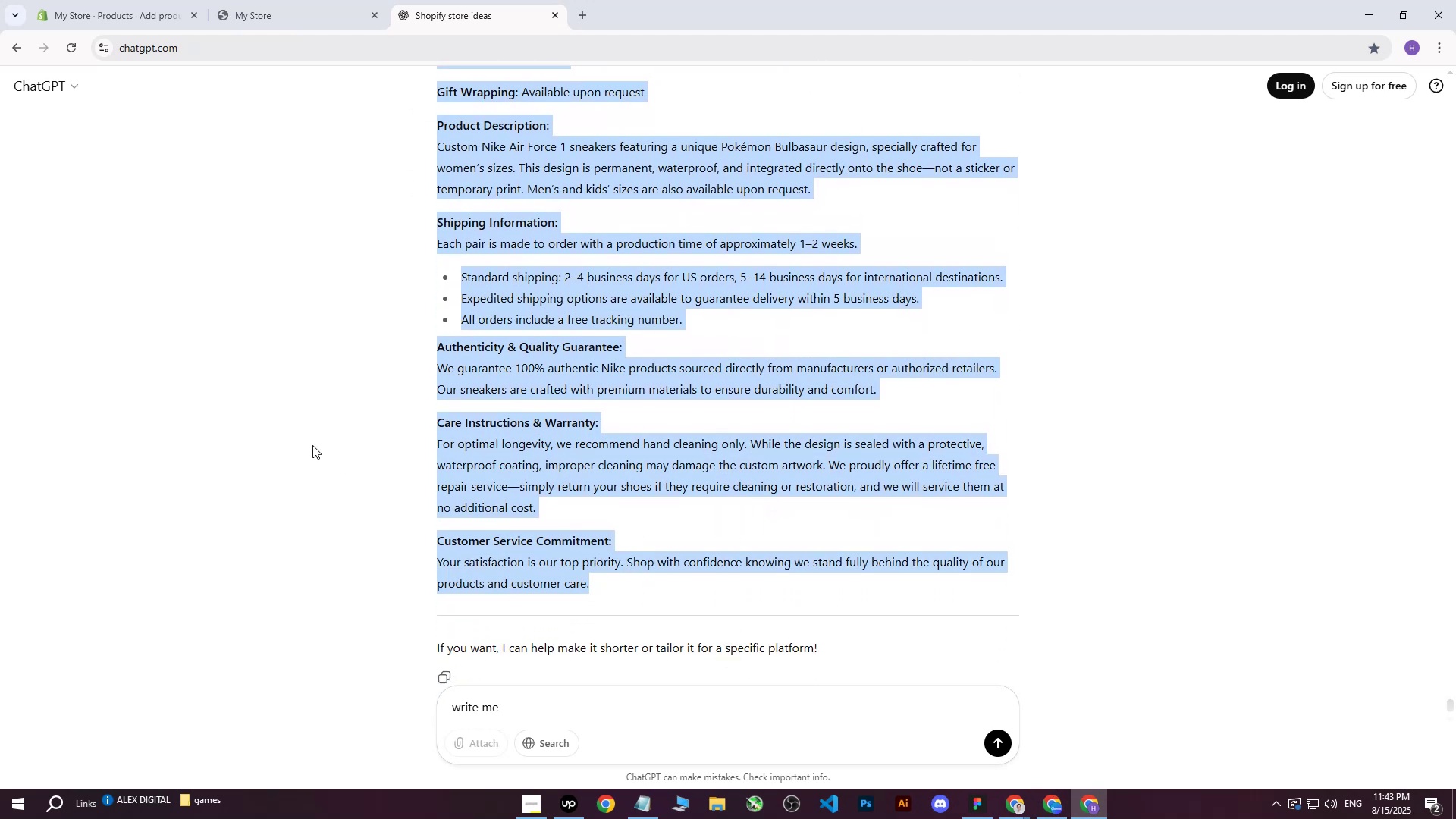 
left_click([312, 445])
 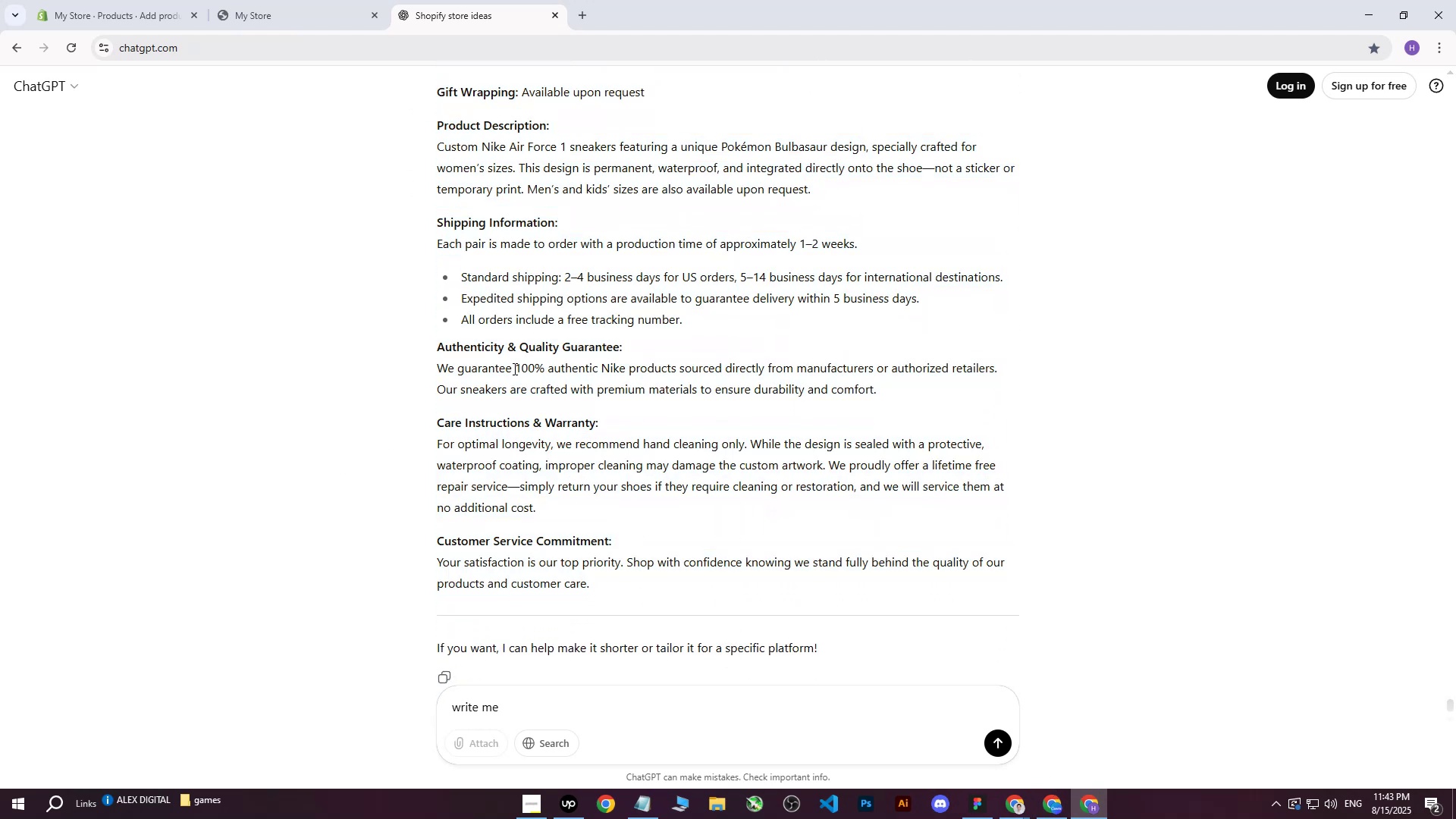 
scroll: coordinate [491, 368], scroll_direction: up, amount: 4.0
 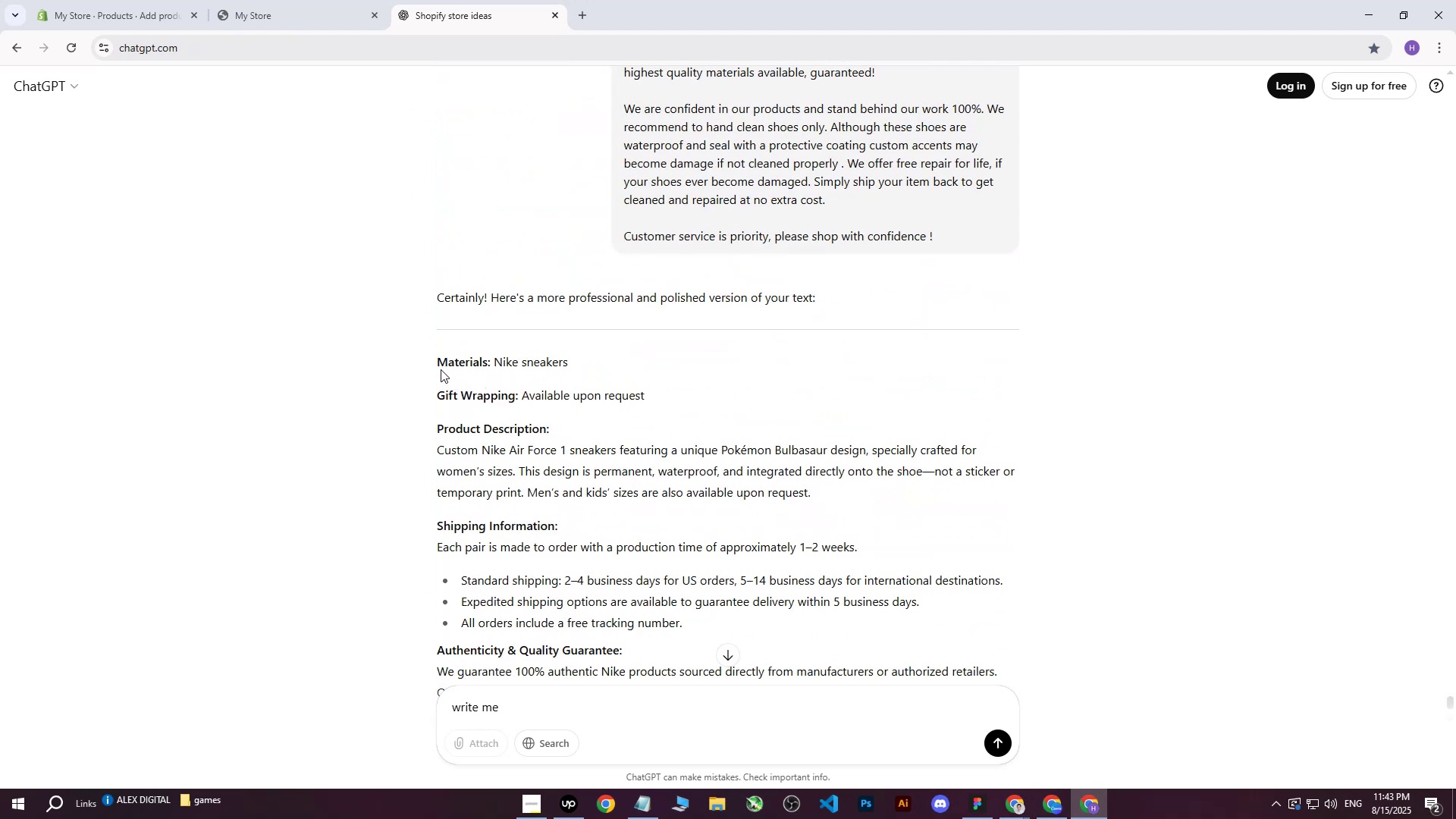 
left_click_drag(start_coordinate=[439, 361], to_coordinate=[651, 515])
 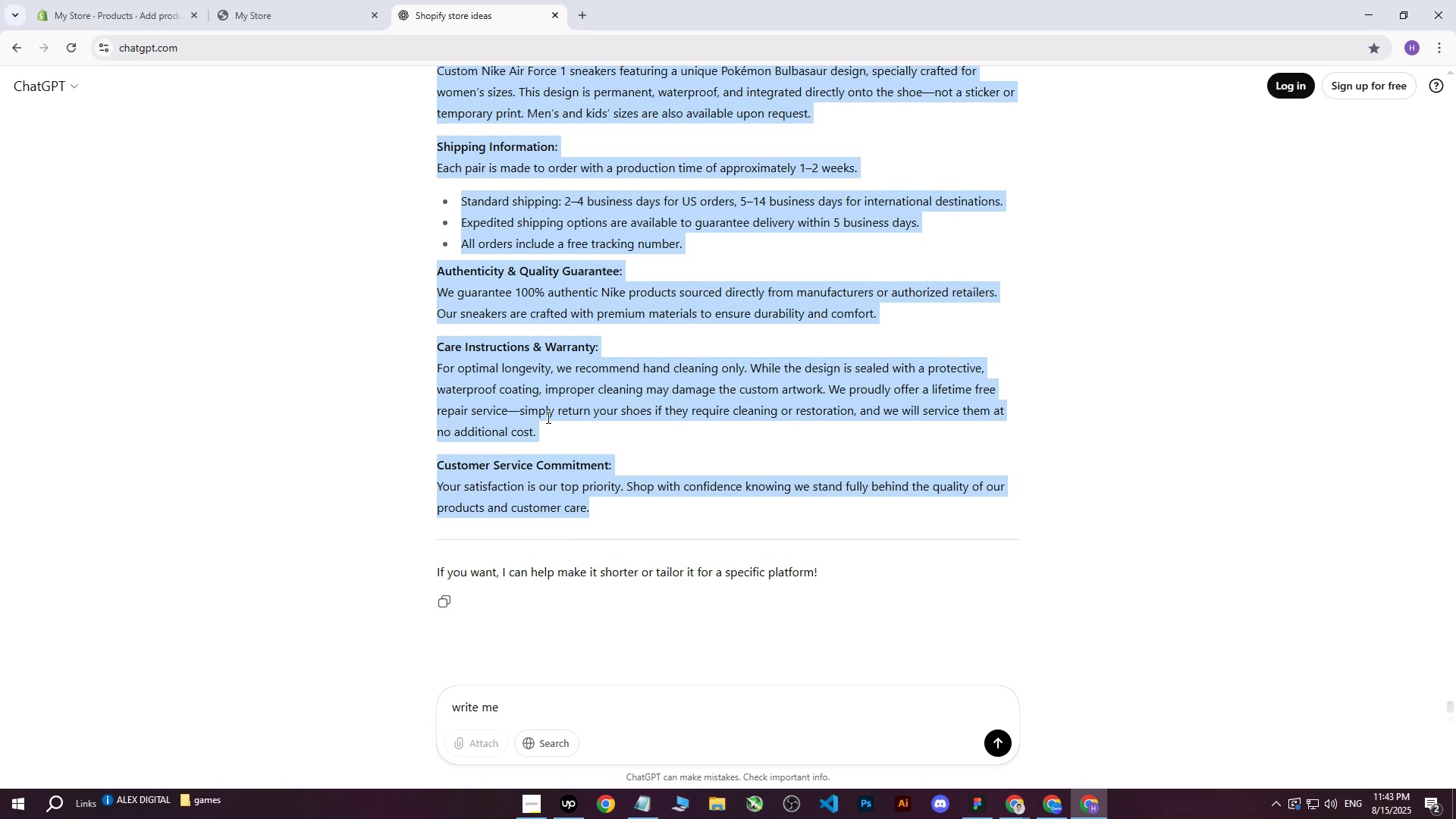 
scroll: coordinate [767, 390], scroll_direction: down, amount: 6.0
 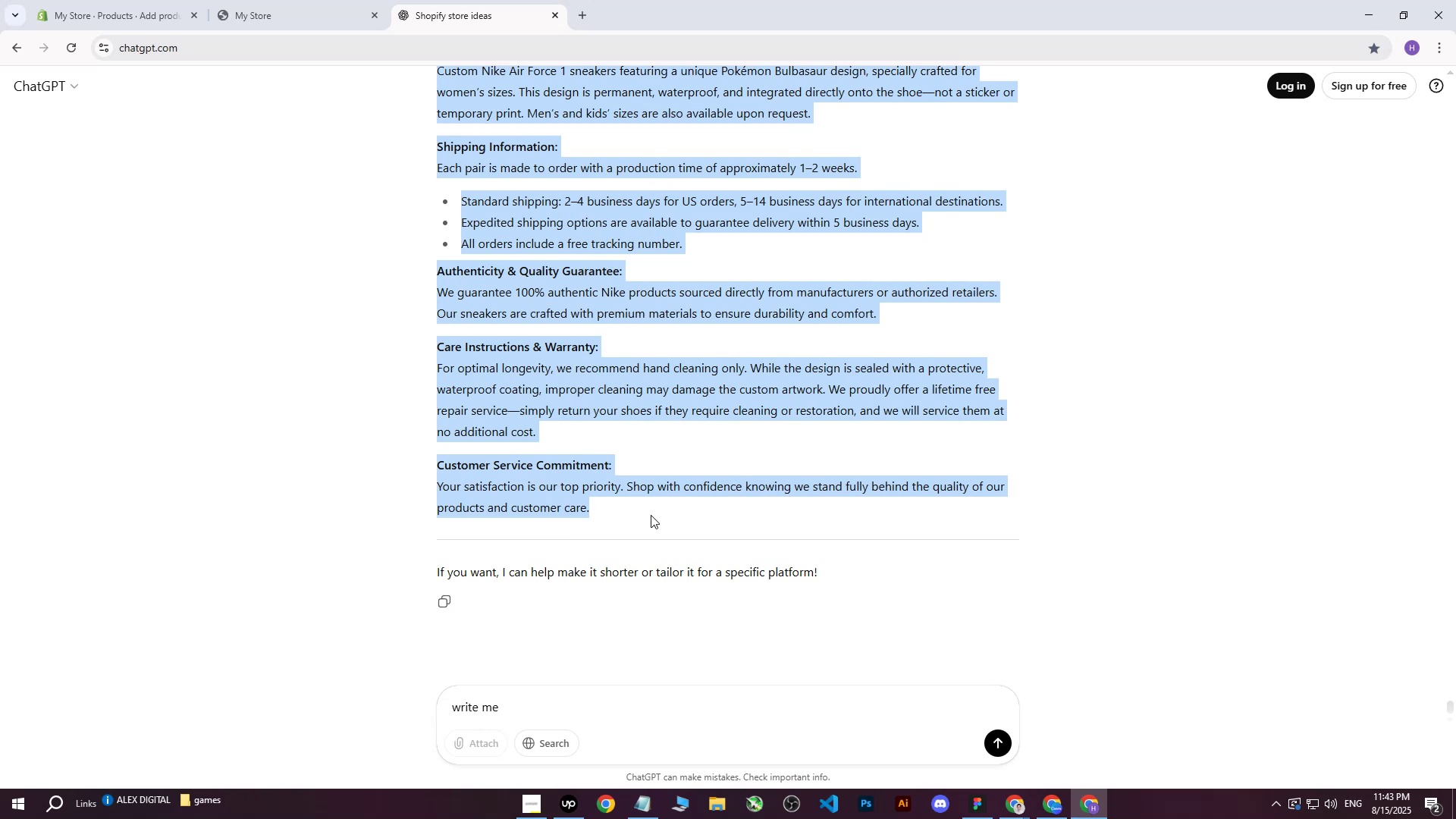 
key(Control+C)
 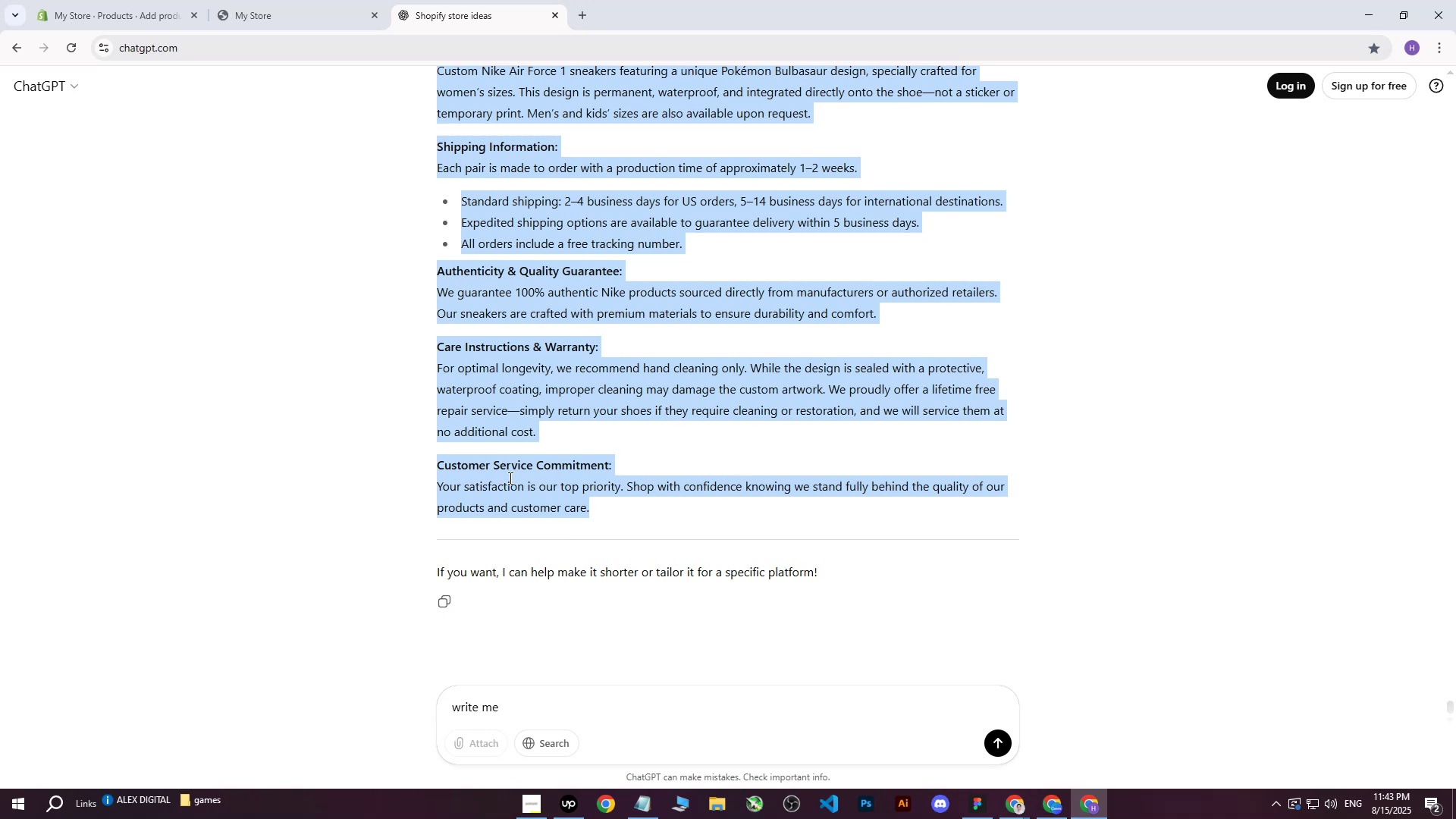 
right_click([509, 478])
 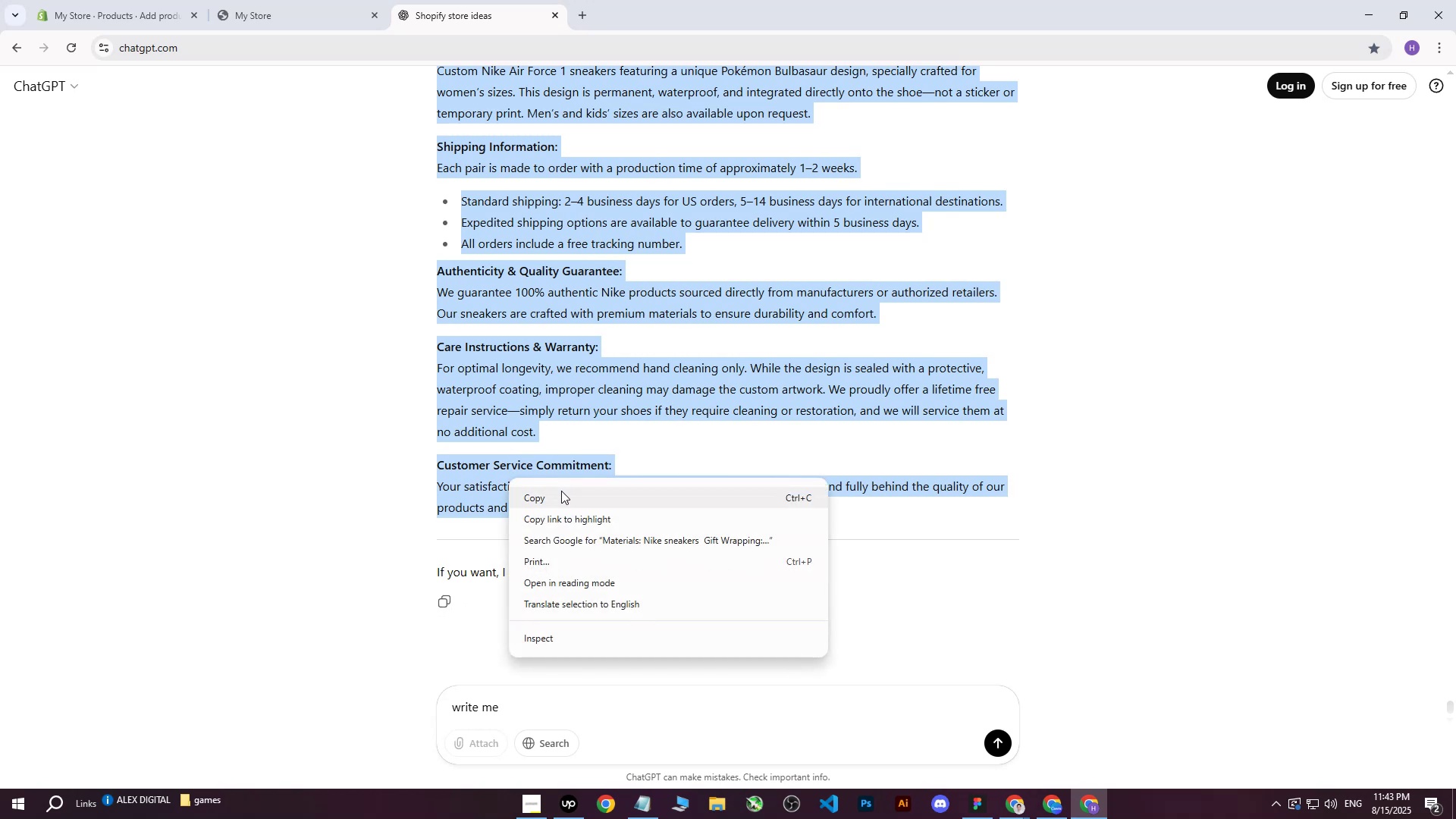 
left_click([561, 494])
 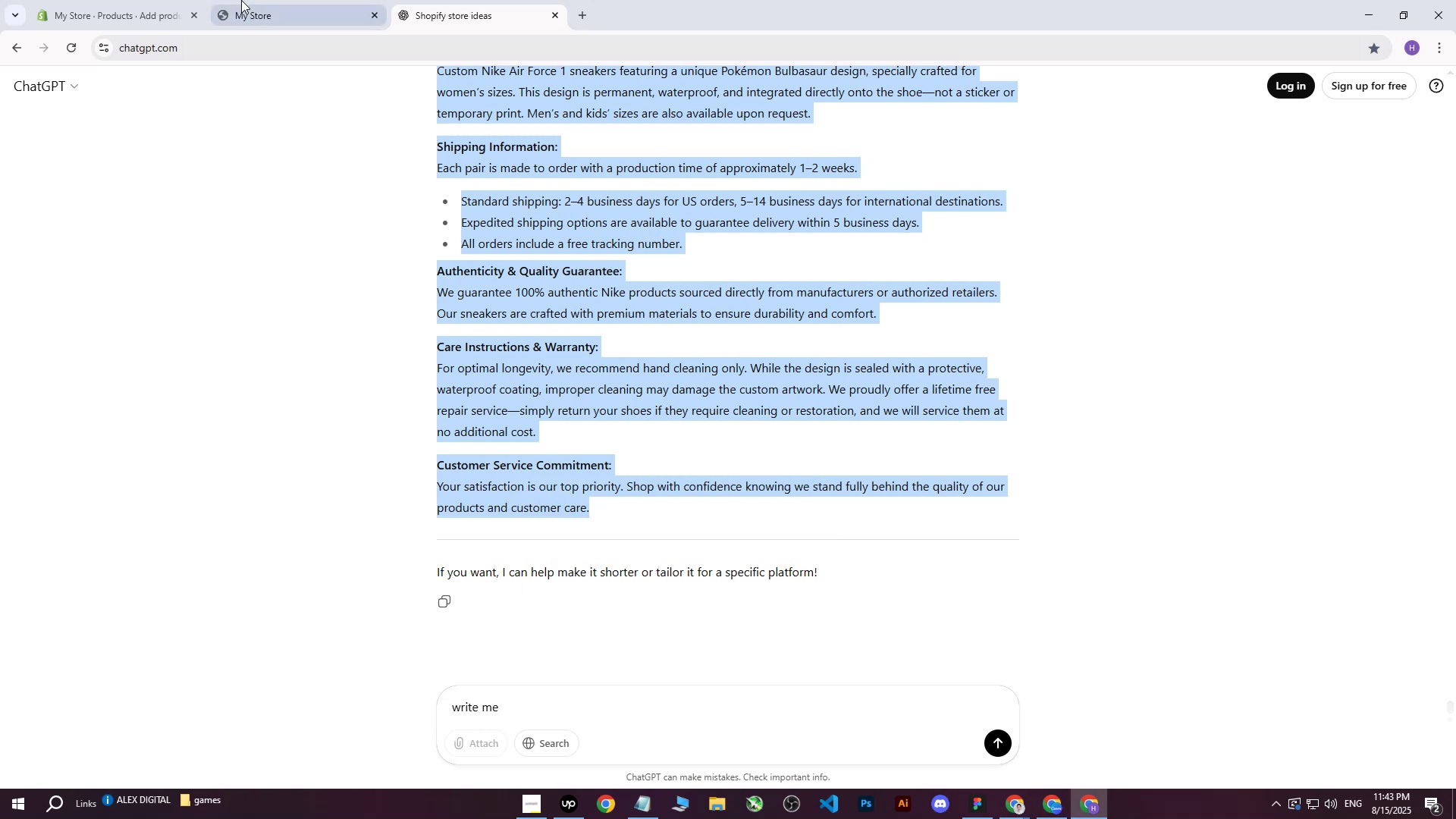 
double_click([142, 0])
 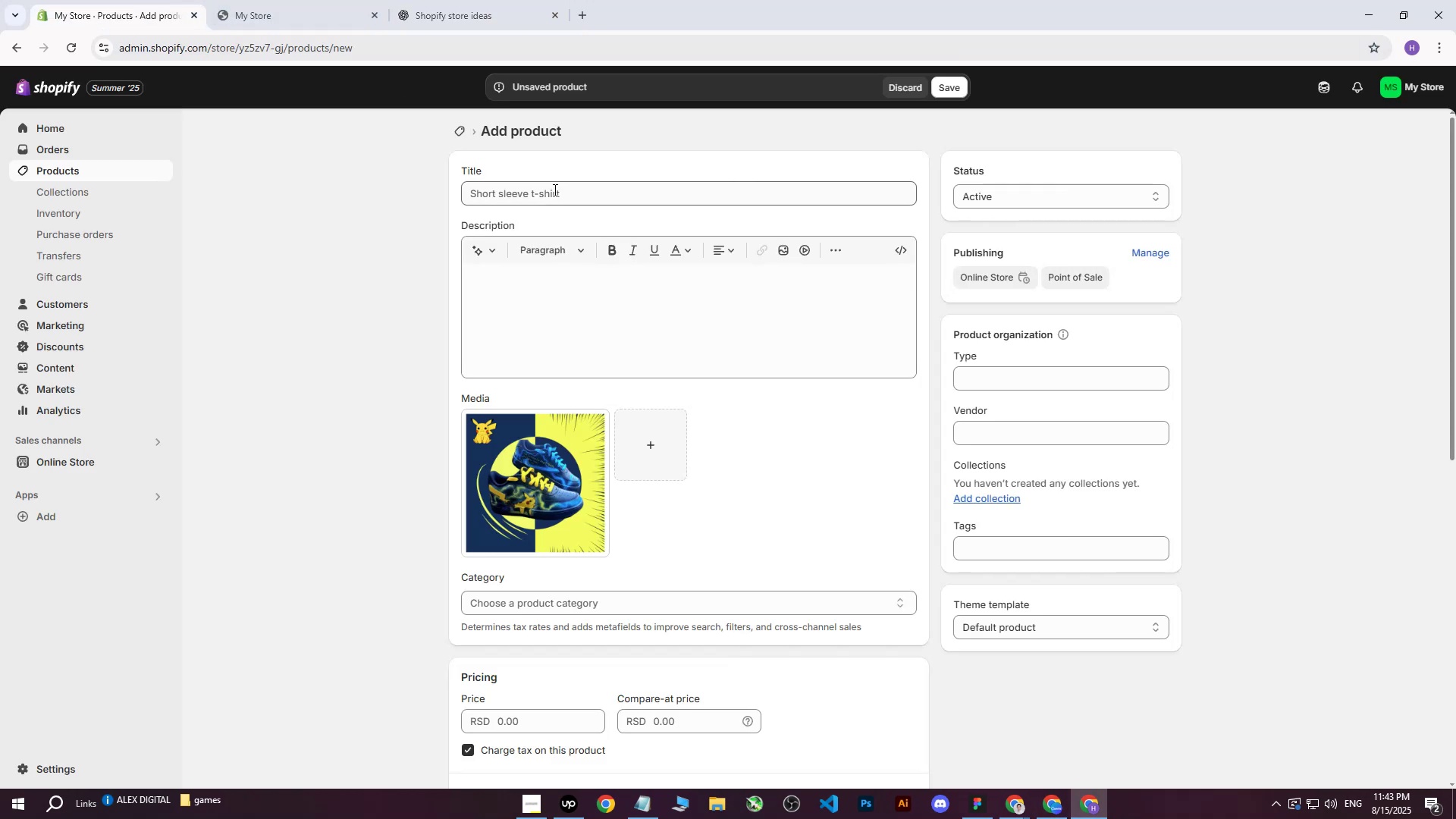 
left_click([554, 190])
 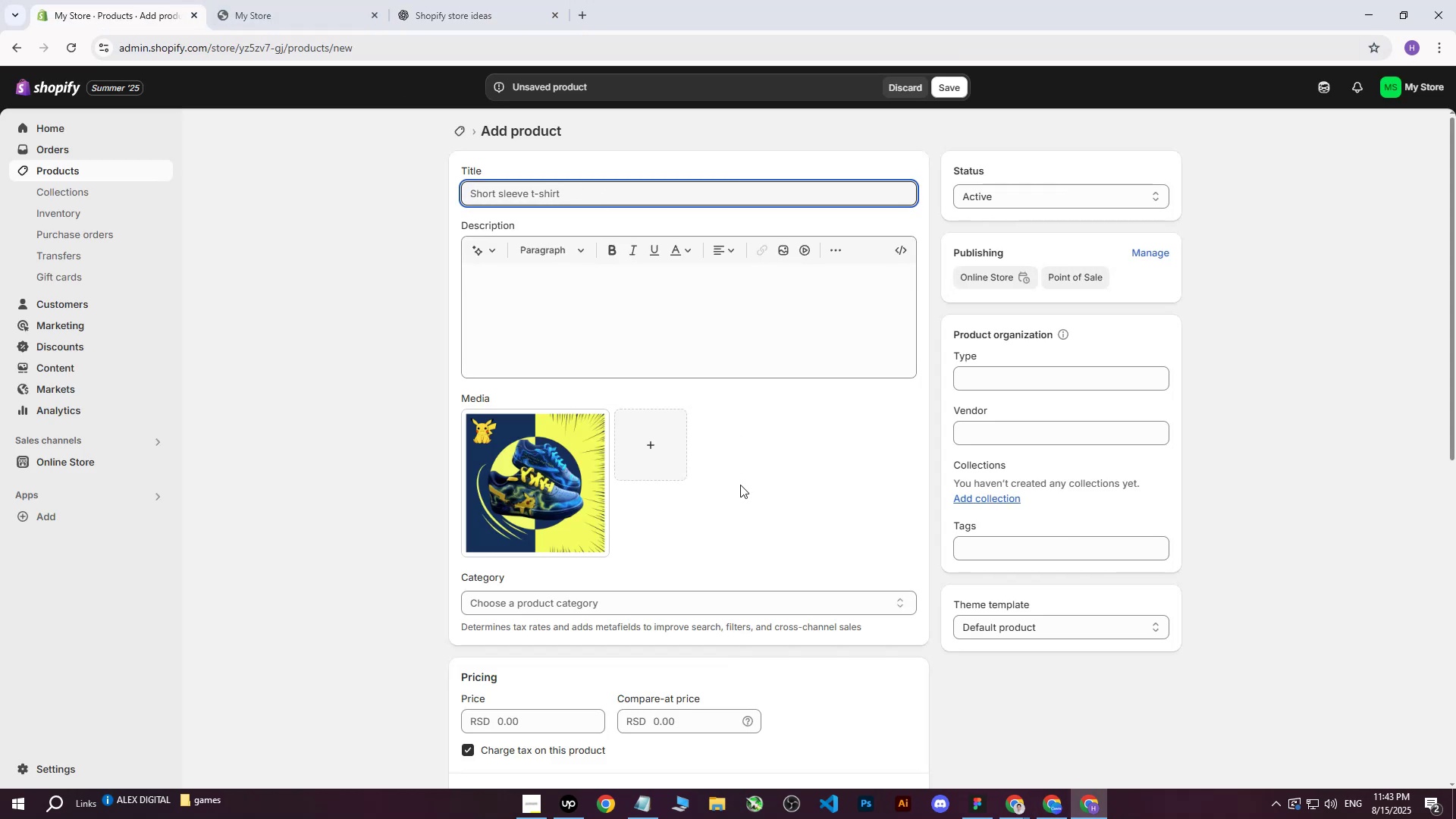 
wait(5.46)
 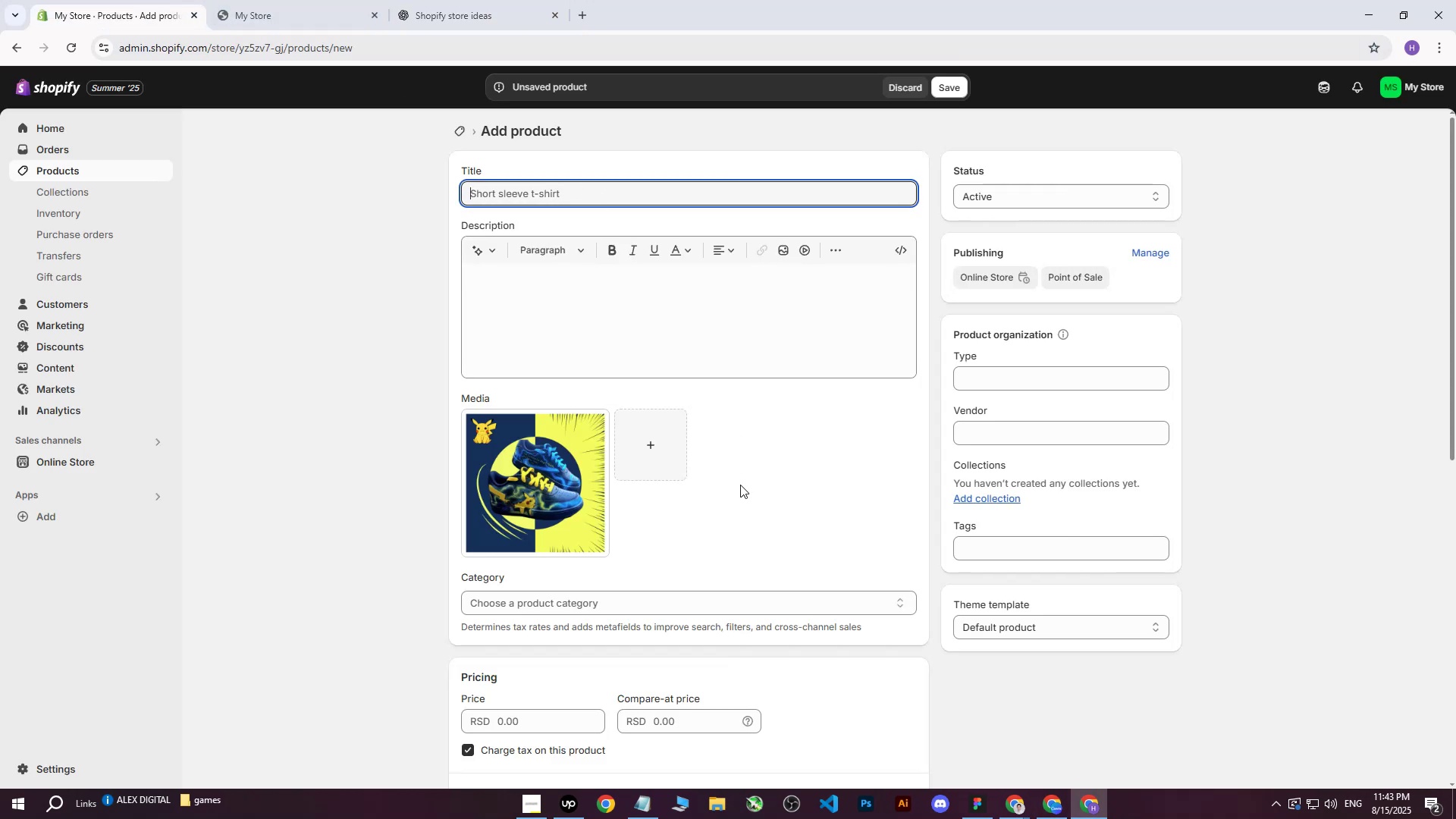 
left_click([544, 196])
 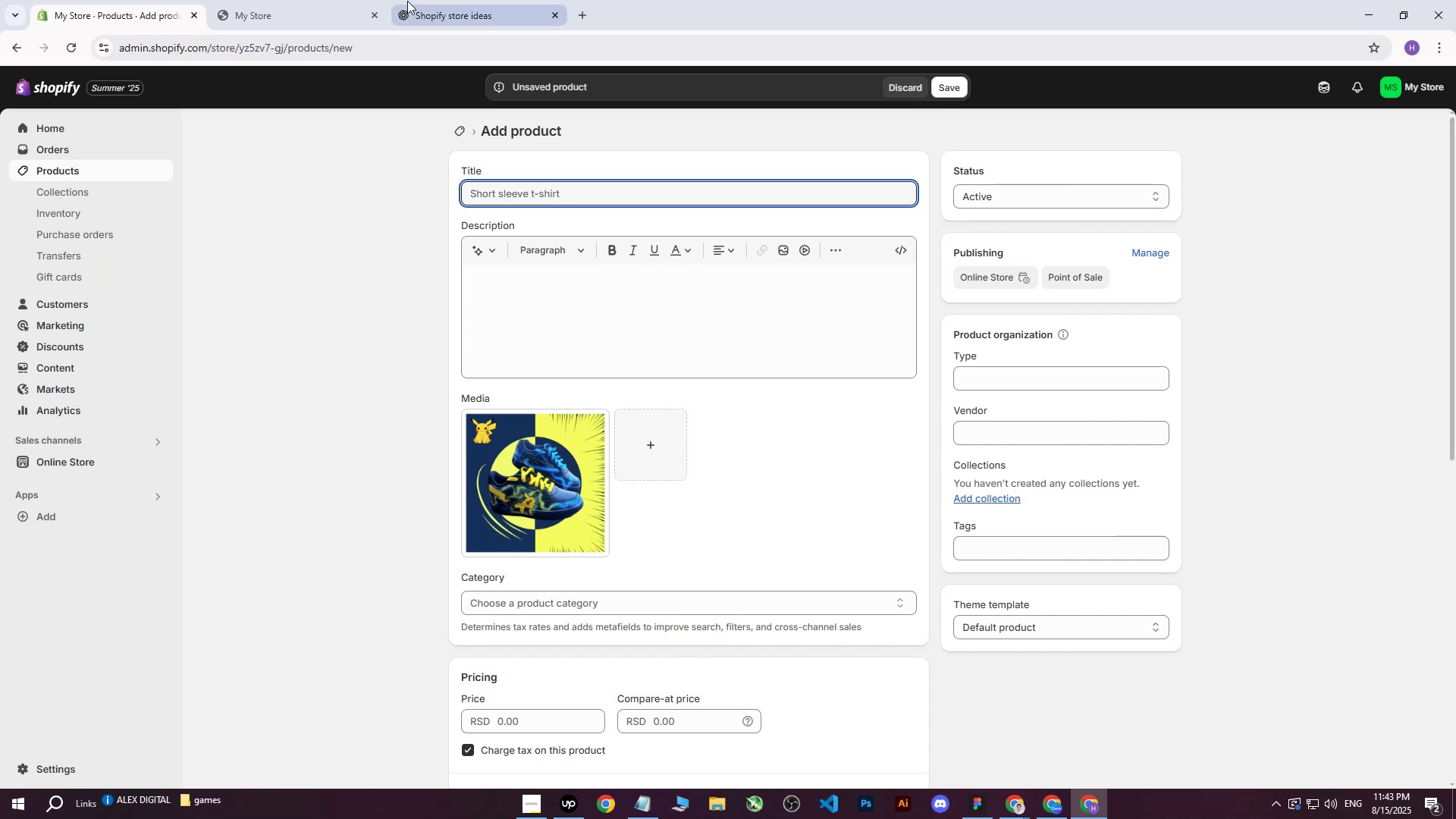 
left_click([301, 0])
 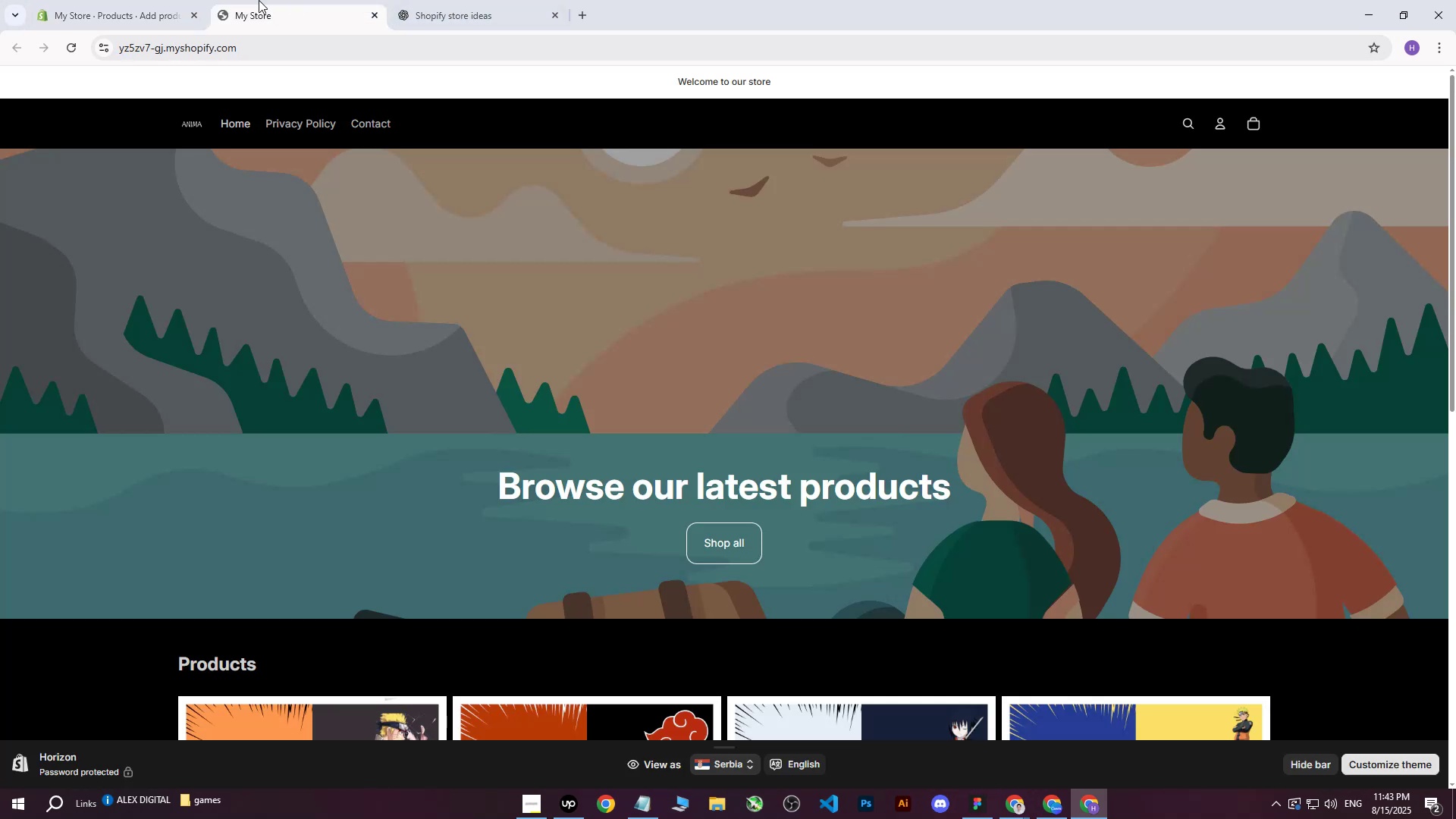 
left_click_drag(start_coordinate=[441, 0], to_coordinate=[444, 0])
 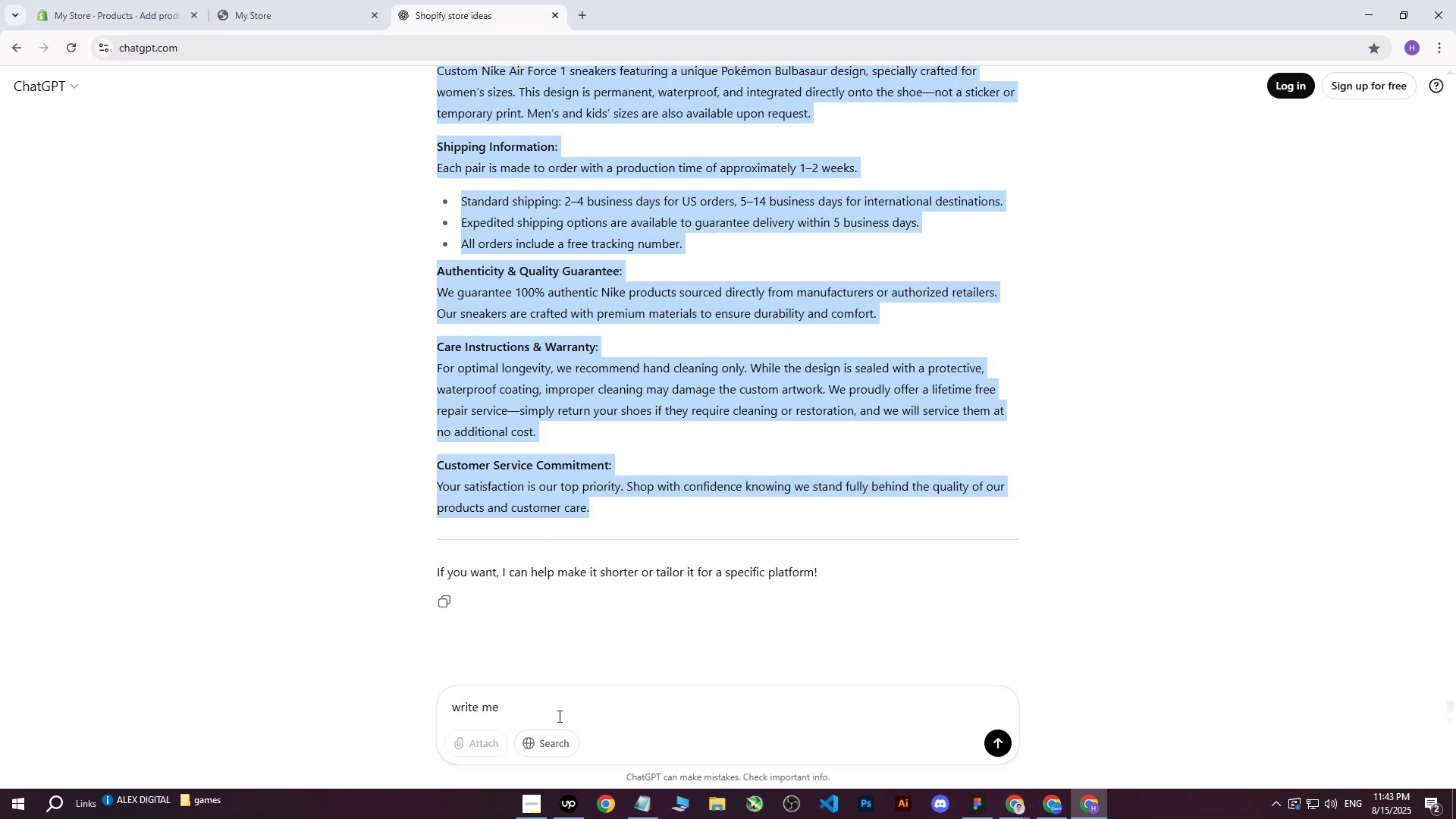 
scroll: coordinate [556, 529], scroll_direction: up, amount: 5.0
 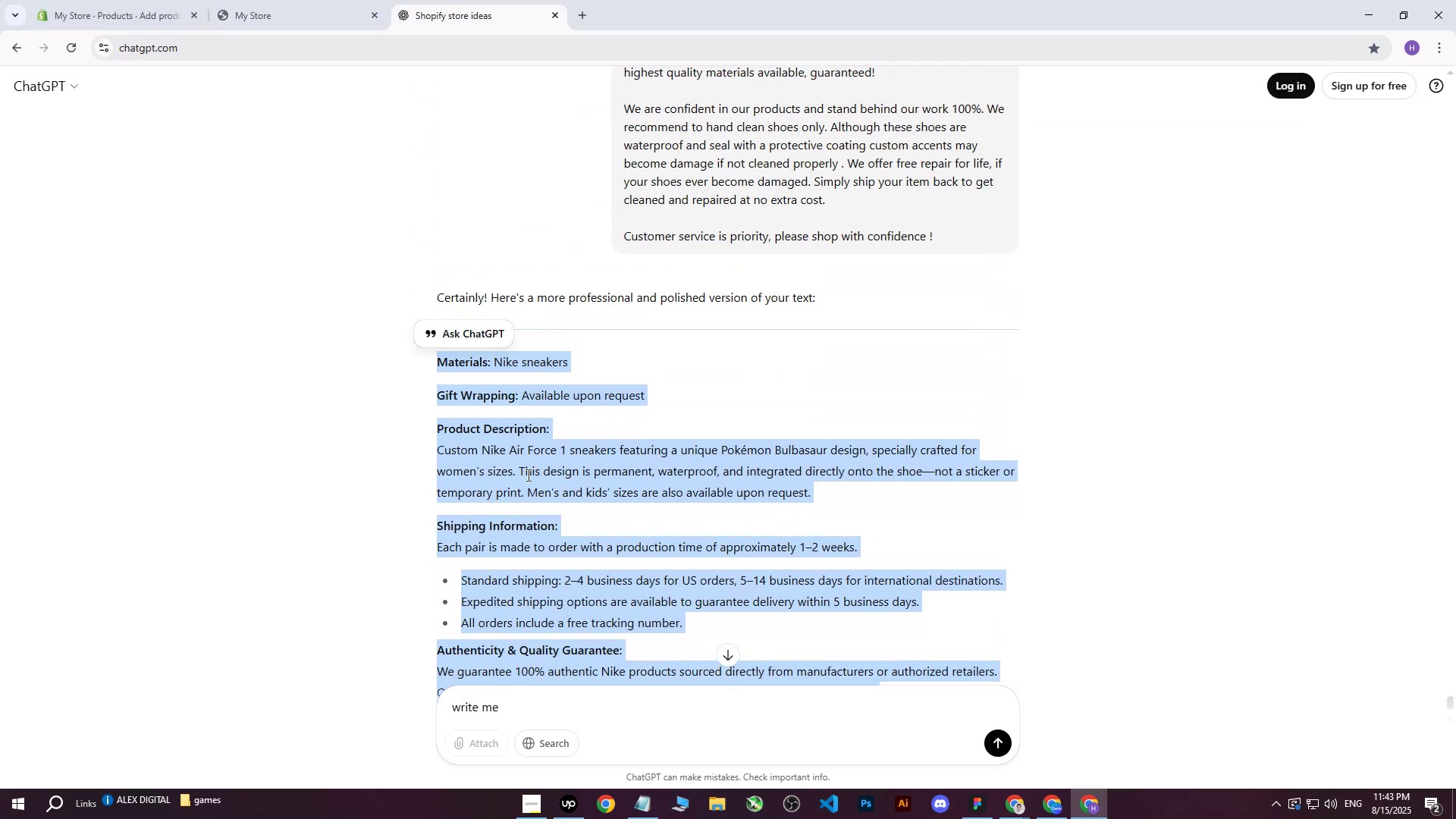 
left_click([339, 414])
 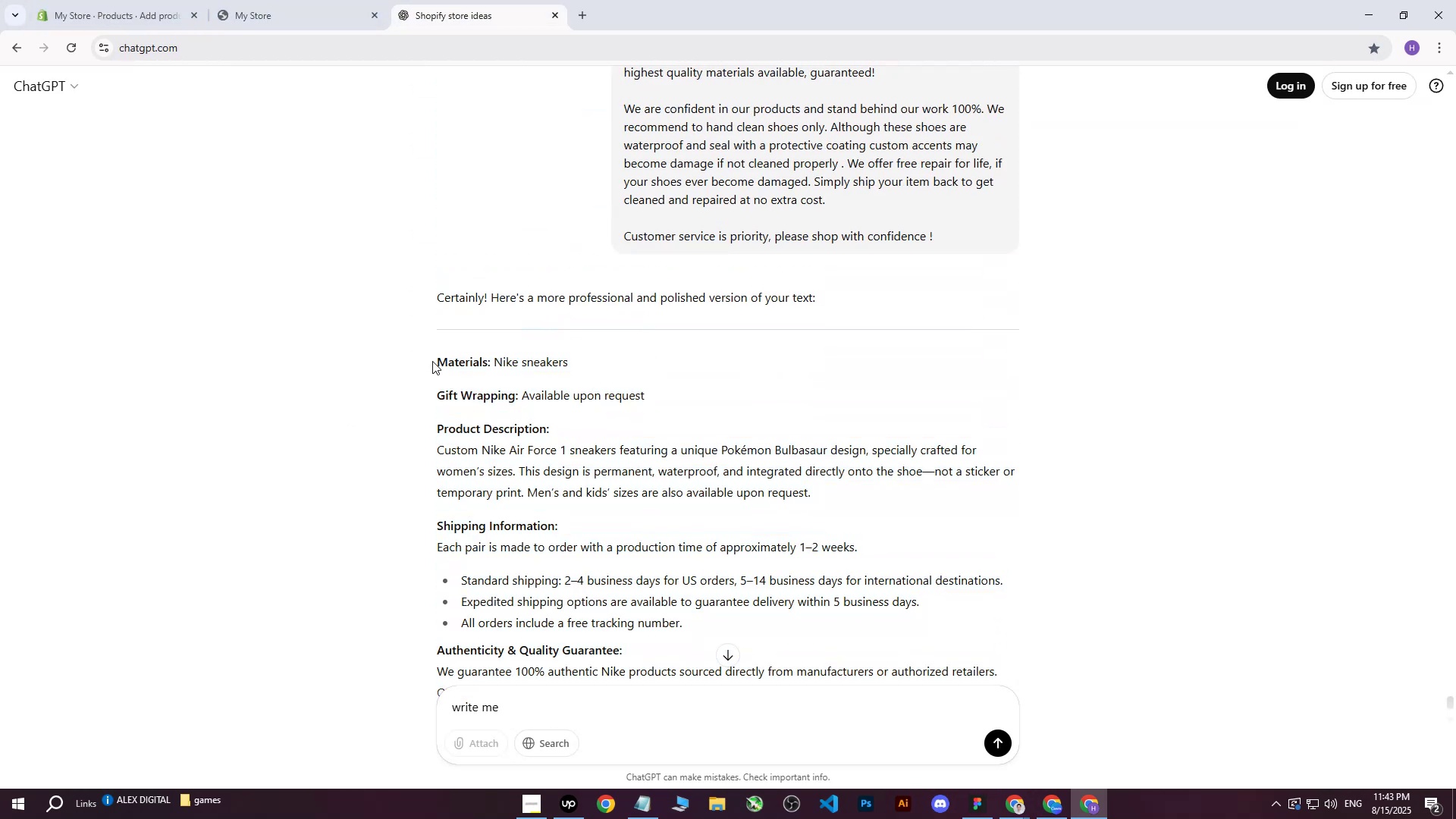 
left_click_drag(start_coordinate=[438, 361], to_coordinate=[660, 507])
 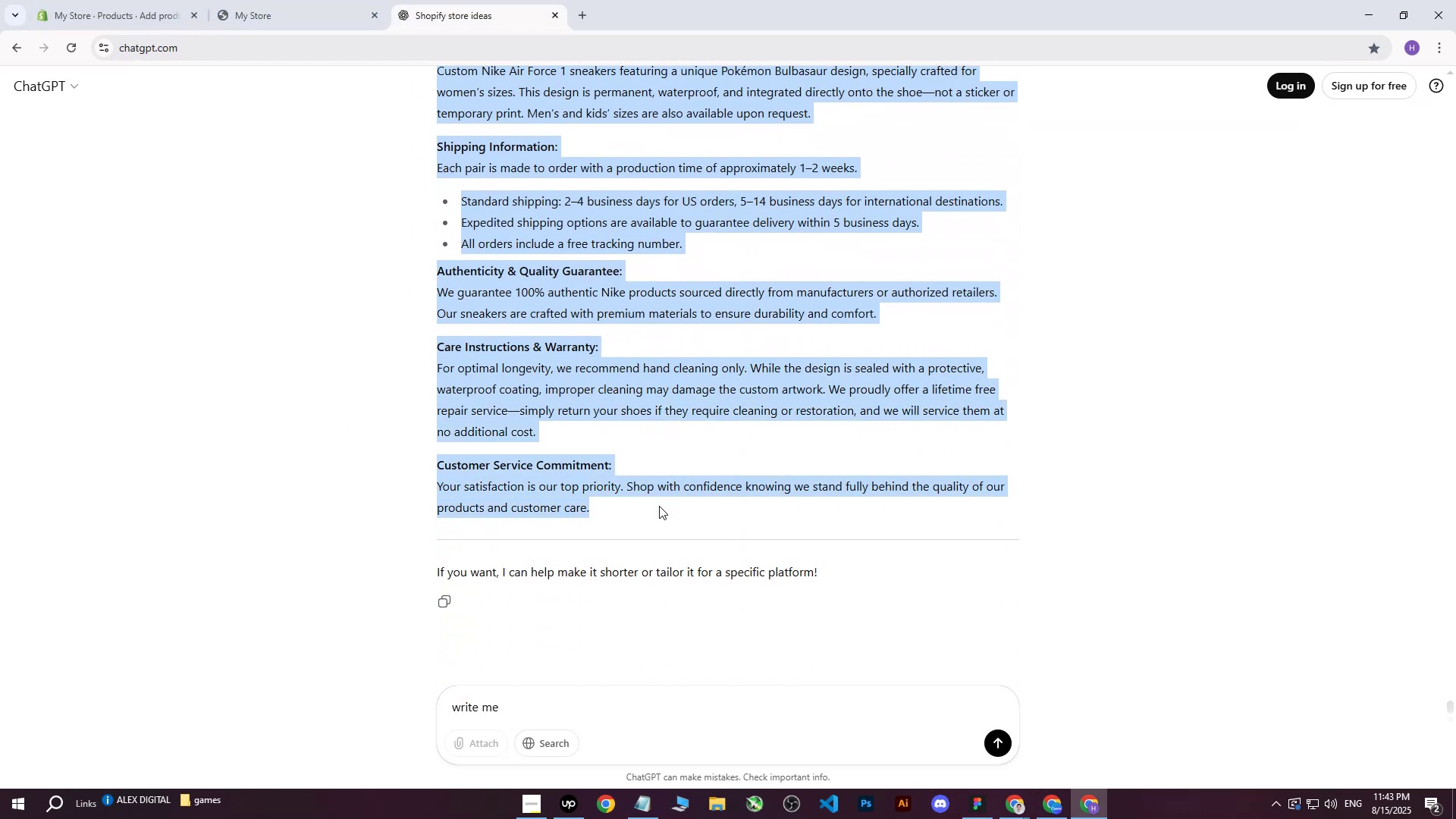 
scroll: coordinate [666, 400], scroll_direction: down, amount: 5.0
 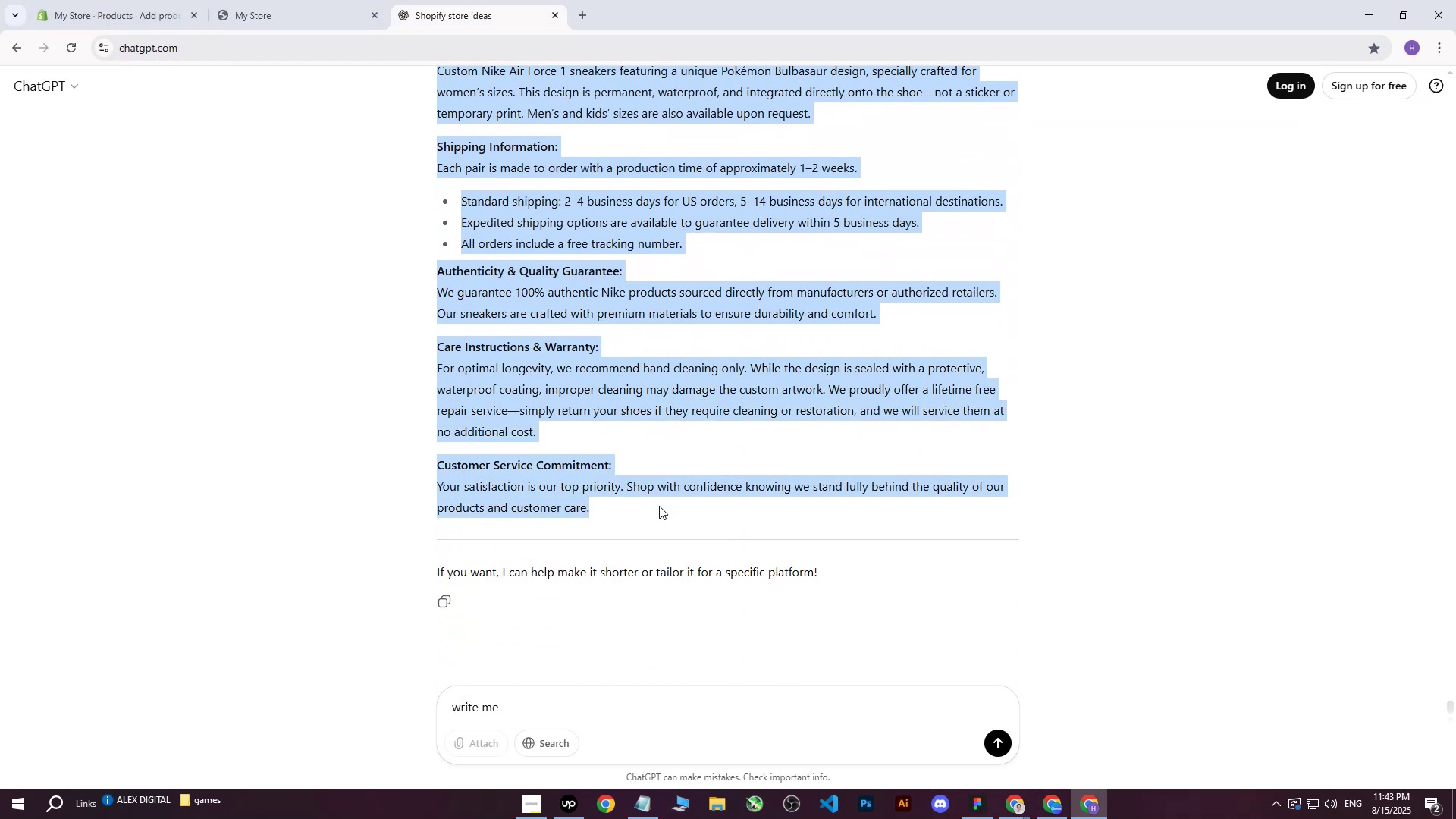 
scroll: coordinate [457, 337], scroll_direction: up, amount: 6.0
 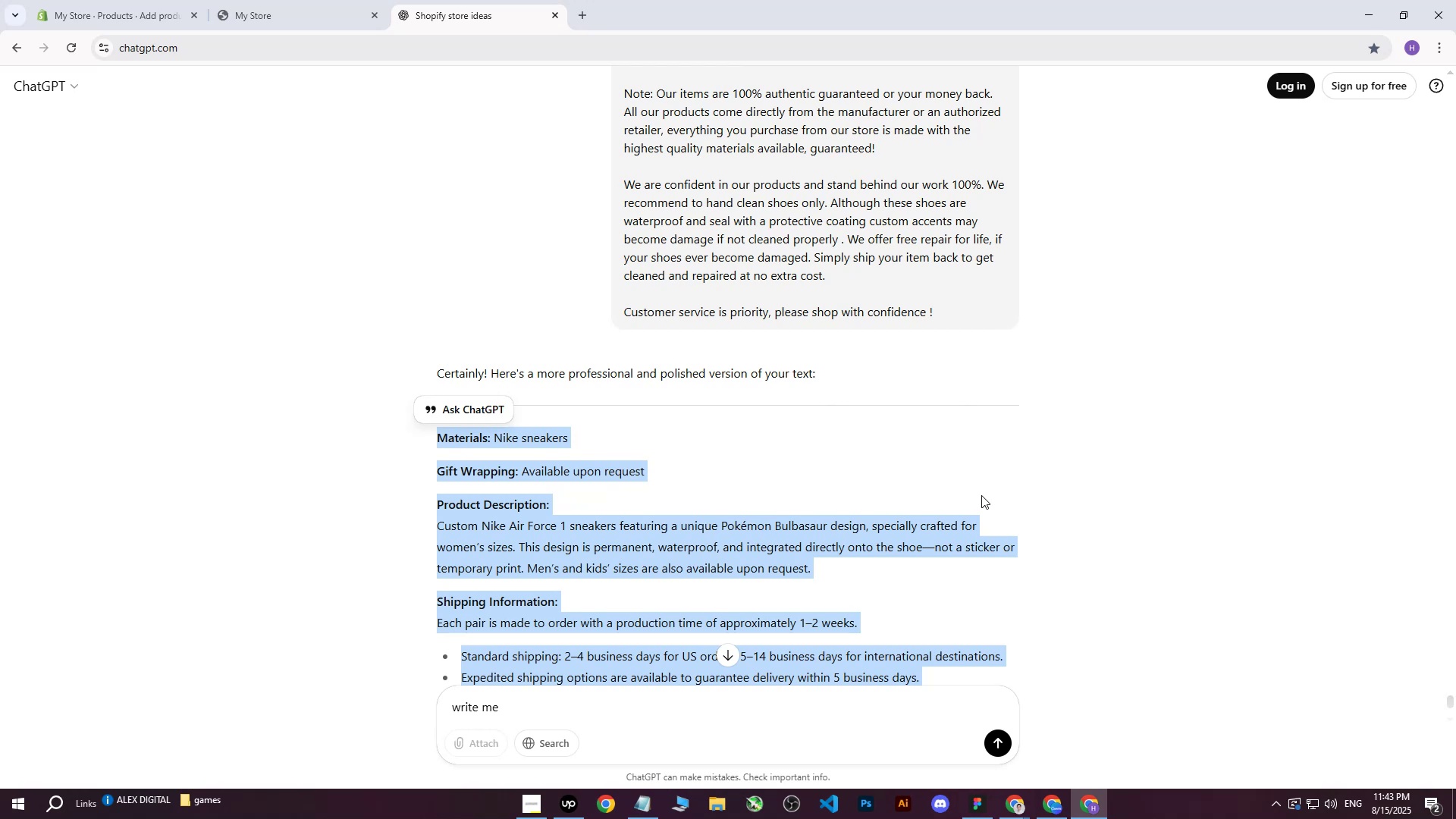 
wait(7.19)
 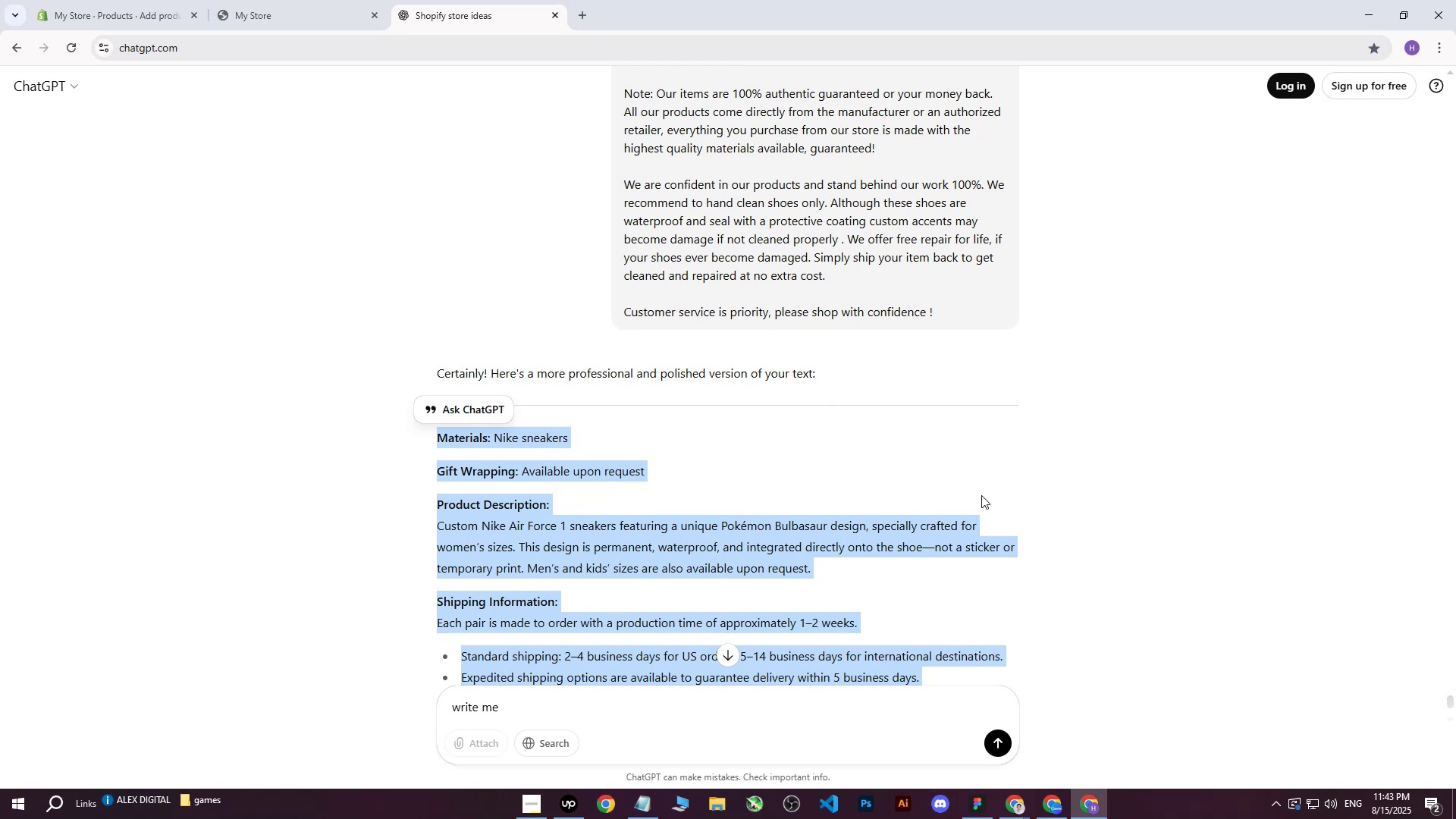 
left_click([601, 507])
 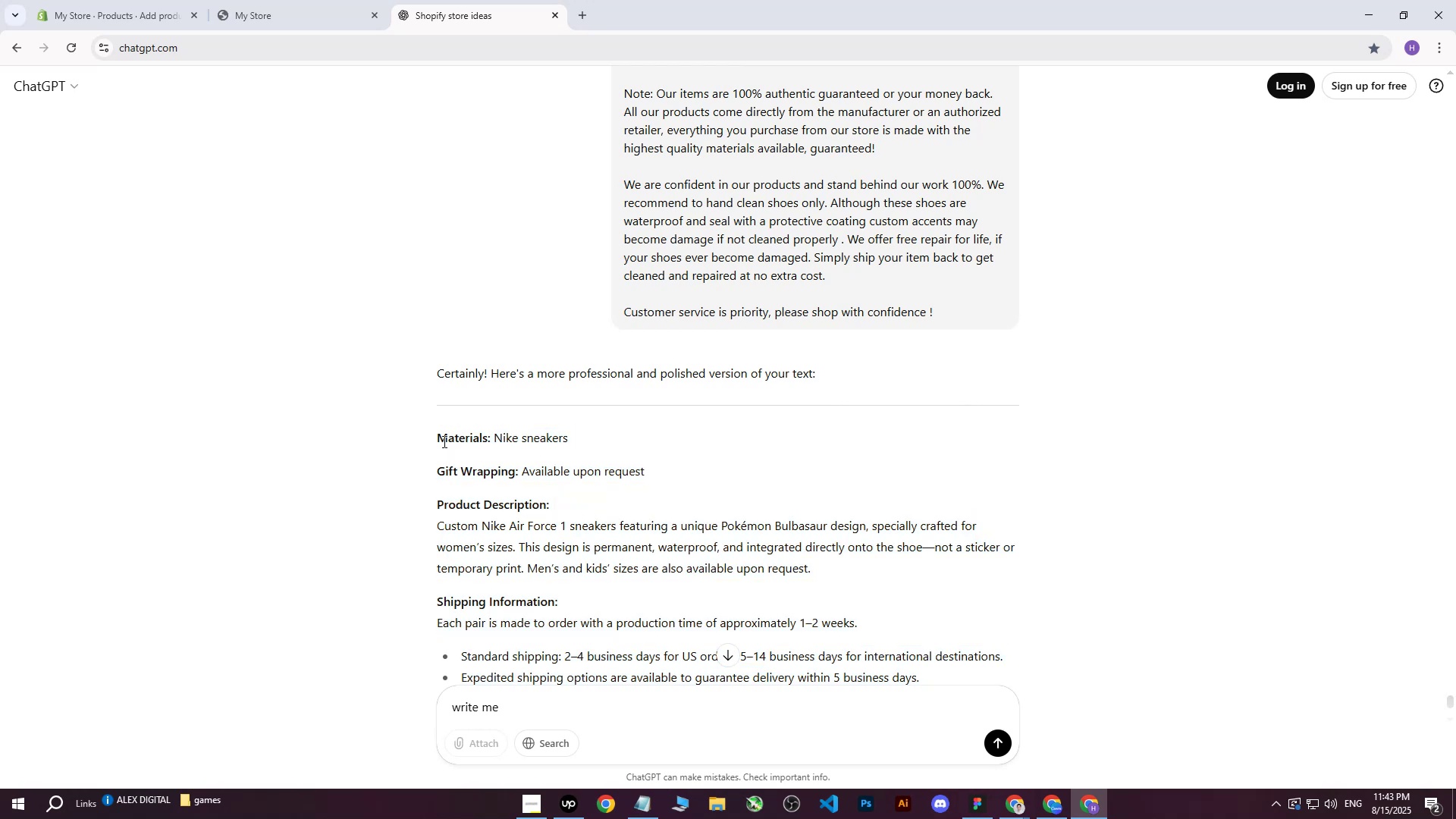 
left_click_drag(start_coordinate=[439, 438], to_coordinate=[601, 513])
 